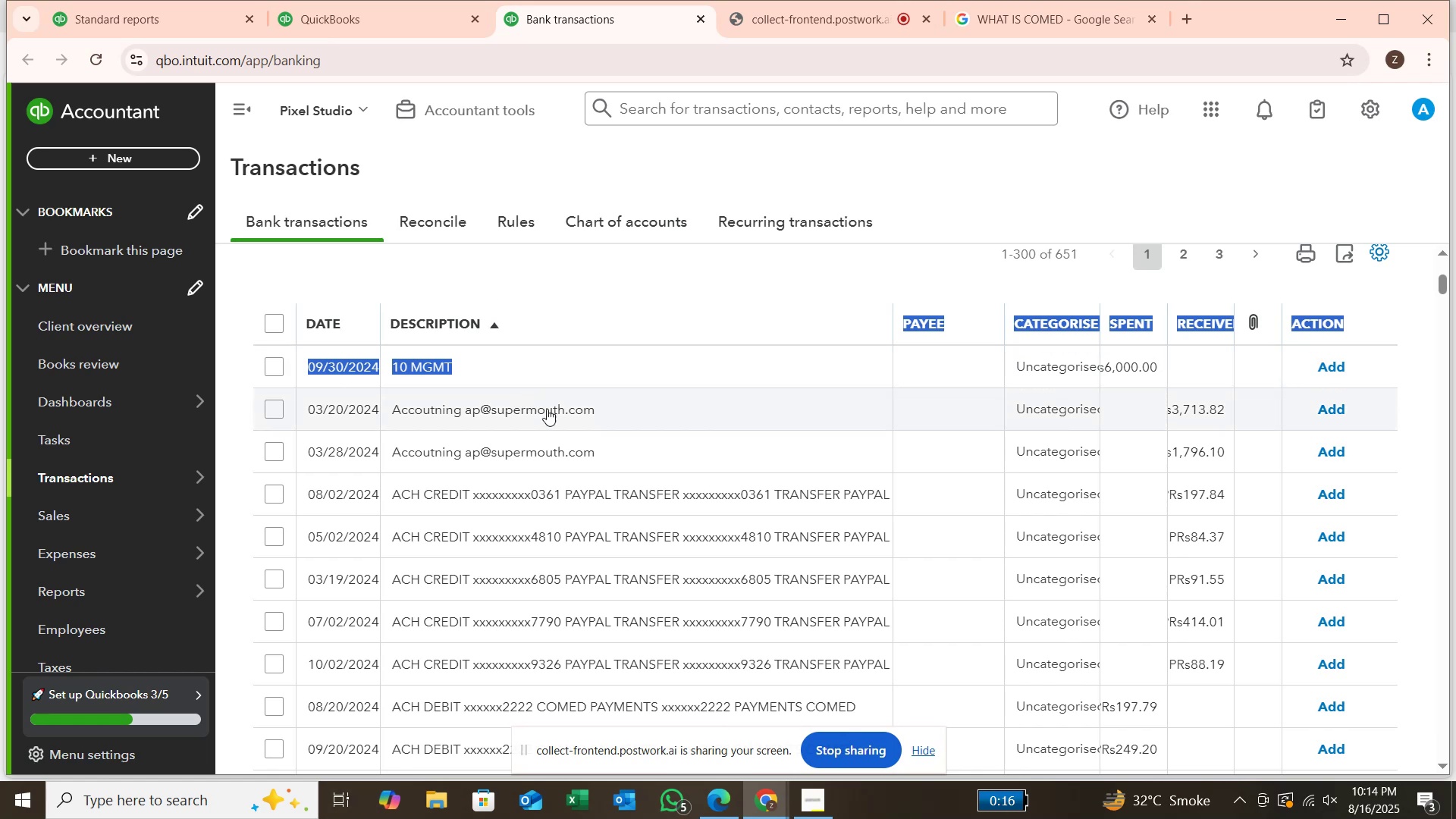 
scroll: coordinate [836, 532], scroll_direction: down, amount: 3.0
 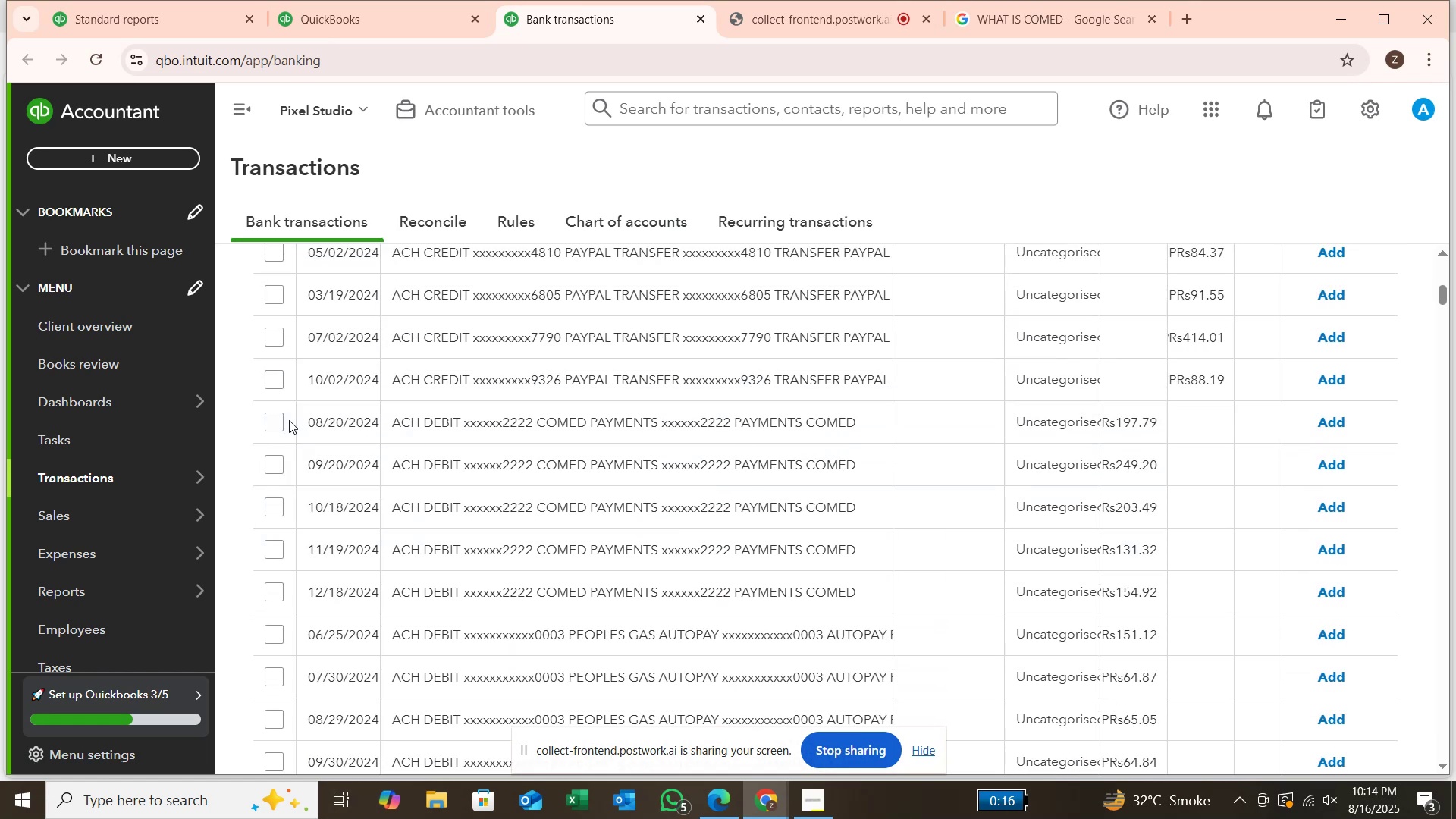 
left_click([277, 422])
 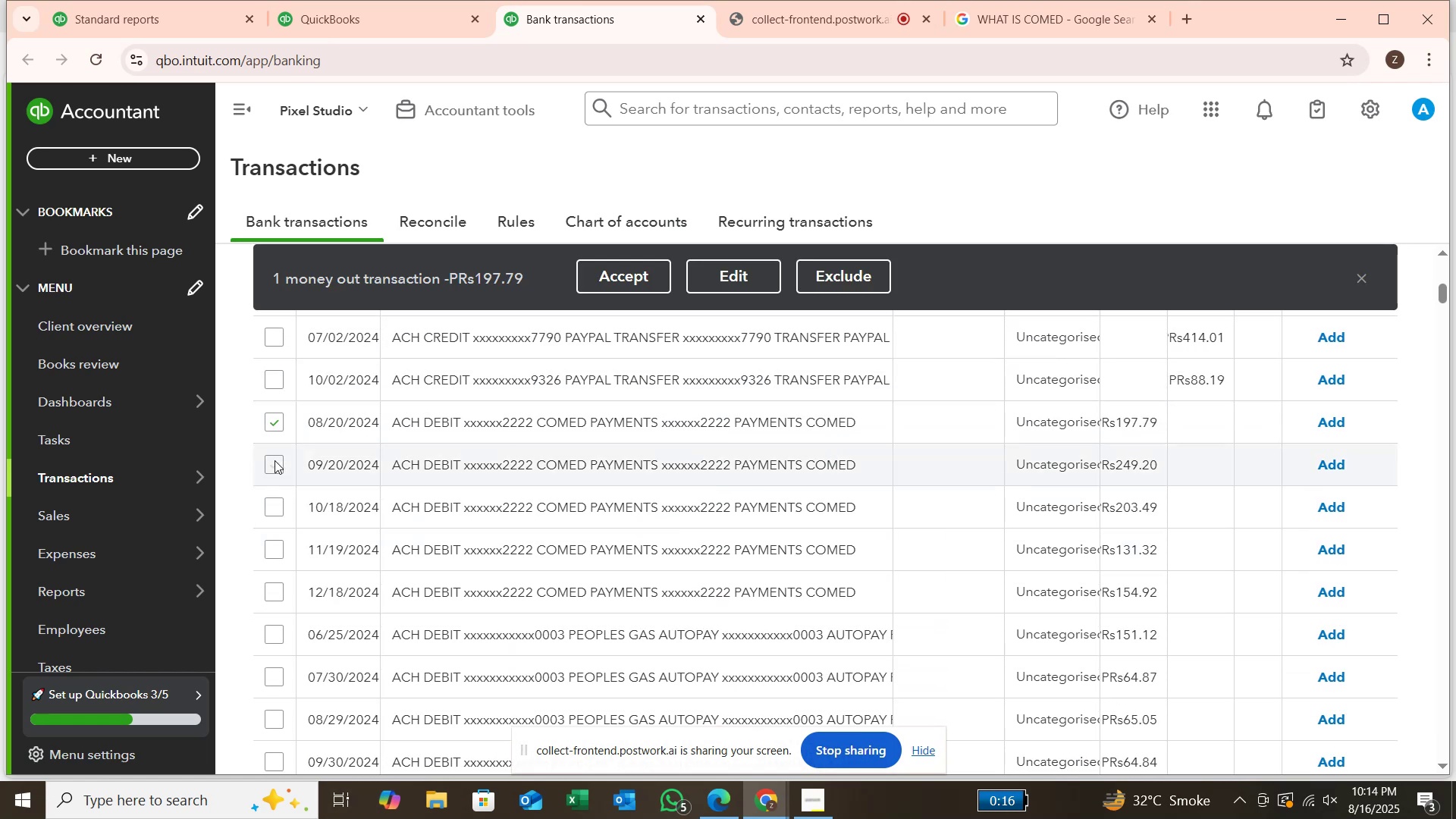 
left_click([275, 460])
 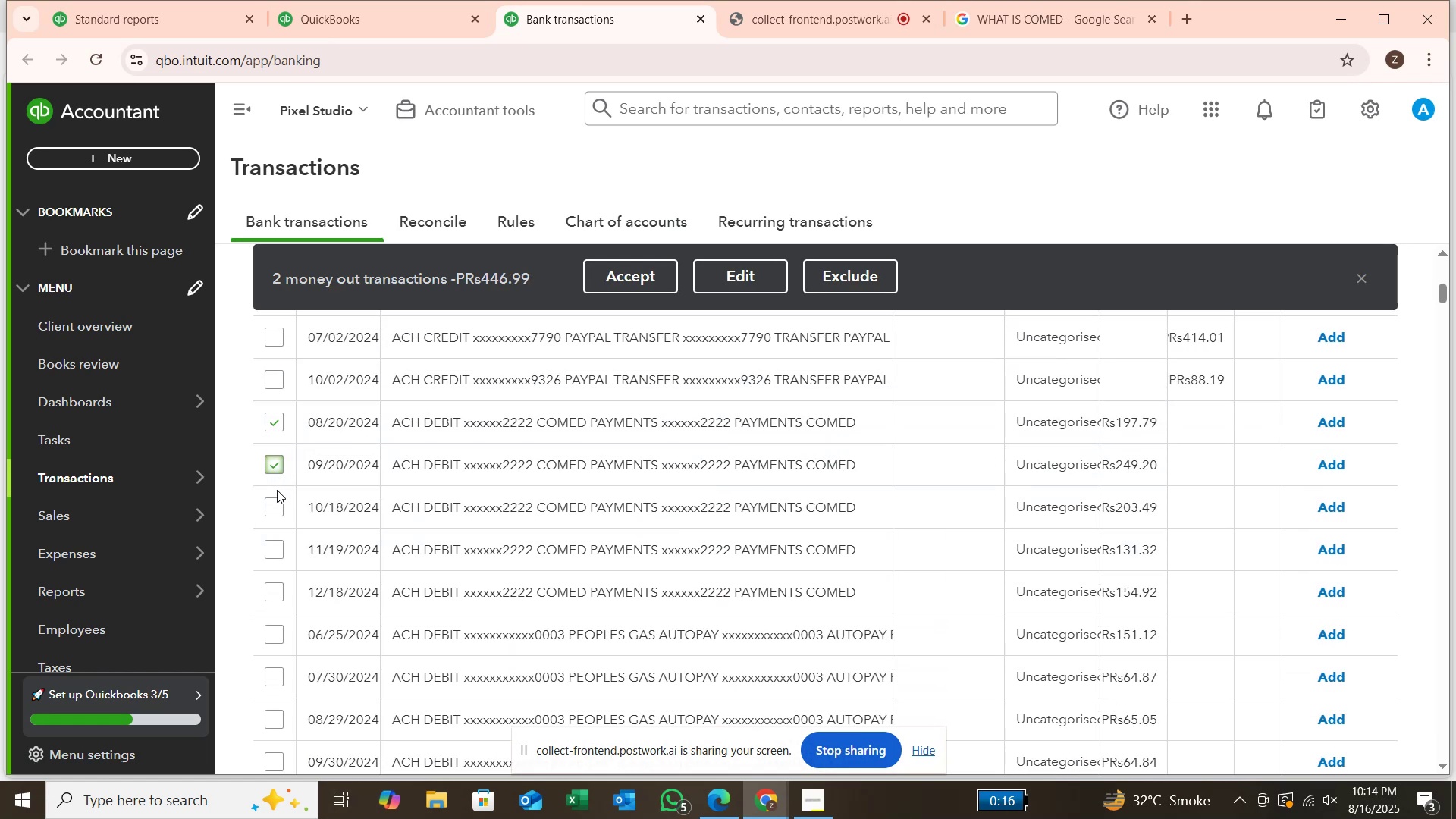 
left_click([280, 505])
 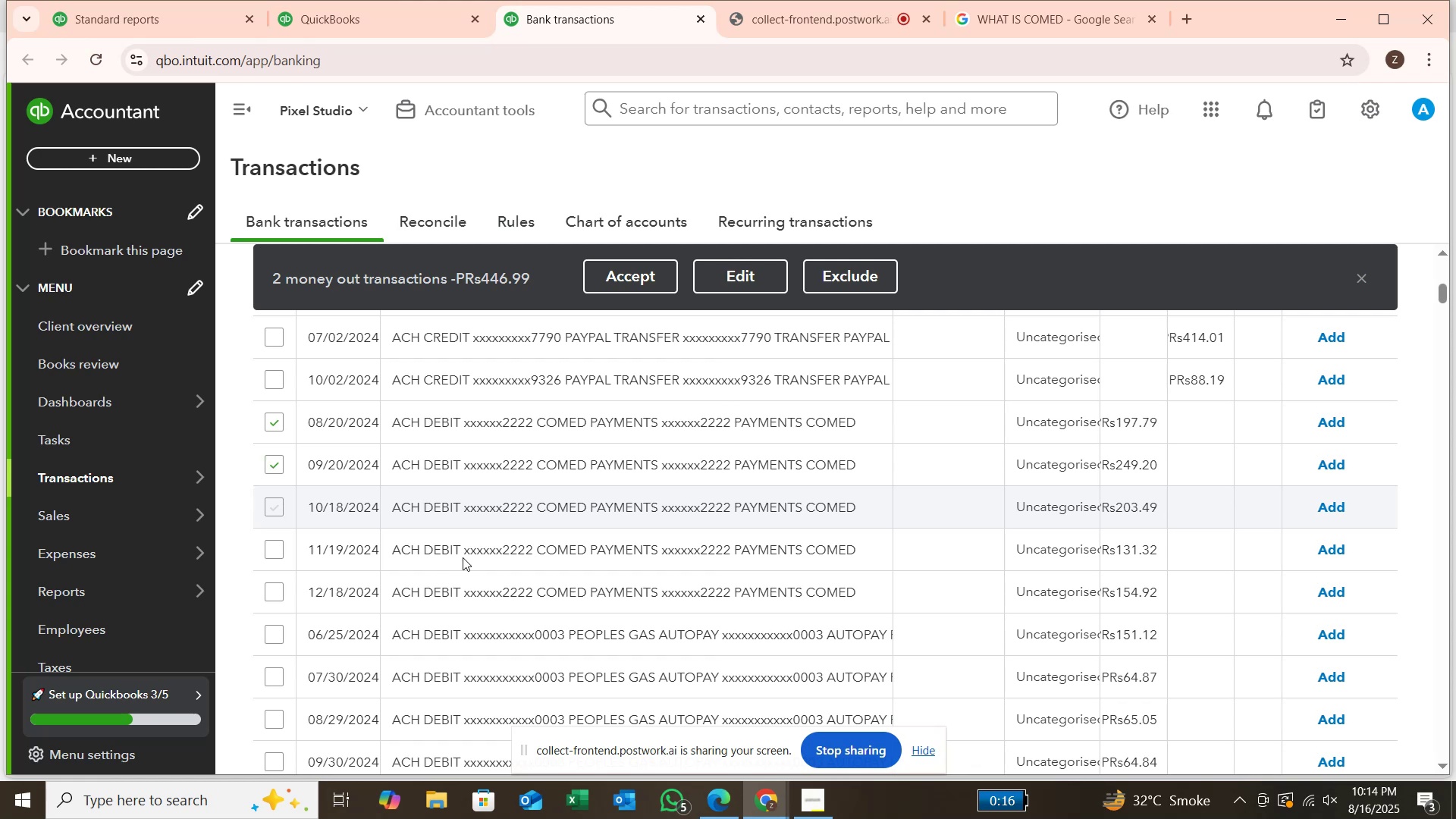 
scroll: coordinate [845, 529], scroll_direction: up, amount: 7.0
 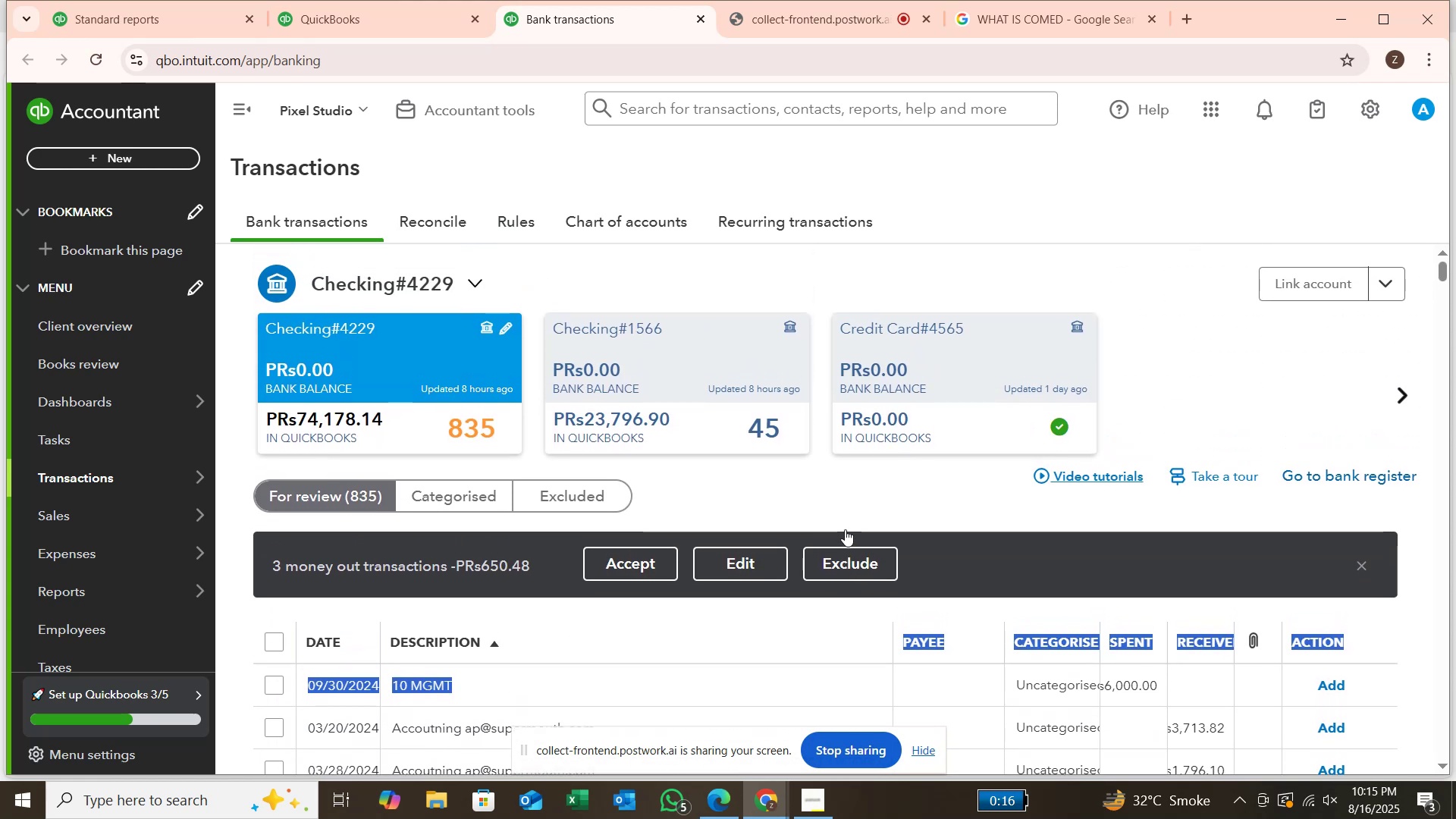 
scroll: coordinate [844, 529], scroll_direction: down, amount: 5.0
 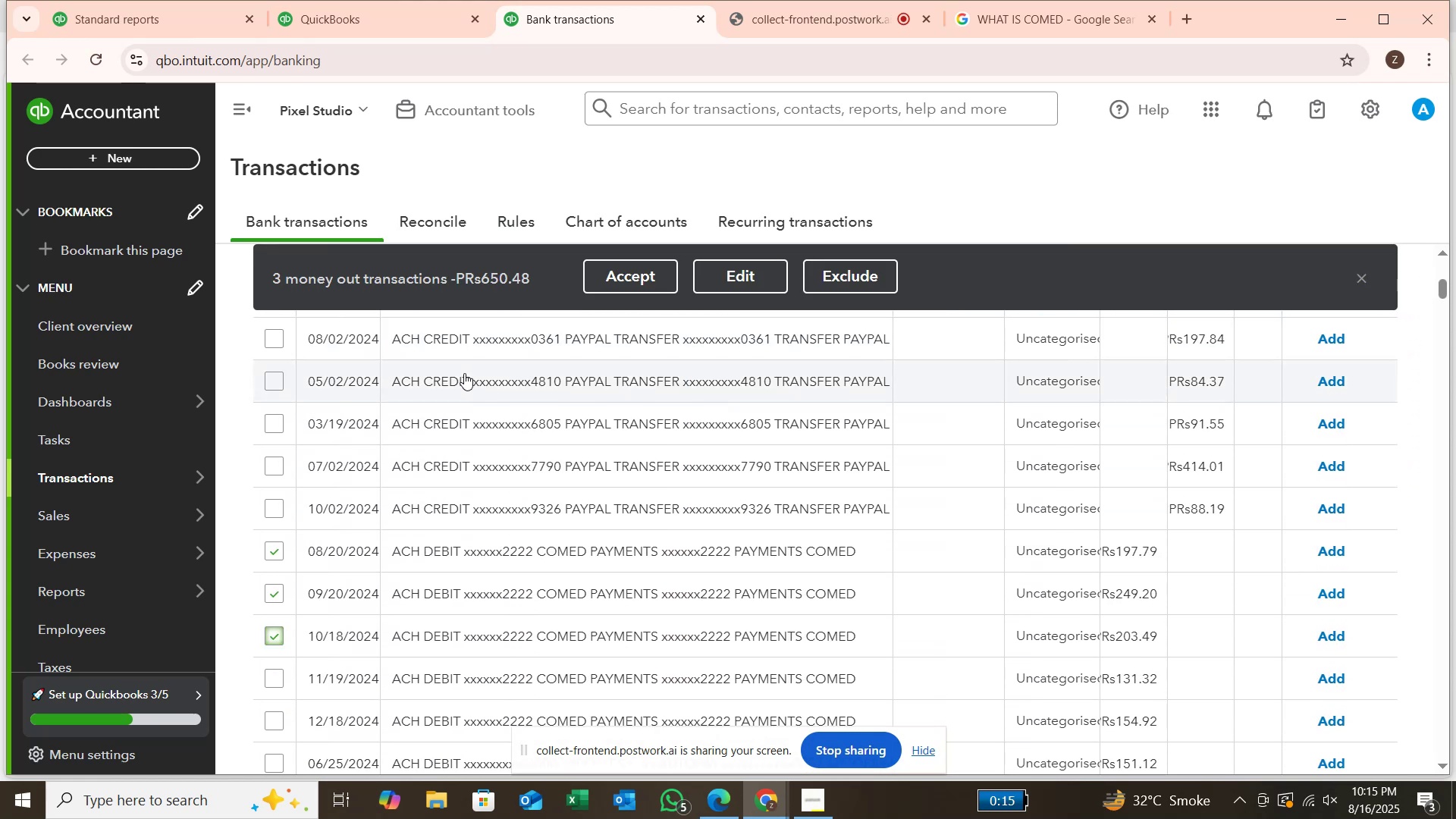 
scroll: coordinate [464, 374], scroll_direction: up, amount: 1.0
 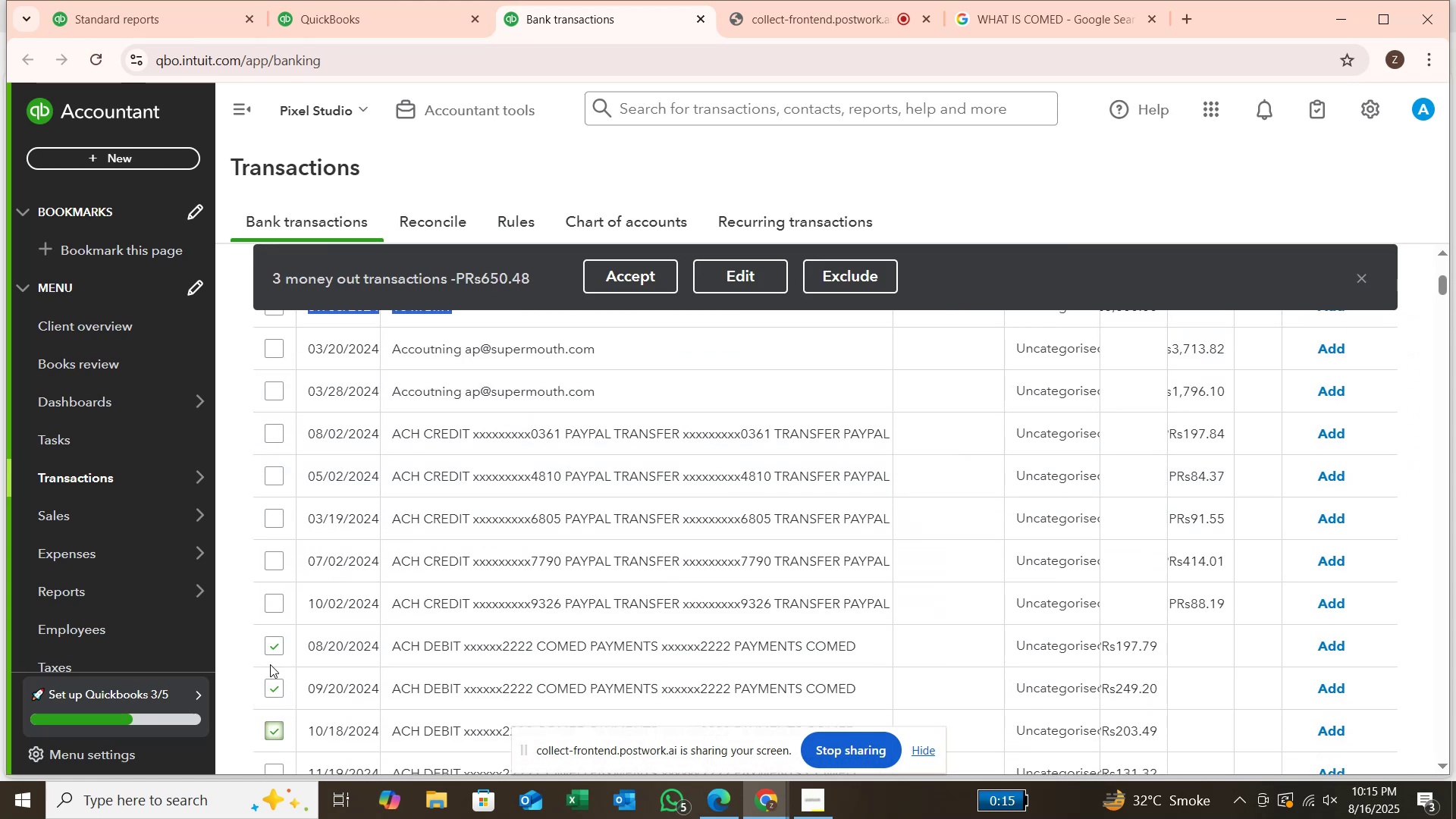 
left_click([277, 645])
 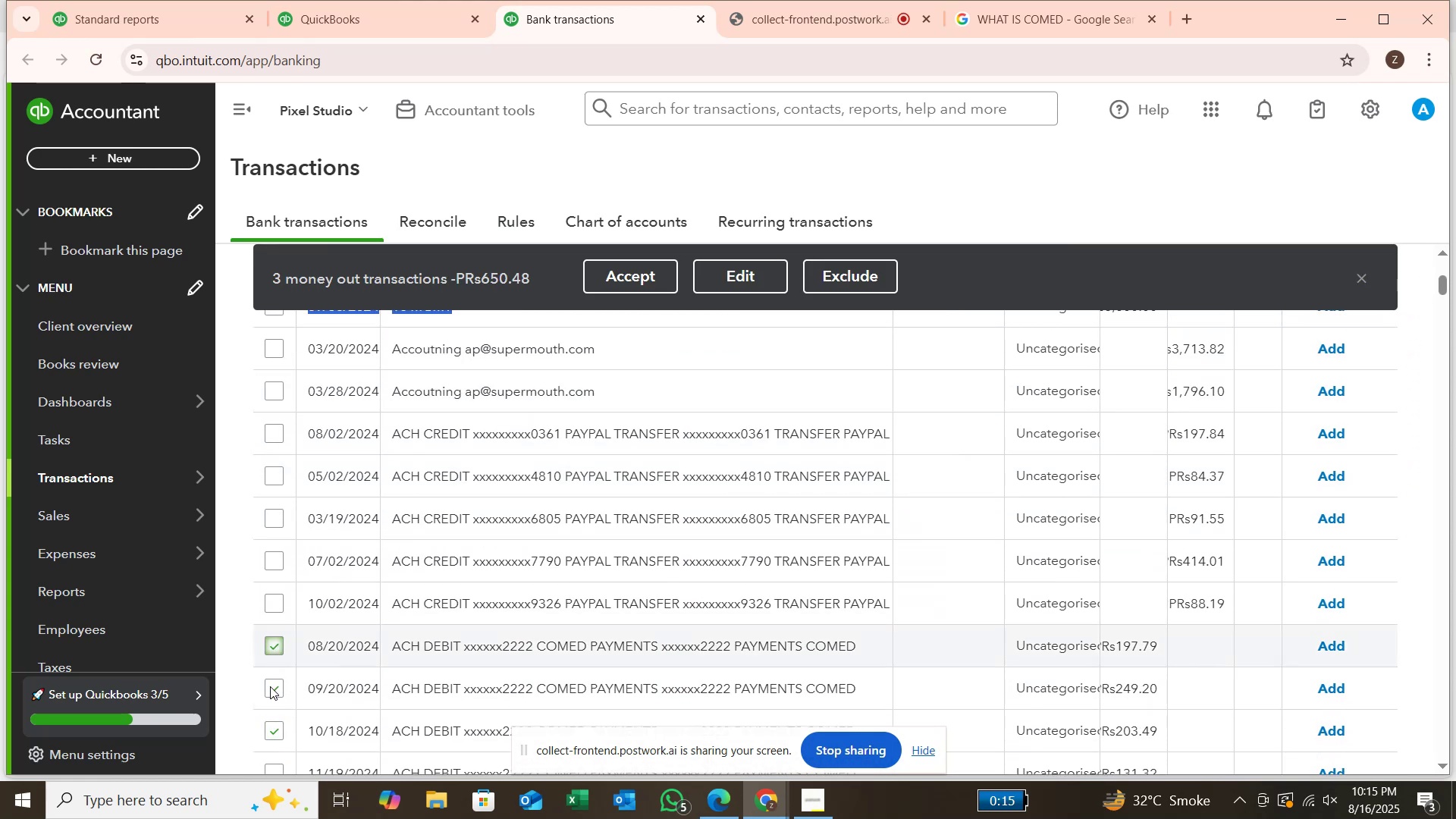 
left_click([270, 686])
 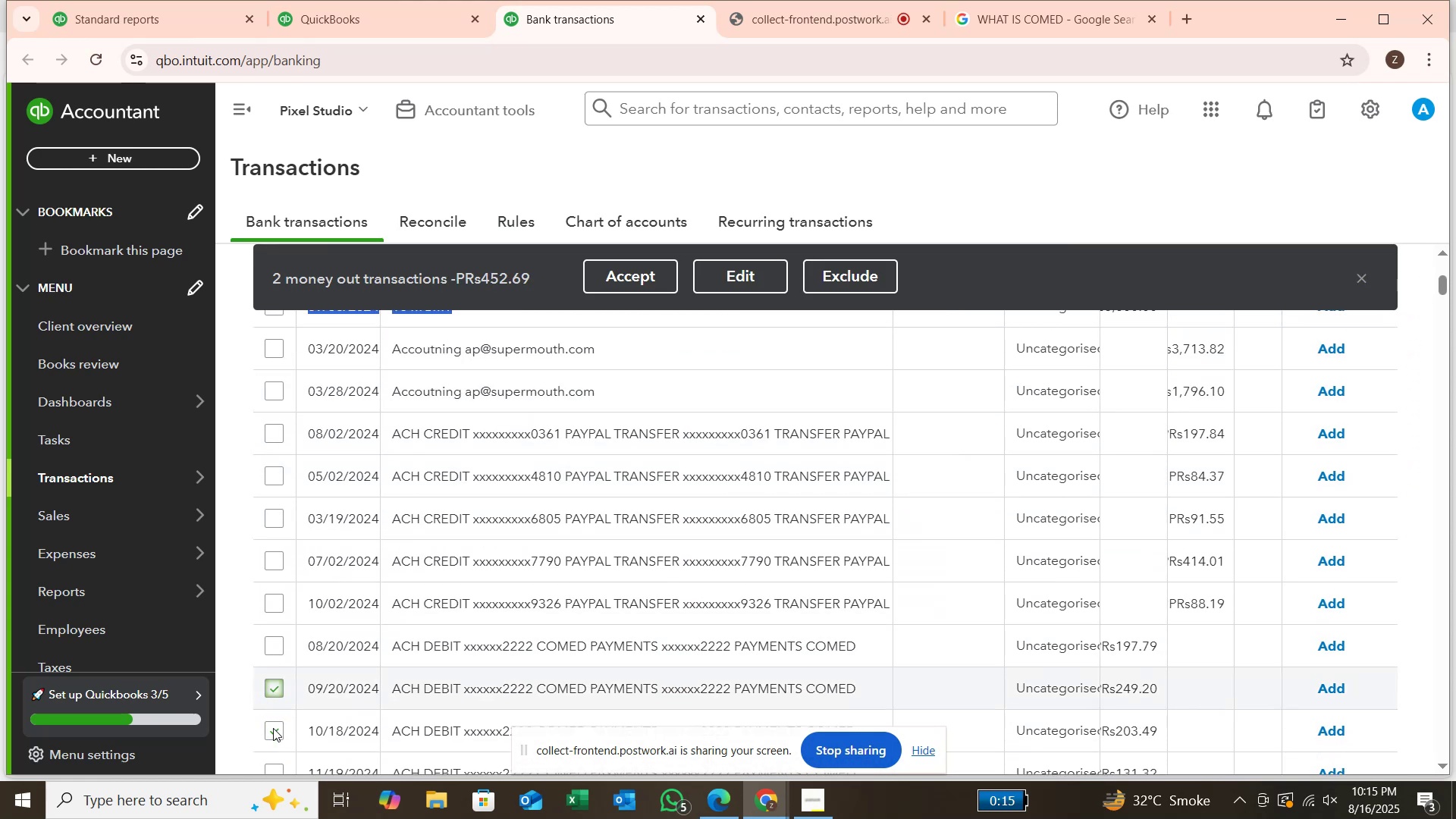 
left_click([273, 728])
 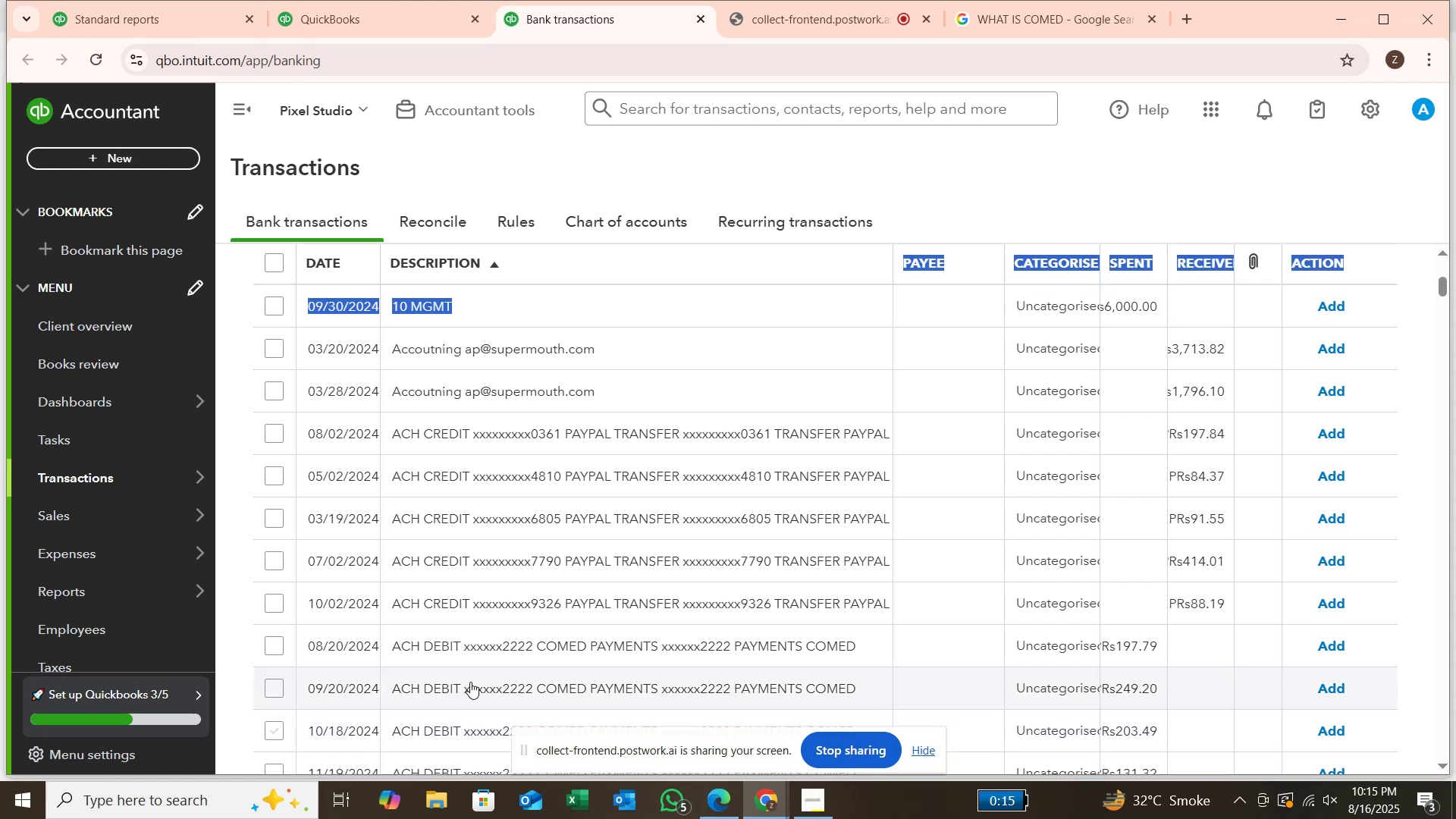 
scroll: coordinate [471, 677], scroll_direction: up, amount: 4.0
 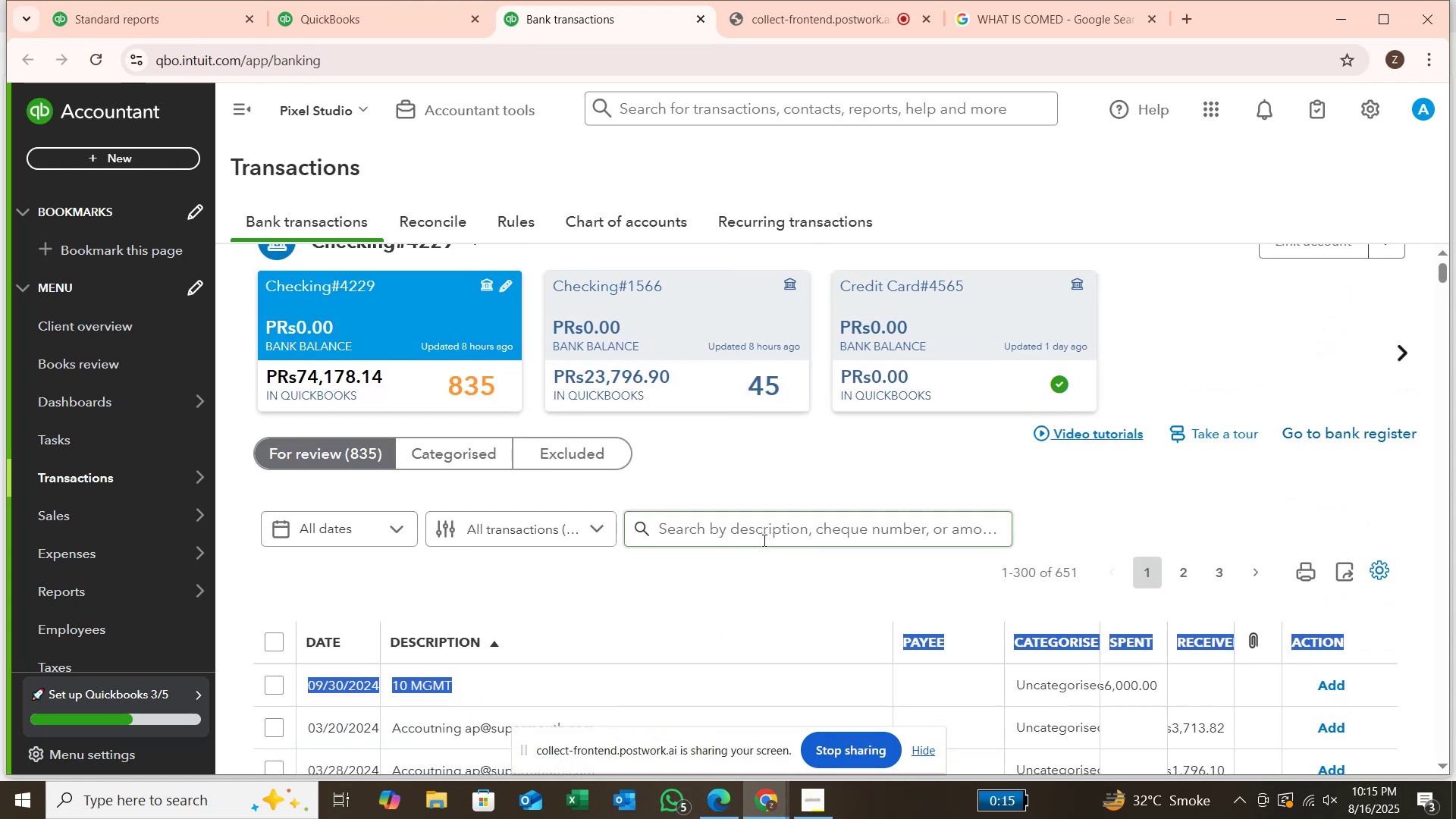 
left_click([763, 539])
 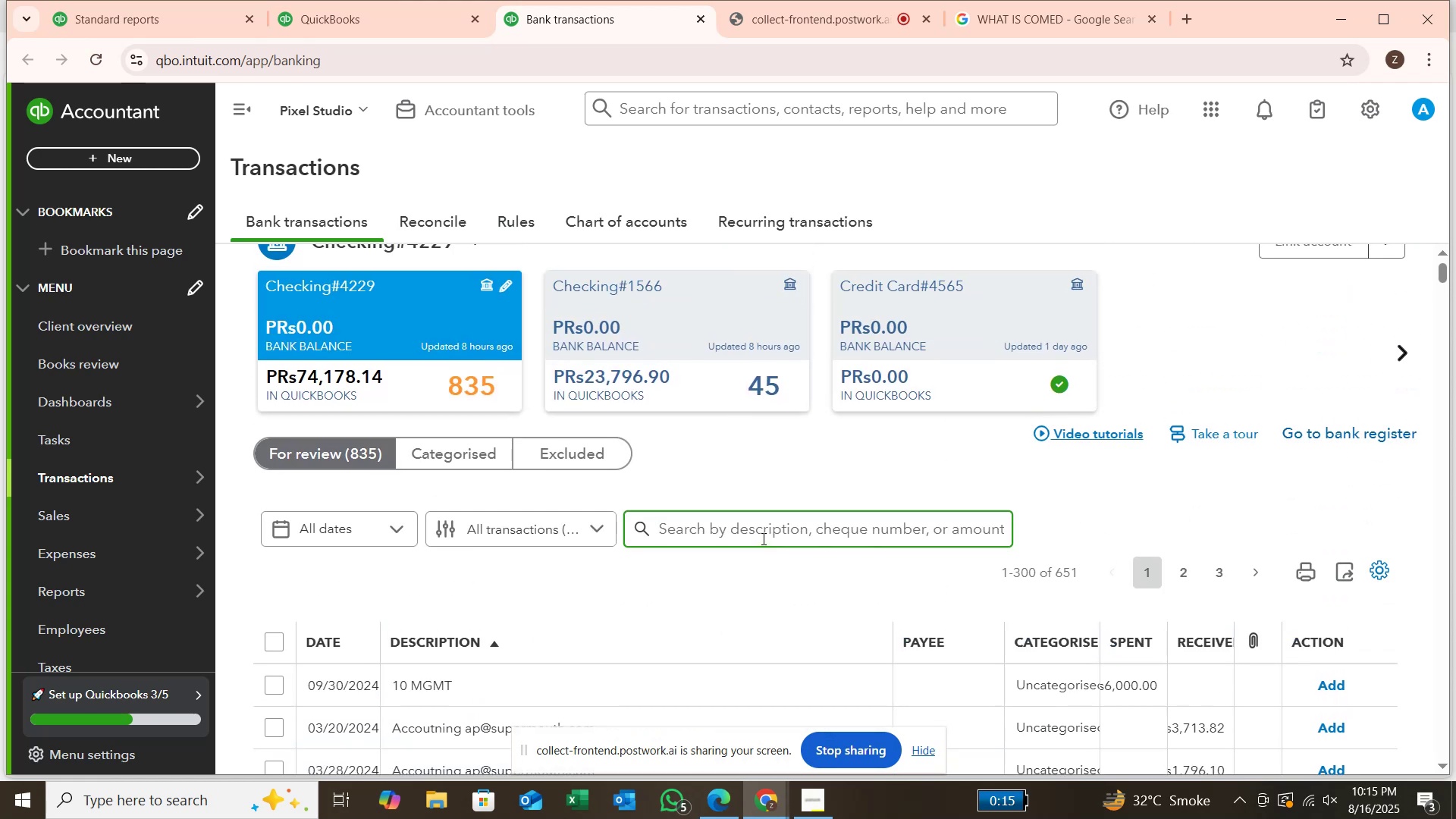 
type(COME)
 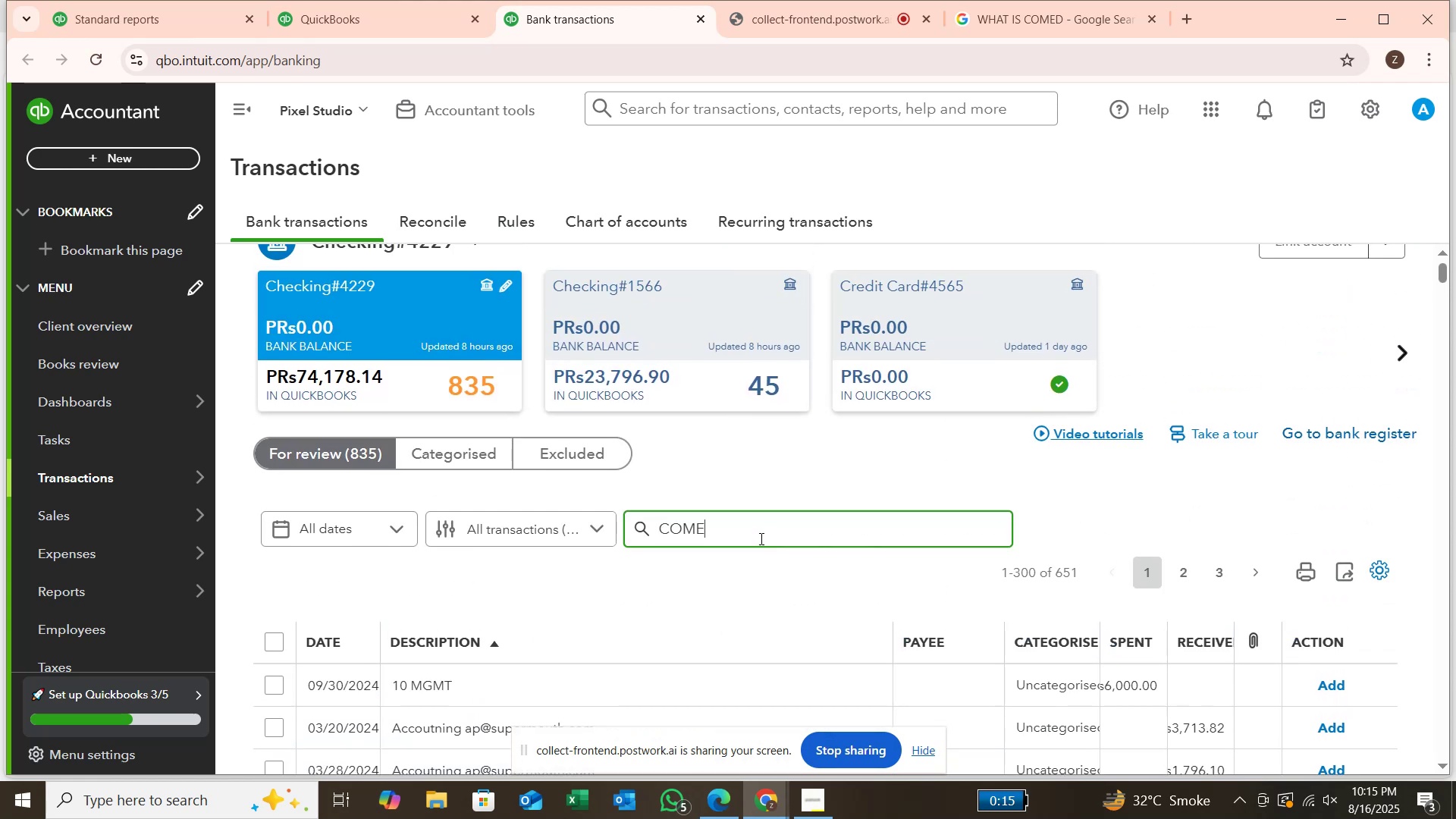 
key(Enter)
 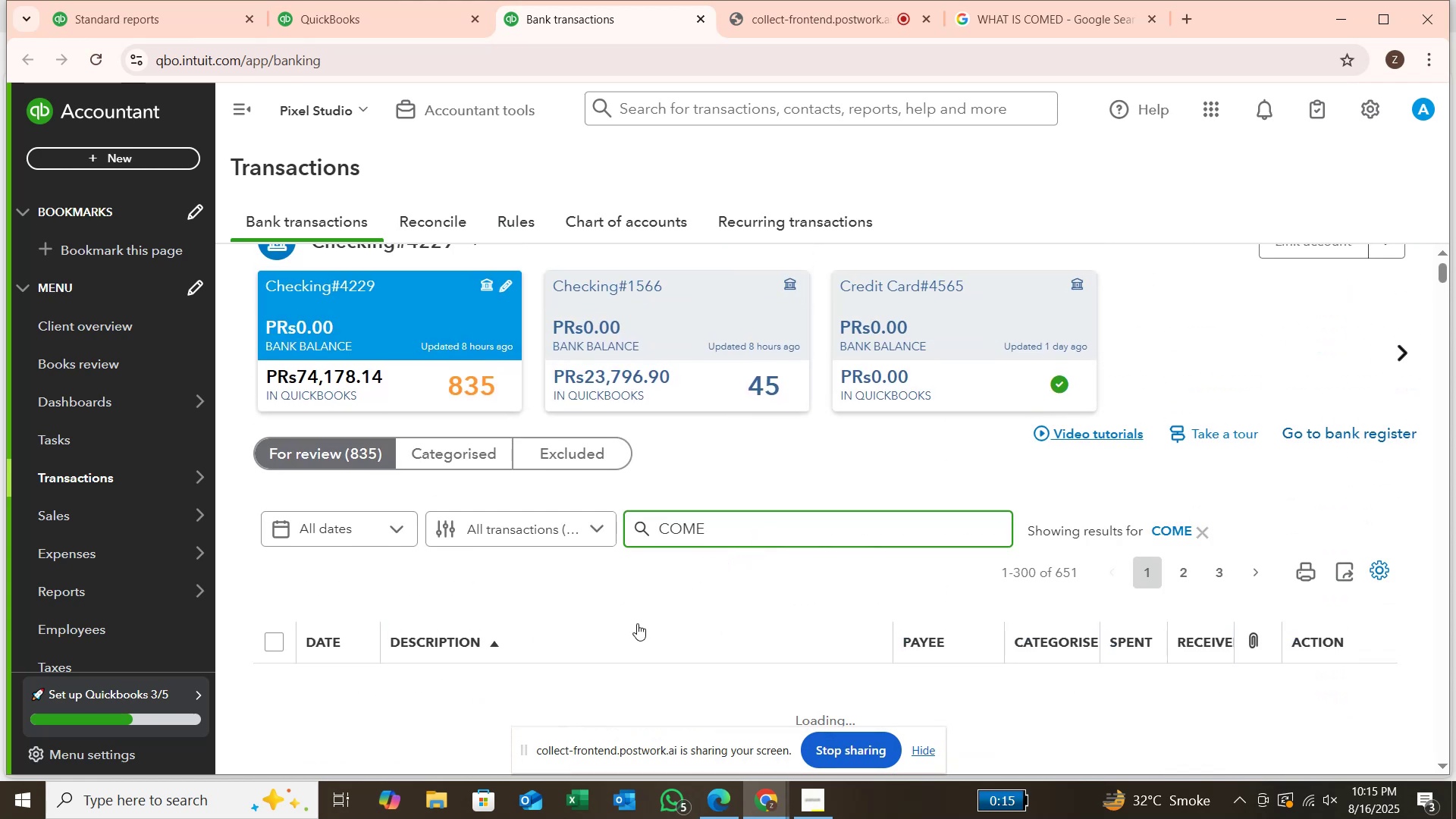 
scroll: coordinate [637, 623], scroll_direction: down, amount: 2.0
 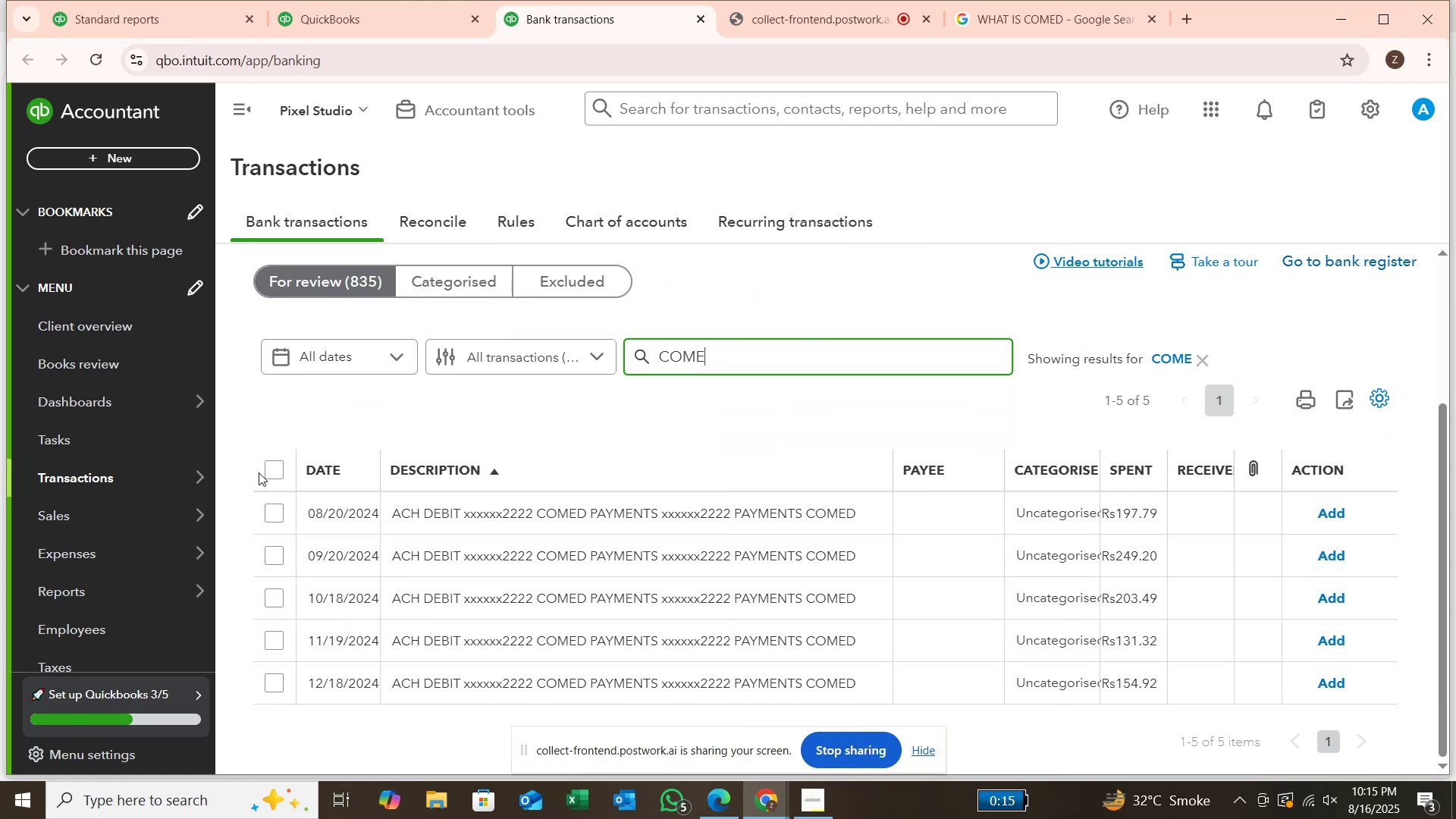 
left_click([273, 470])
 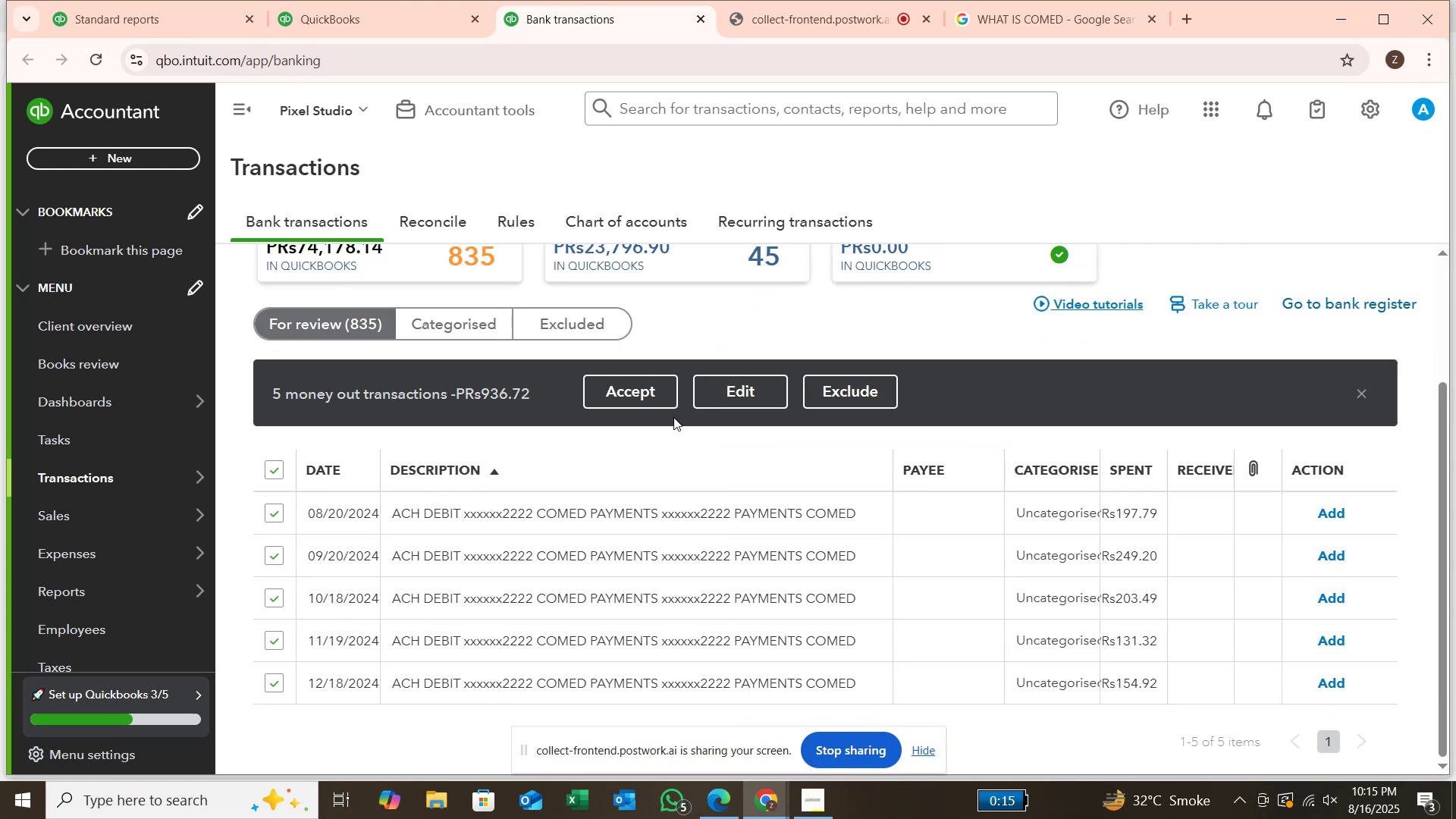 
left_click([746, 392])
 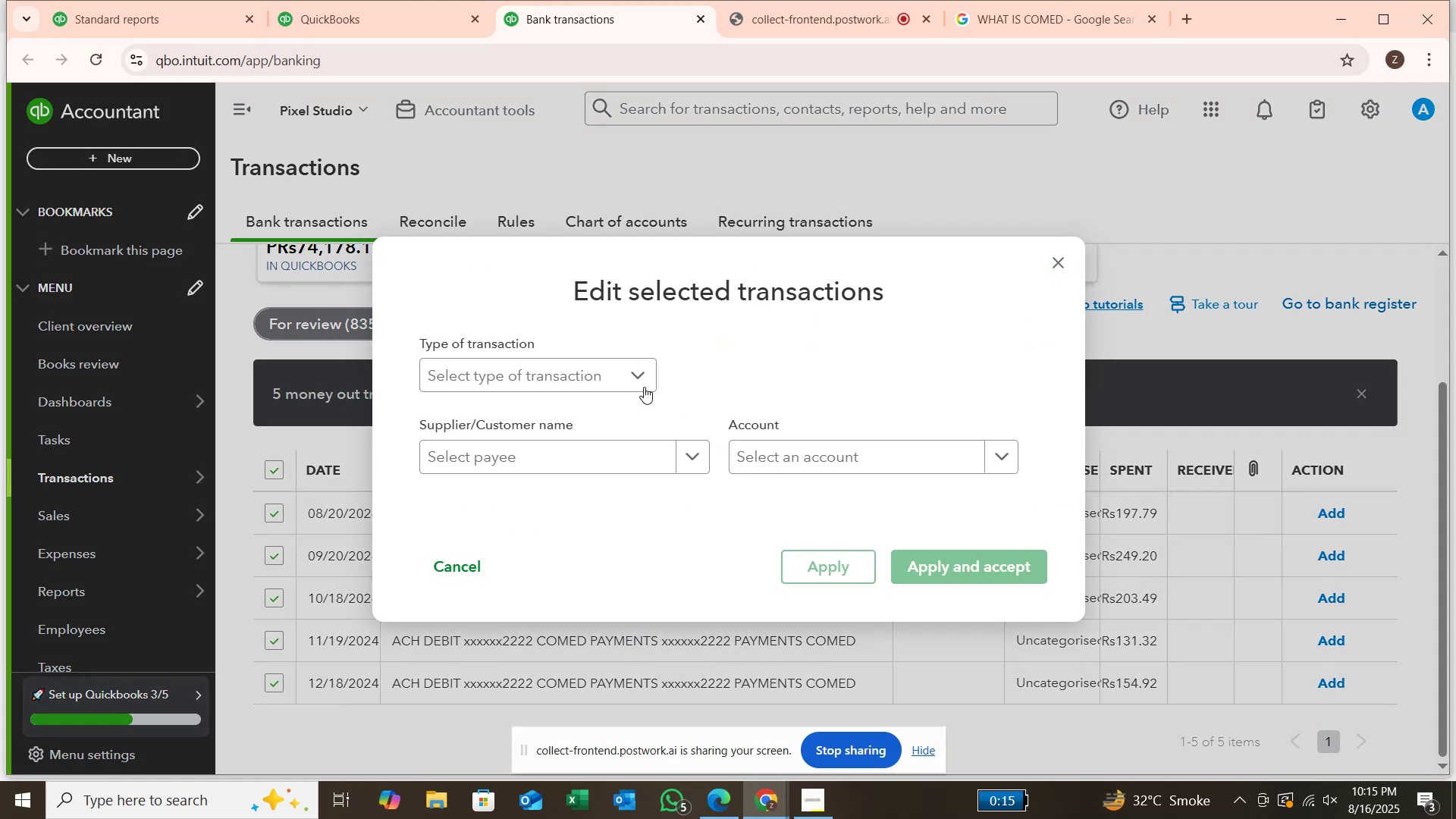 
left_click([639, 384])
 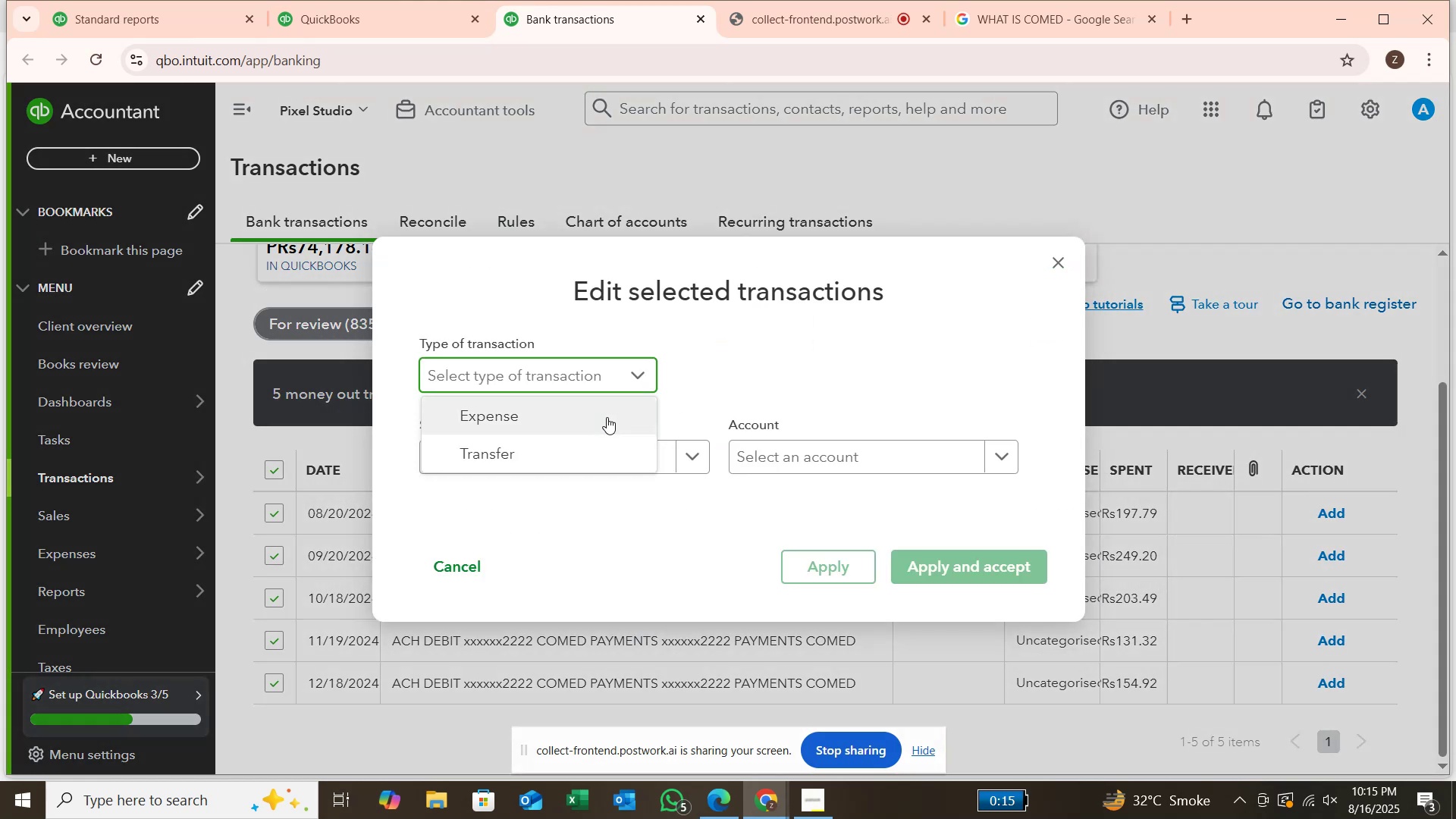 
left_click([607, 417])
 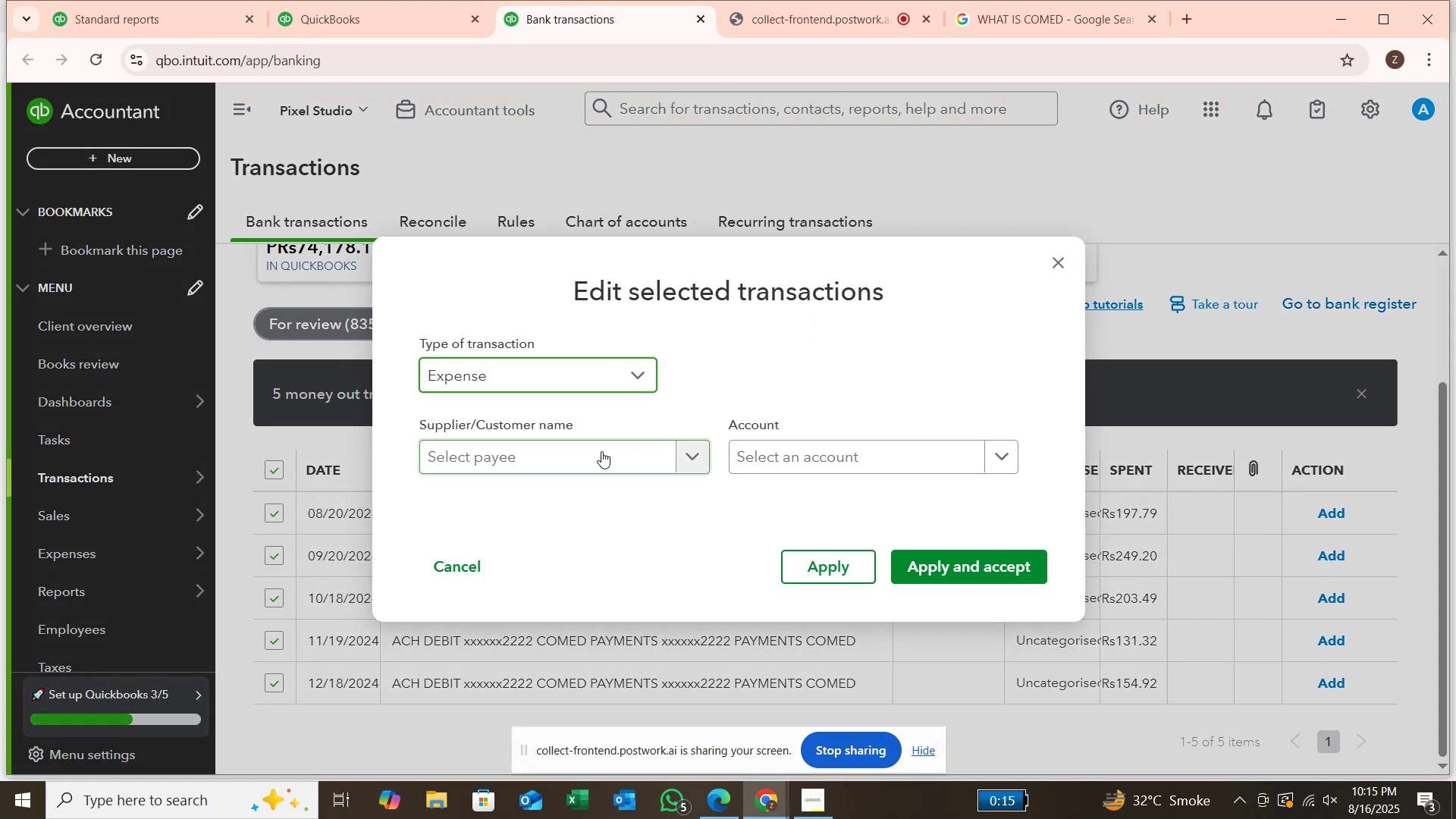 
left_click([601, 451])
 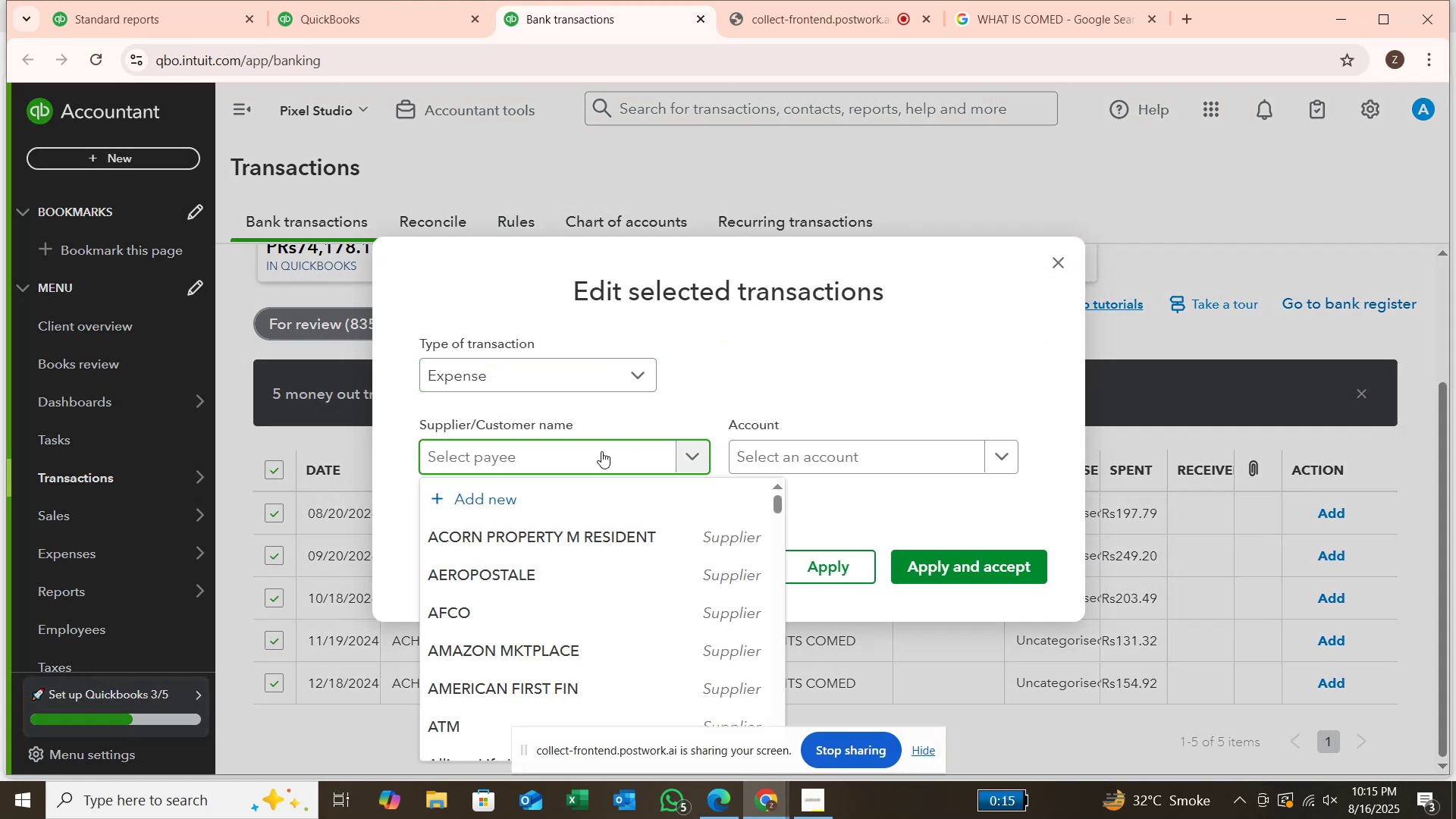 
type(COMED)
 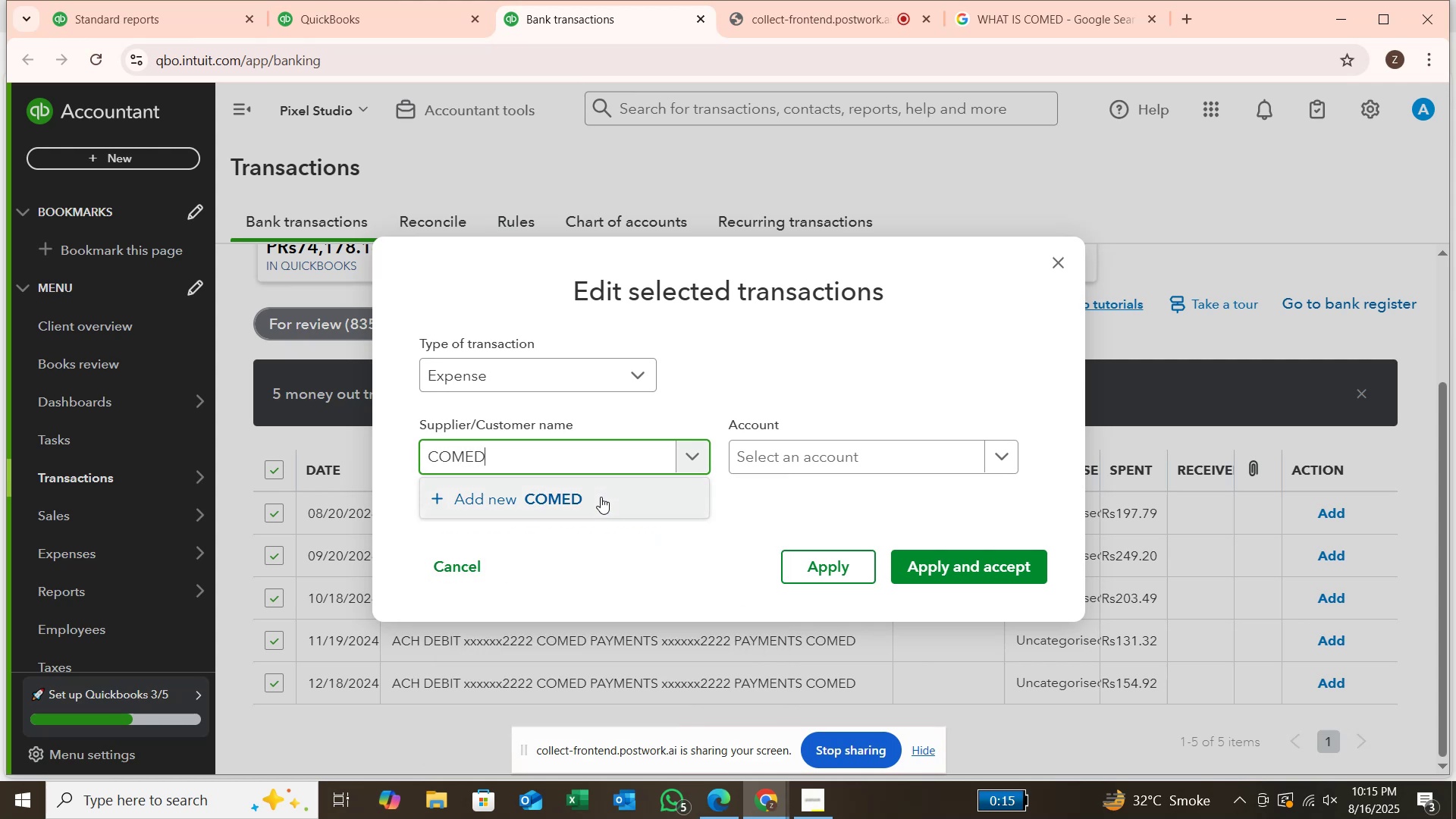 
left_click([595, 500])
 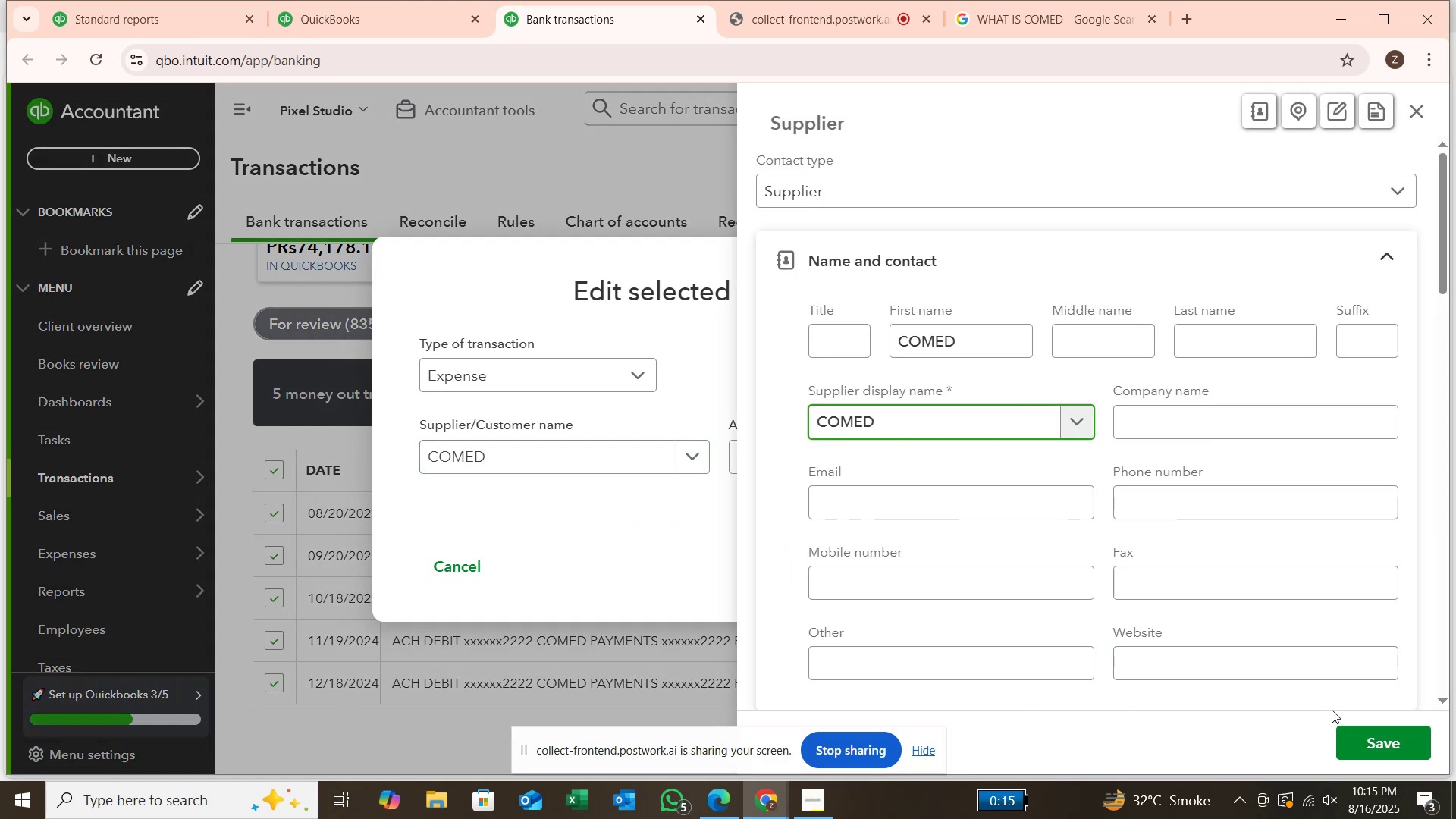 
left_click([1349, 752])
 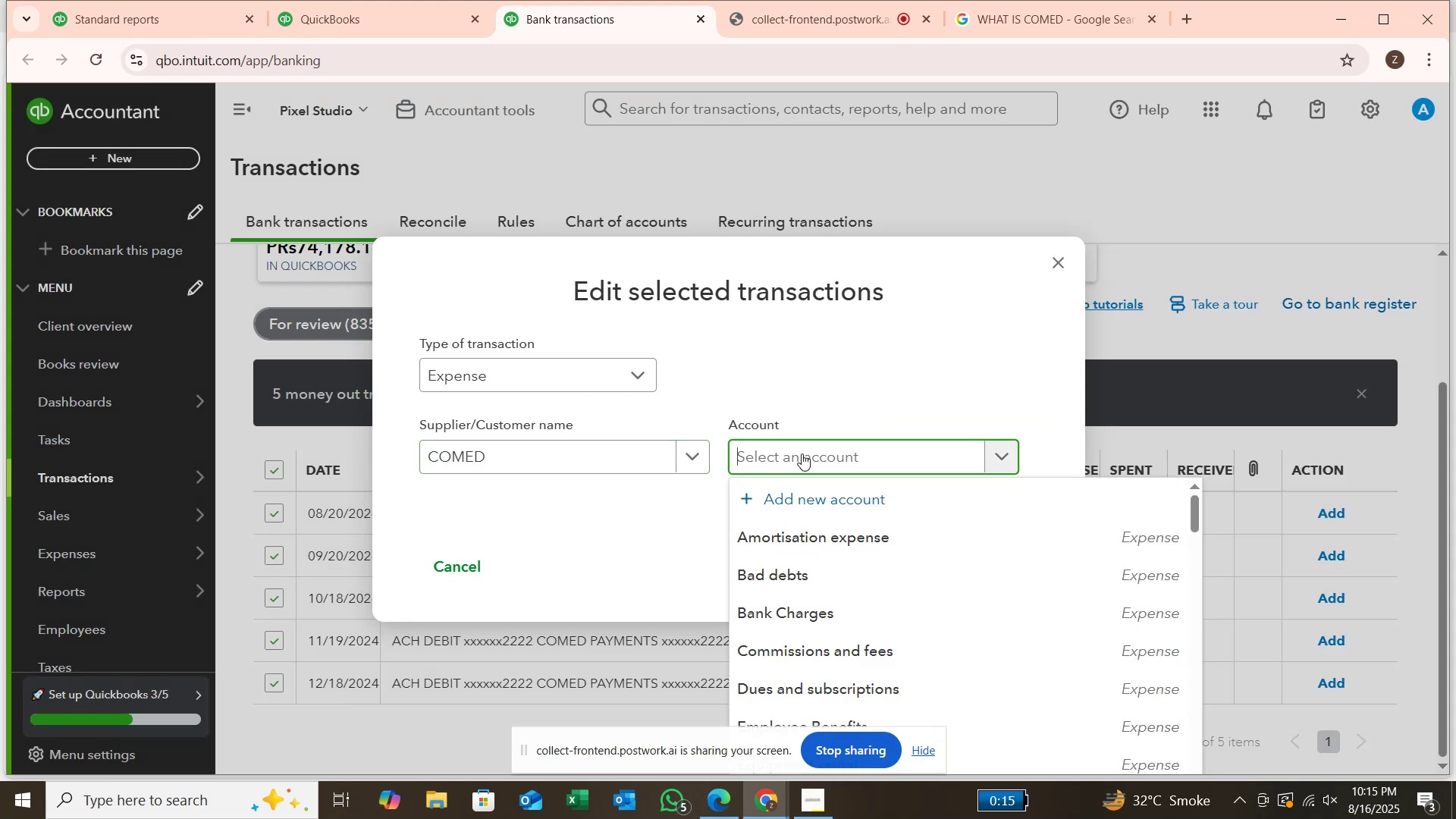 
wait(7.74)
 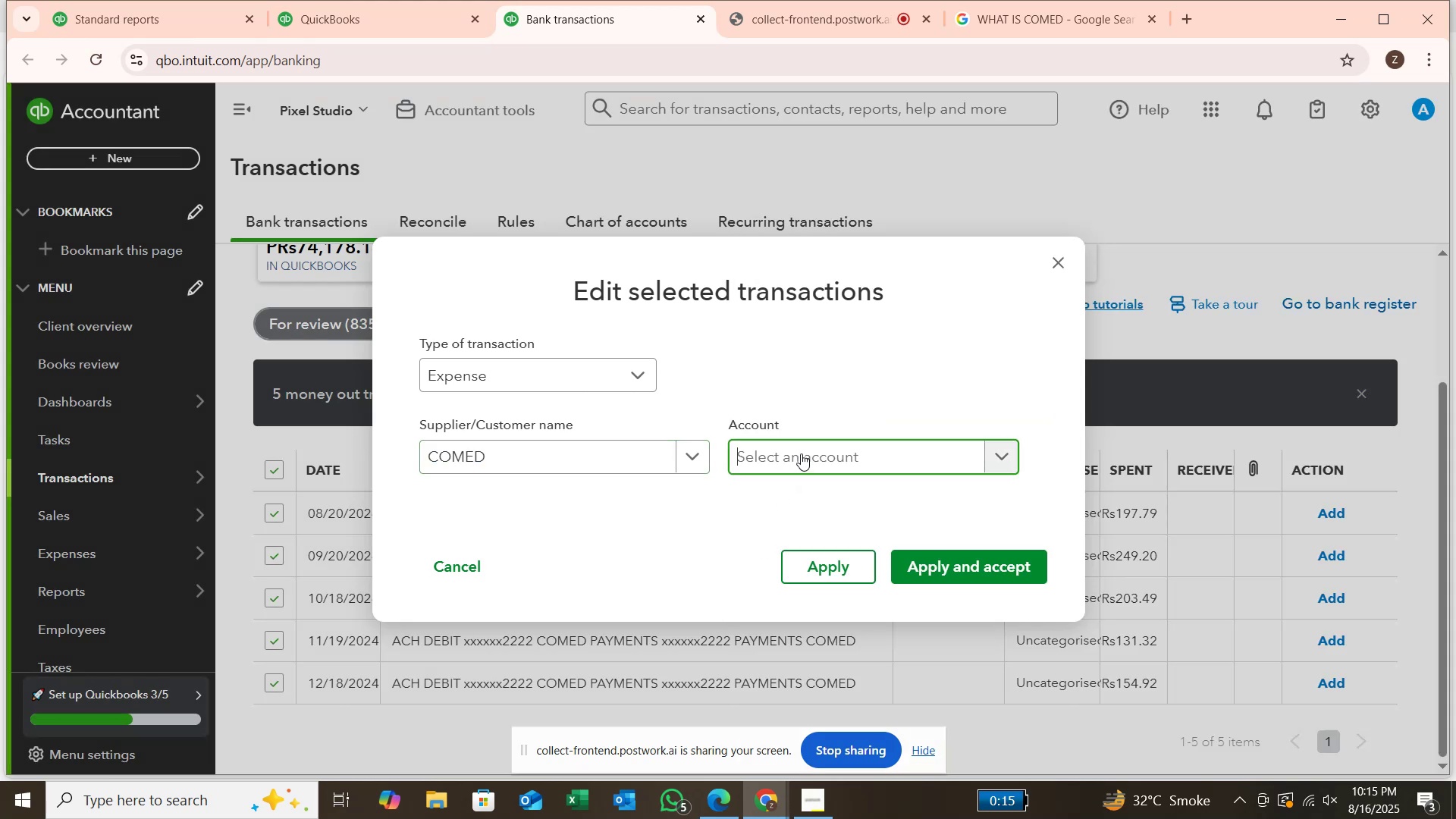 
type(UTIL)
 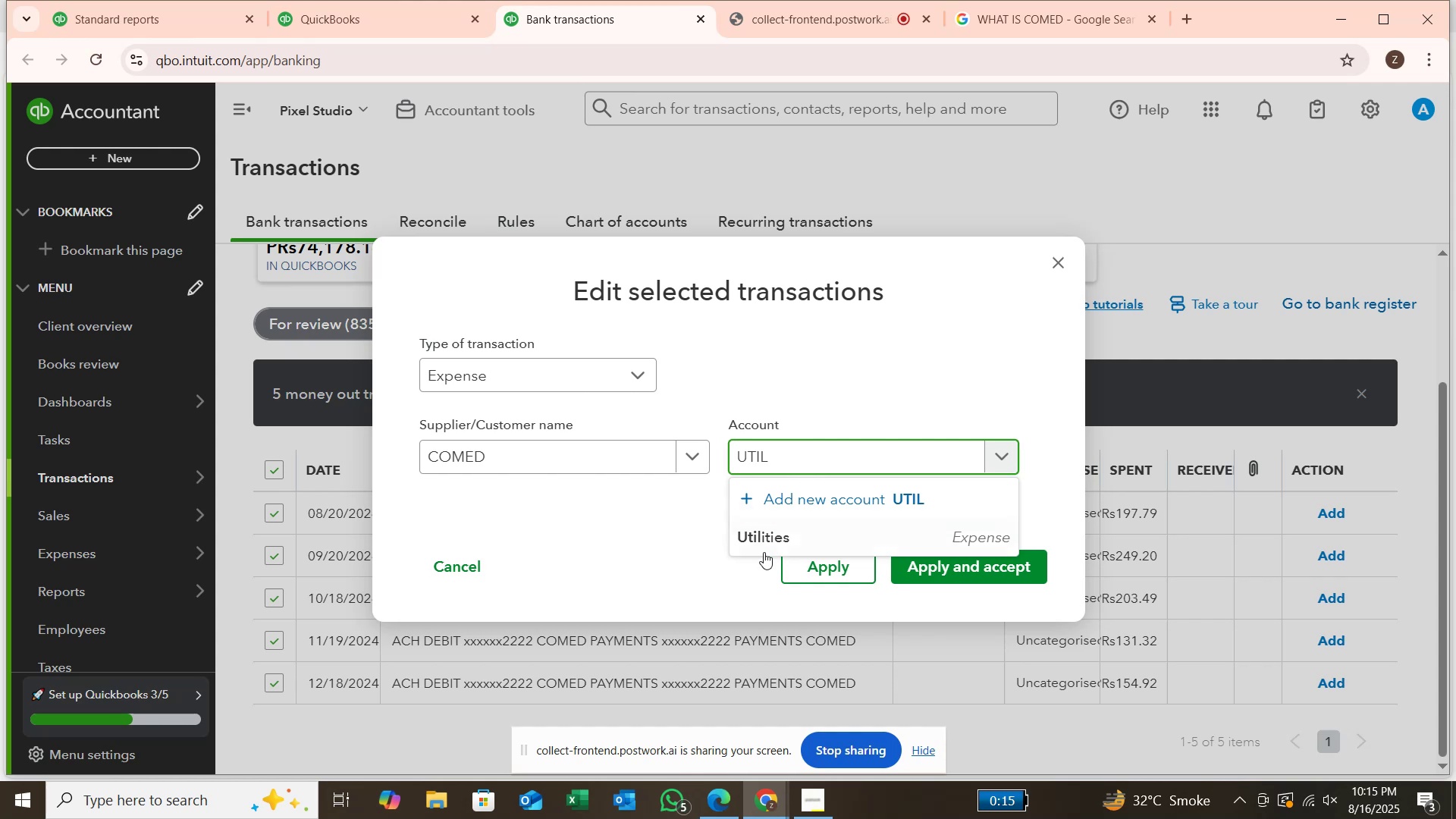 
left_click([799, 543])
 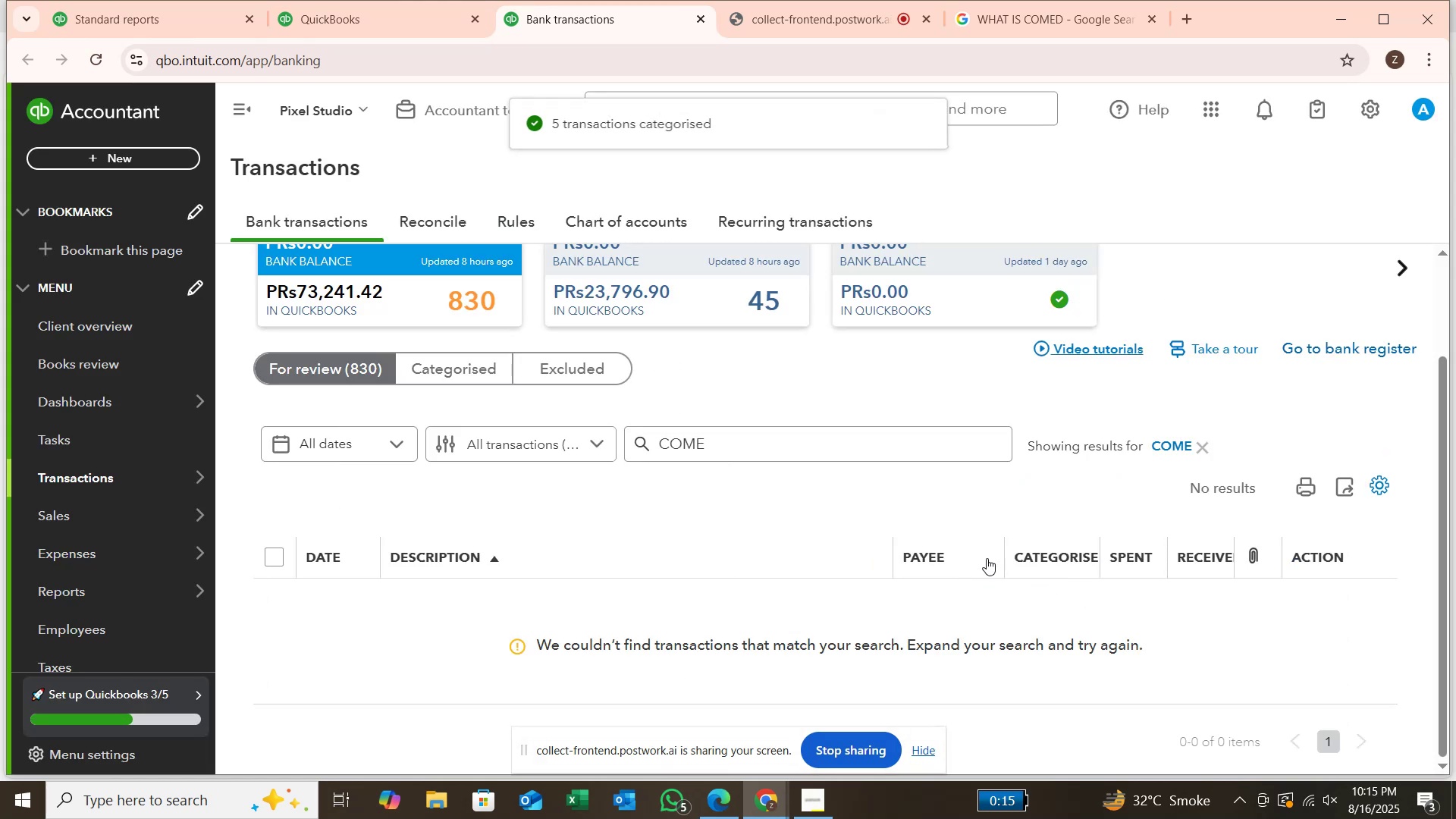 
wait(6.14)
 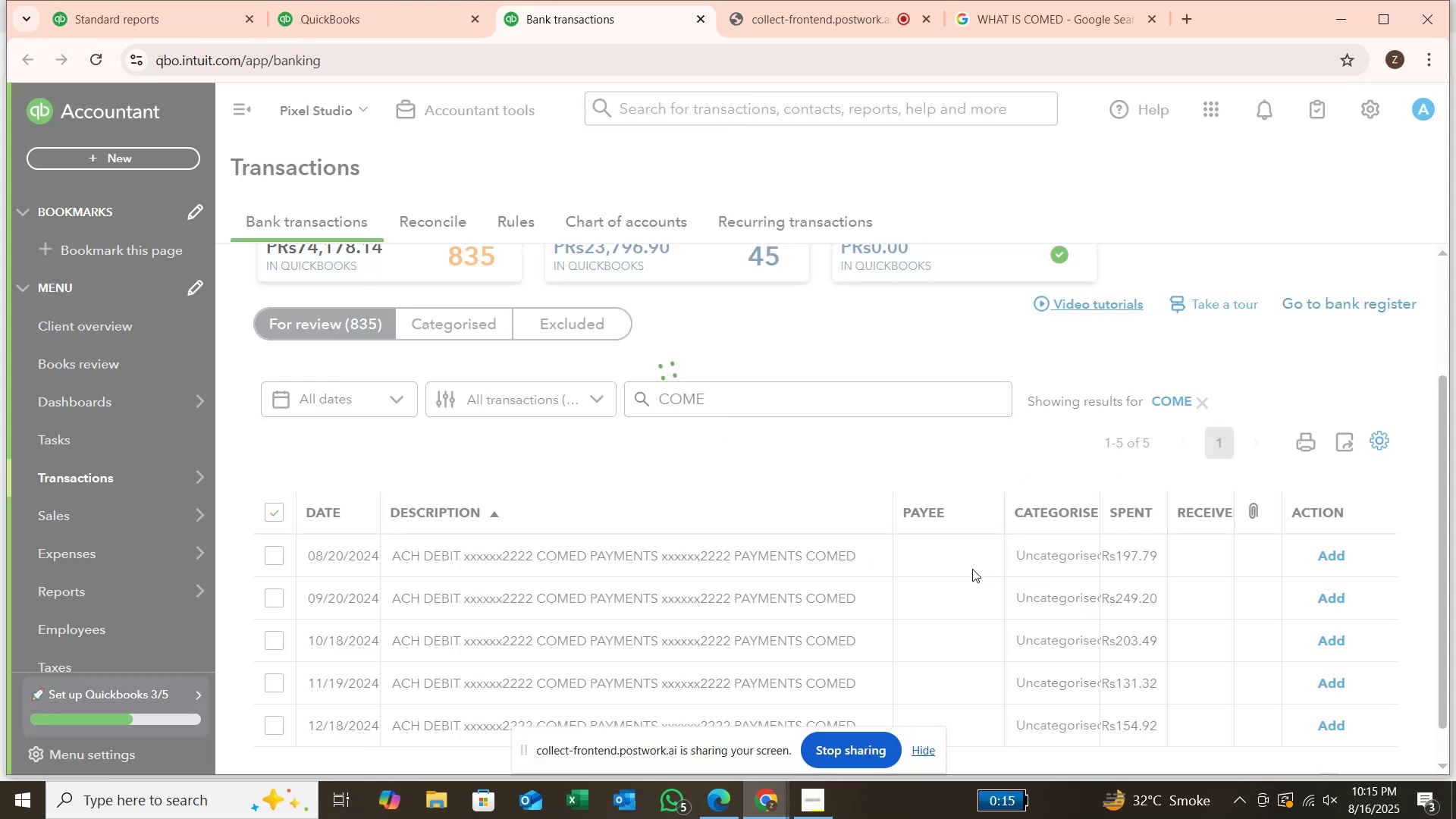 
left_click([1208, 449])
 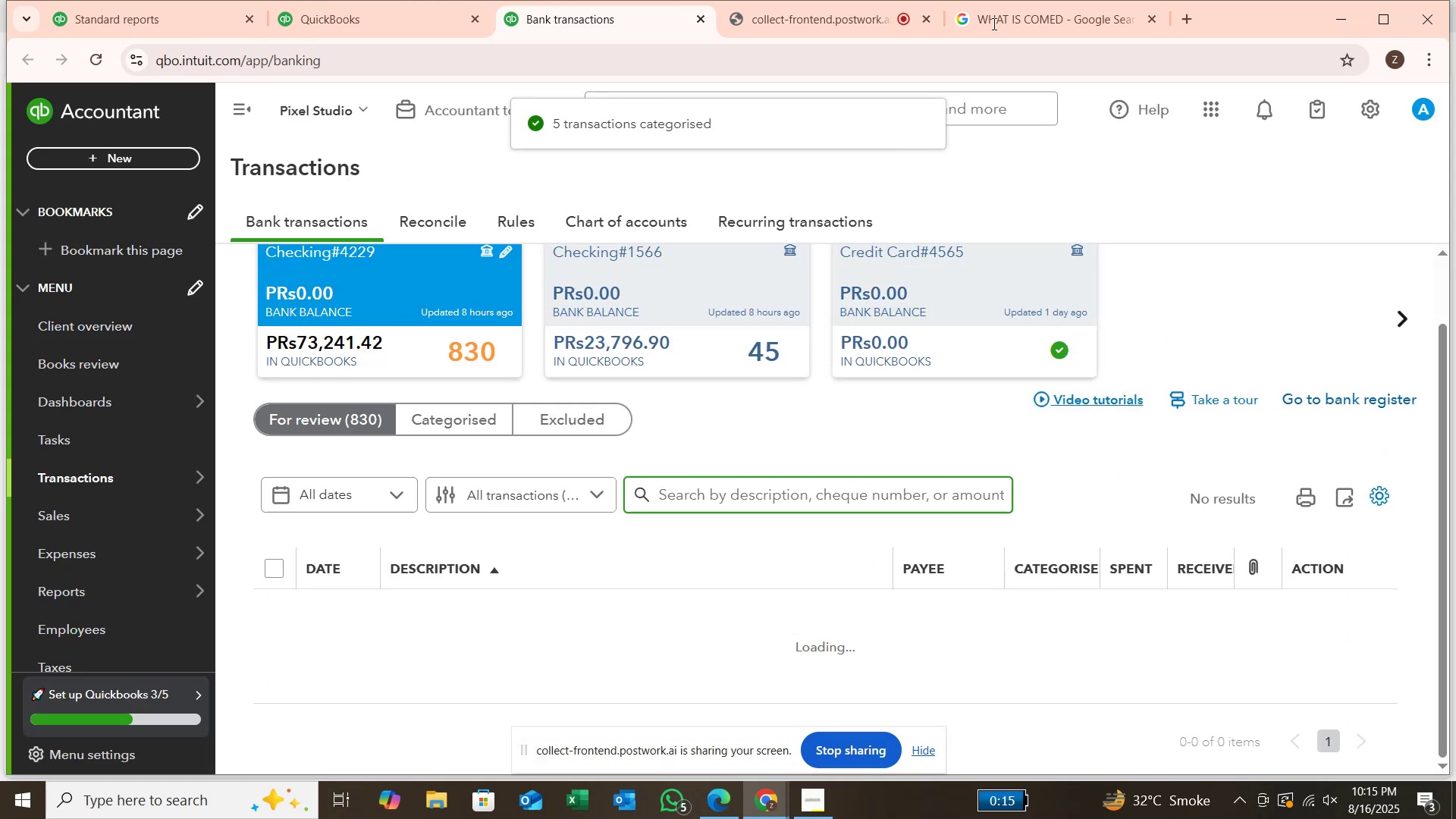 
mouse_move([805, 17])
 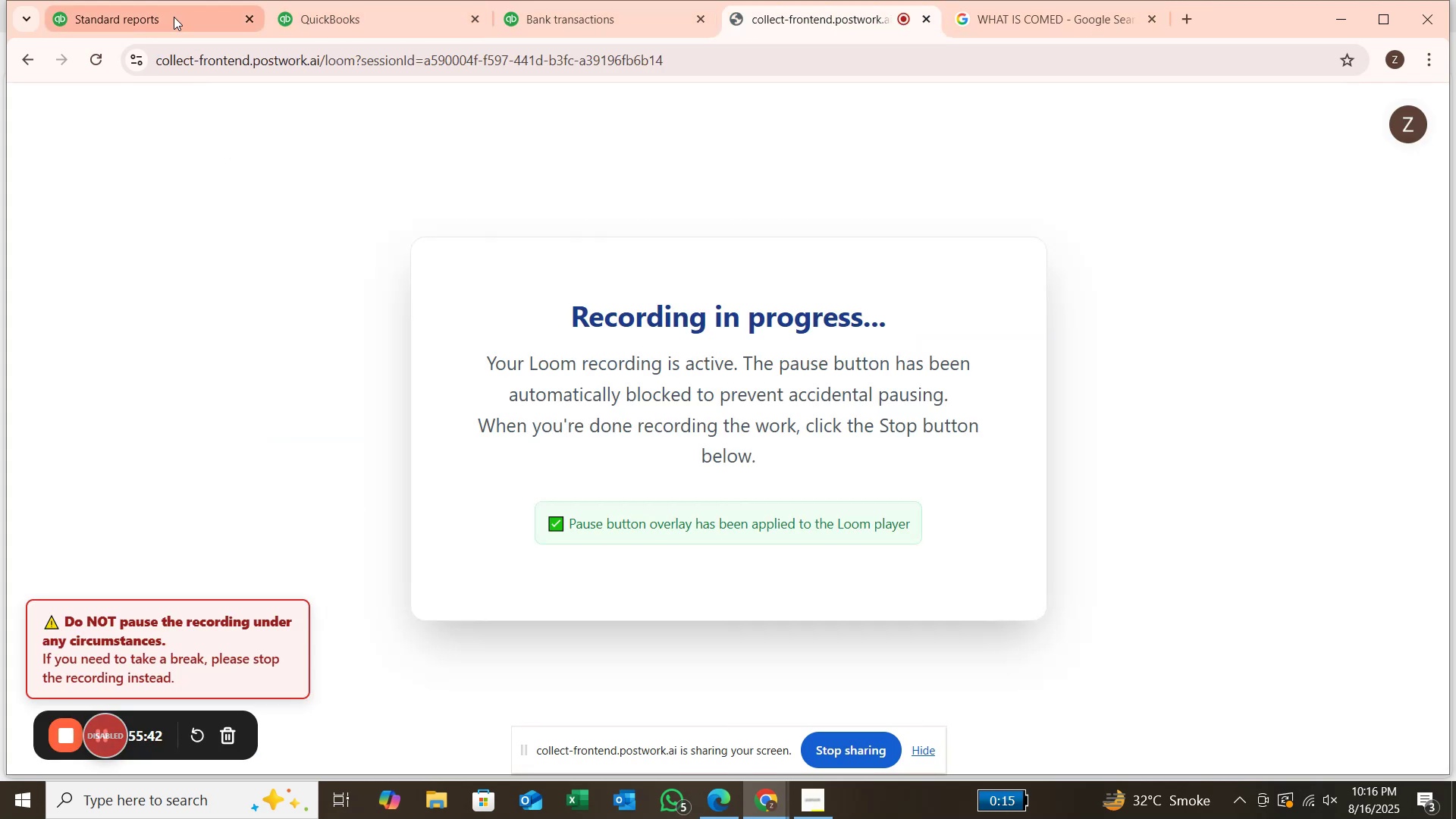 
left_click([174, 17])
 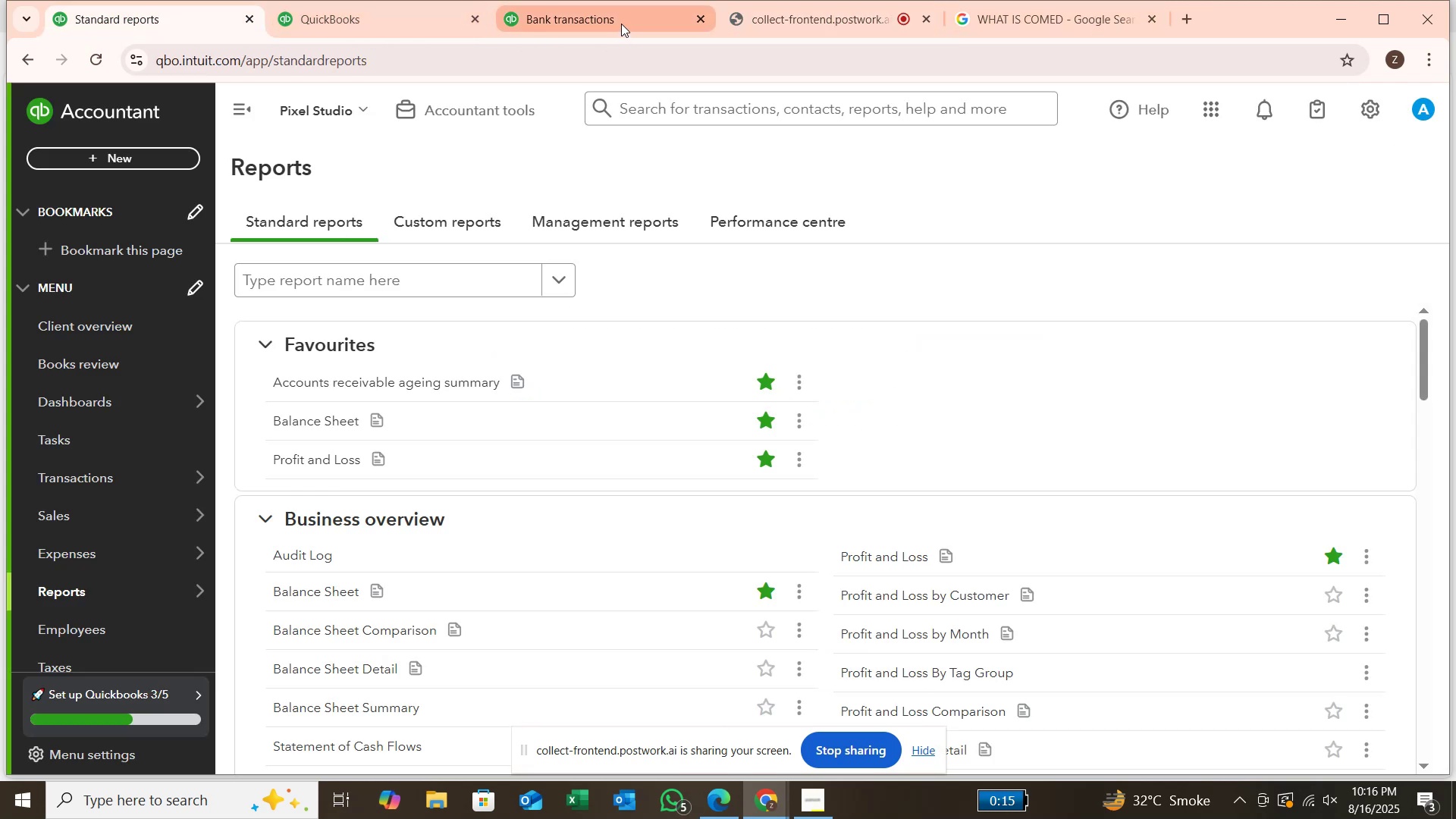 
left_click([621, 24])
 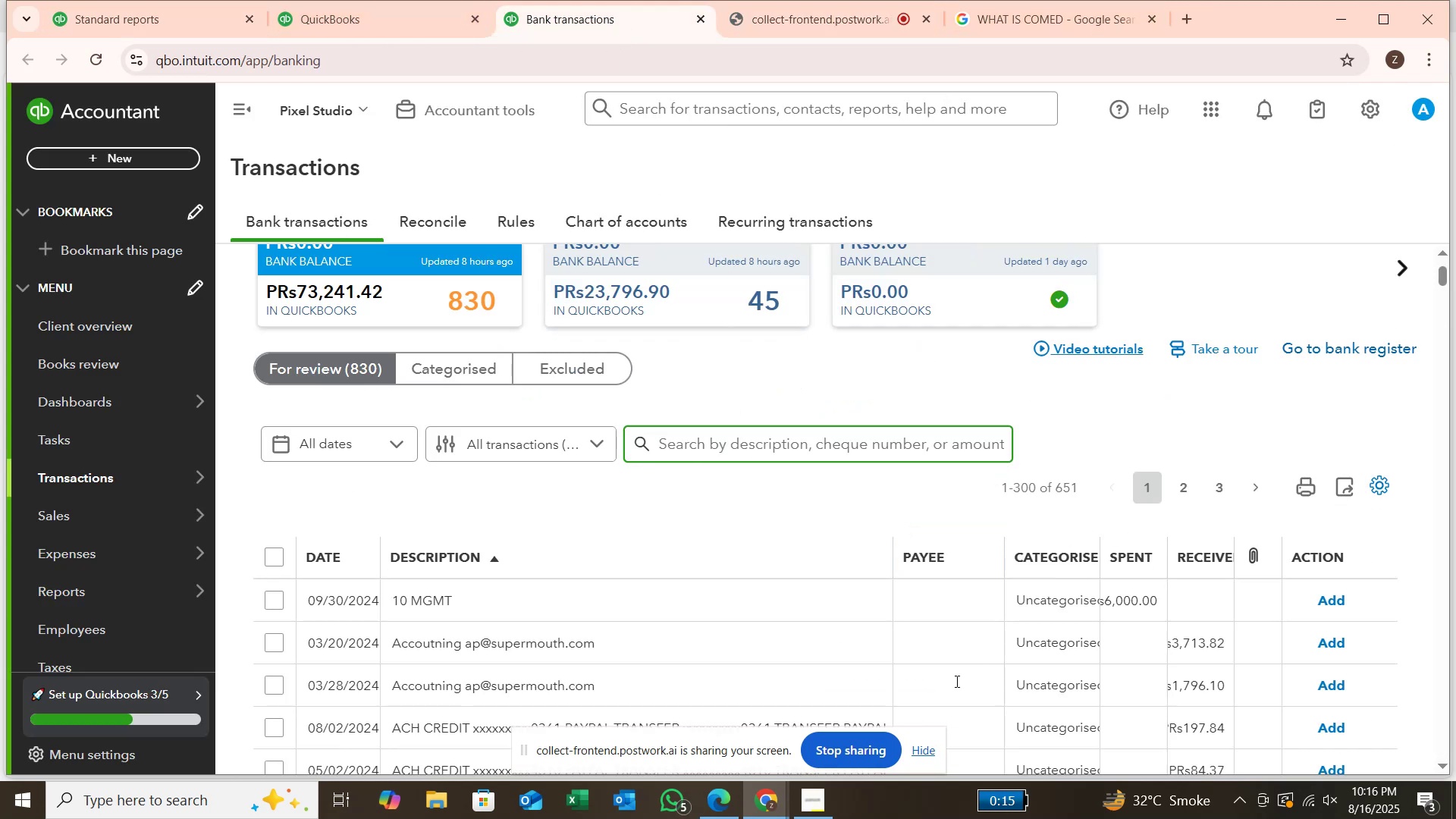 
scroll: coordinate [941, 693], scroll_direction: down, amount: 4.0
 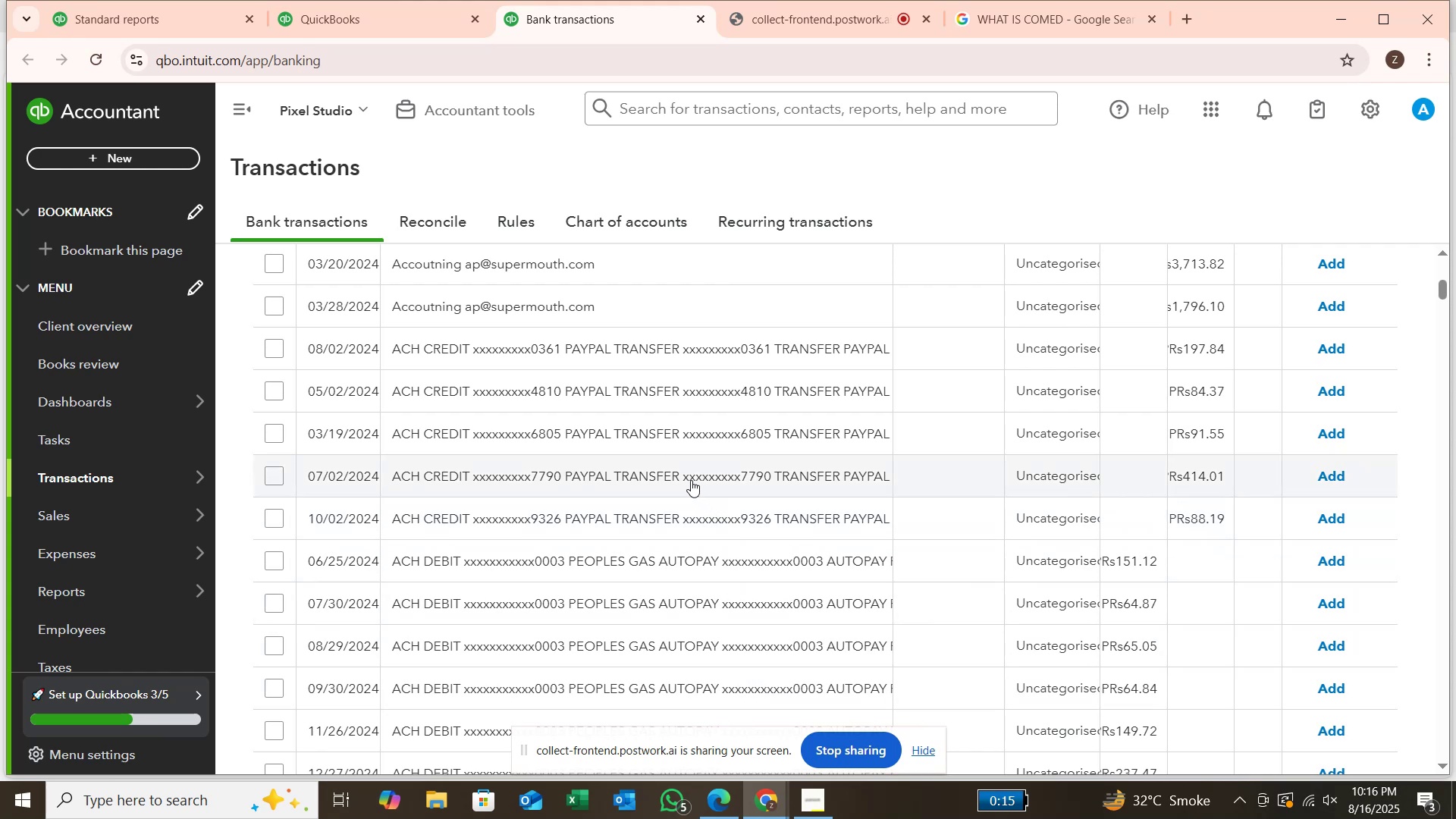 
wait(12.94)
 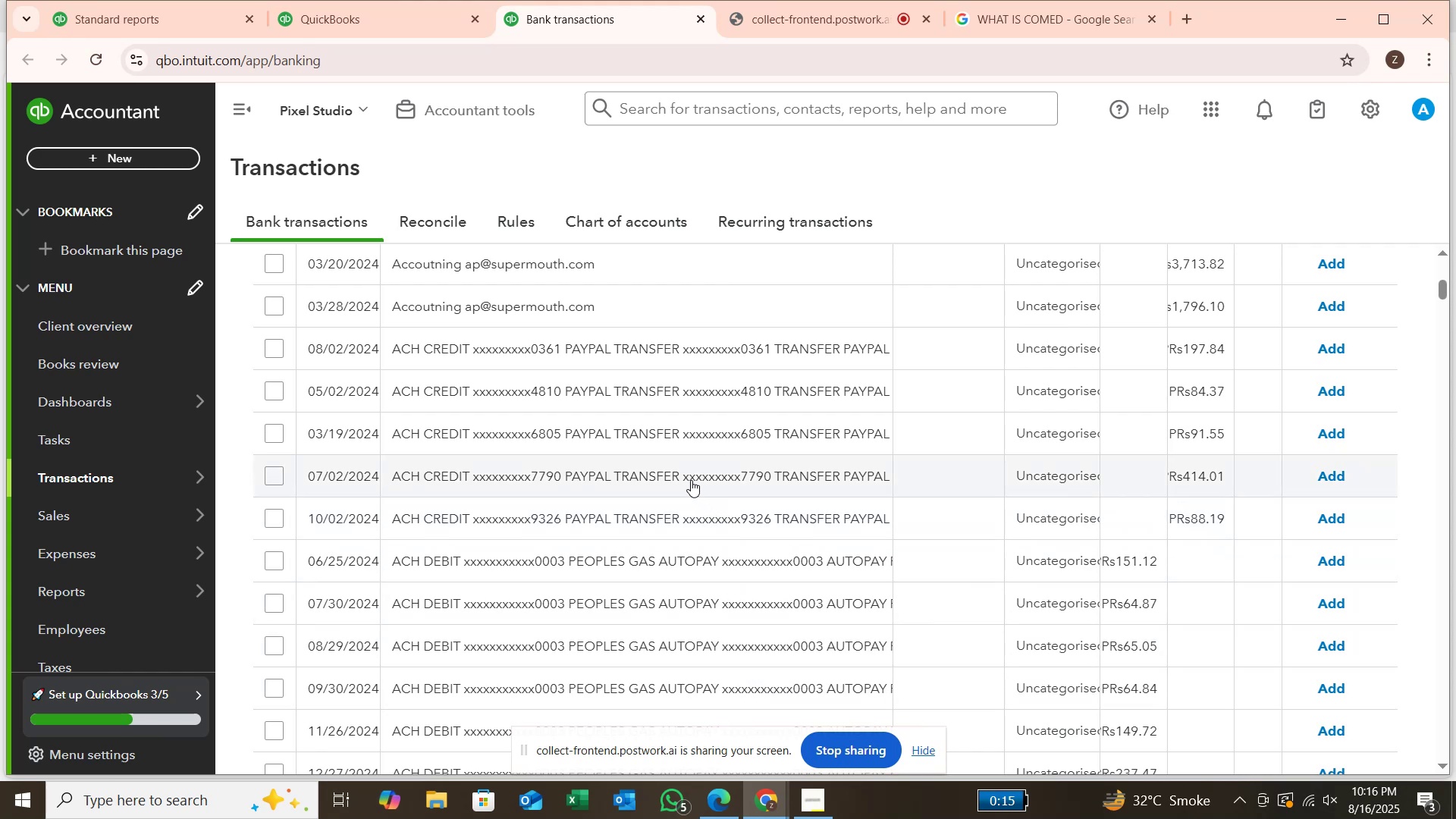 
scroll: coordinate [859, 422], scroll_direction: up, amount: 2.0
 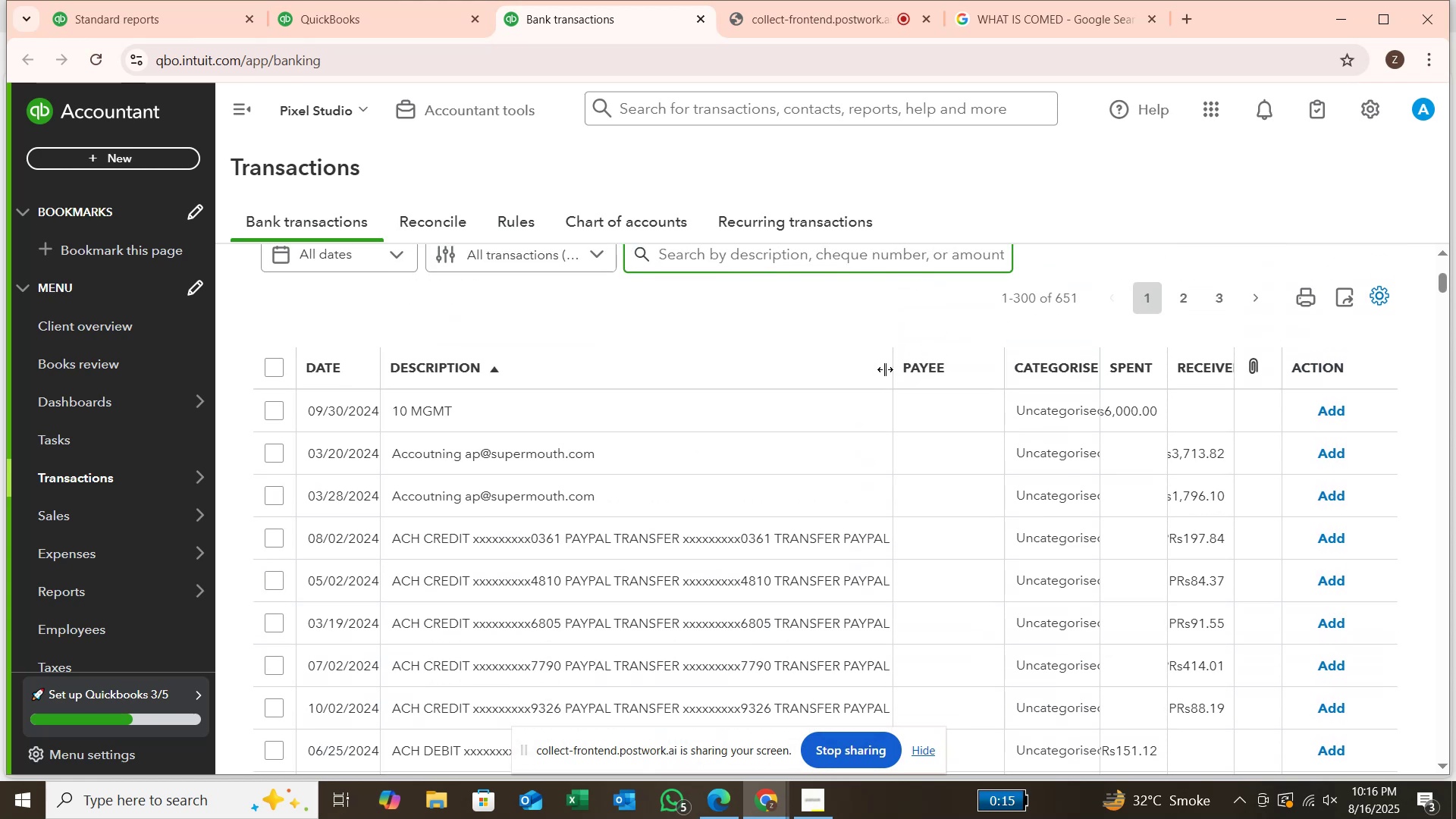 
left_click_drag(start_coordinate=[885, 369], to_coordinate=[974, 387])
 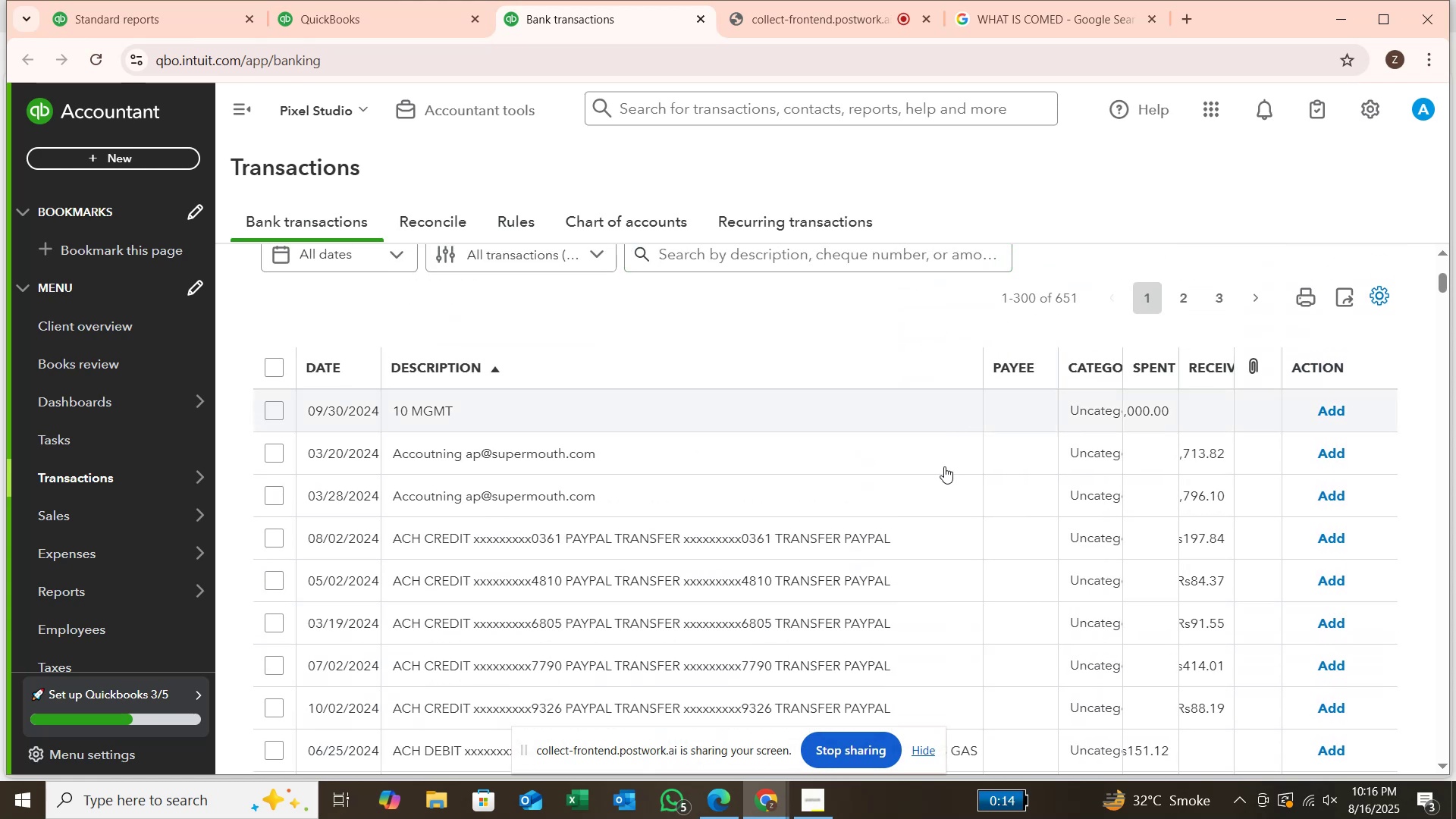 
scroll: coordinate [922, 507], scroll_direction: down, amount: 4.0
 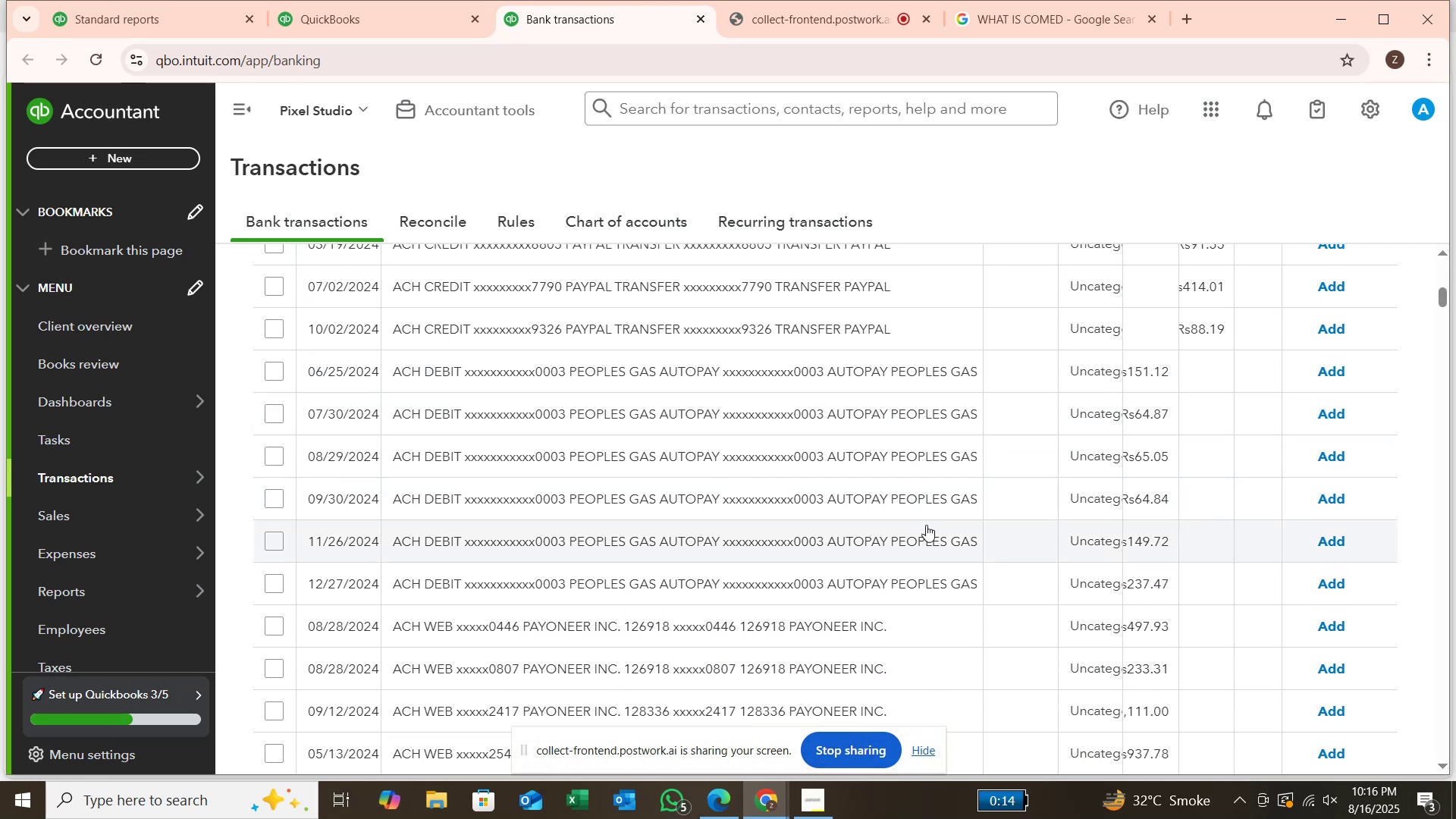 
scroll: coordinate [926, 504], scroll_direction: up, amount: 6.0
 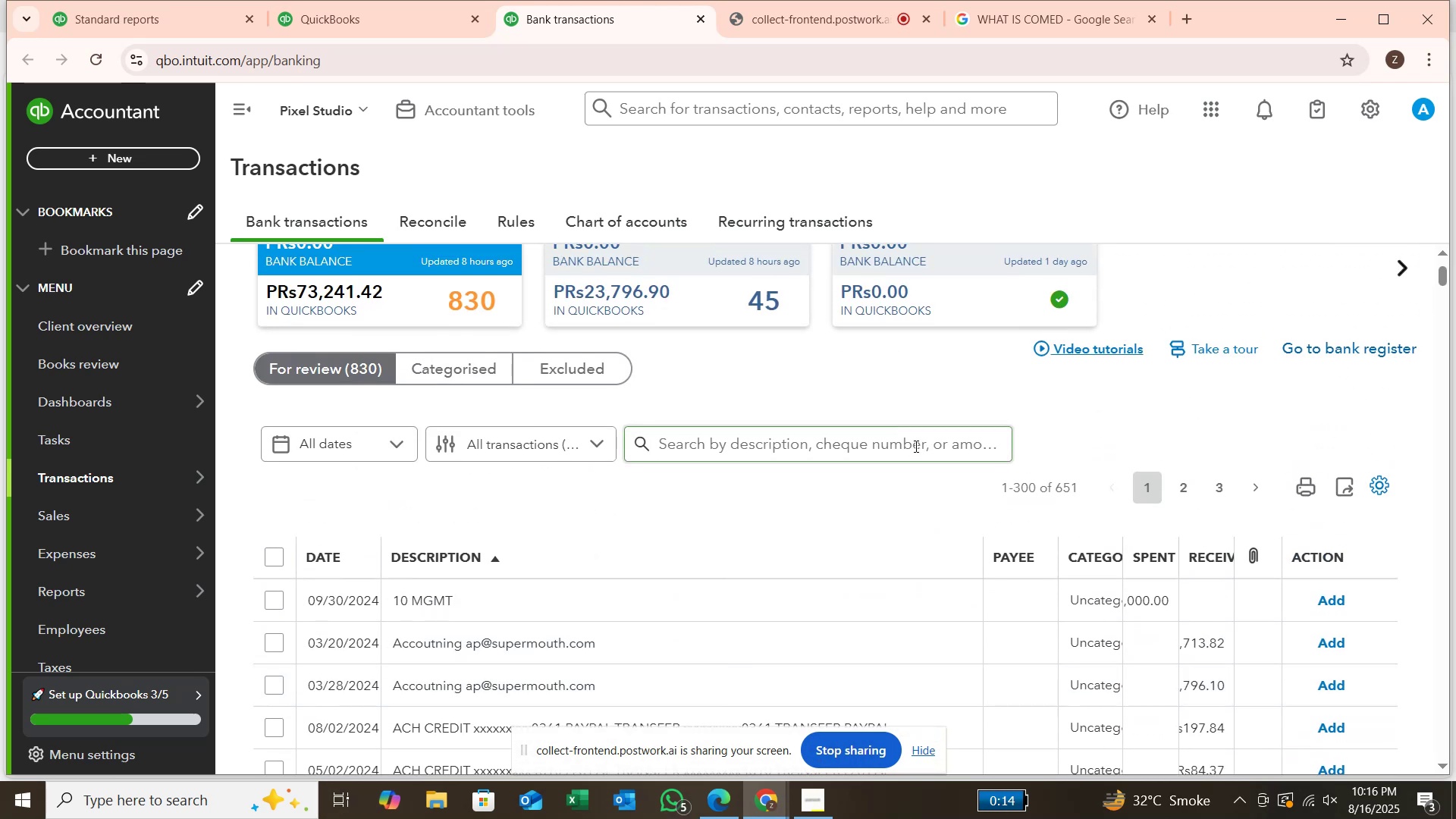 
left_click([915, 446])
 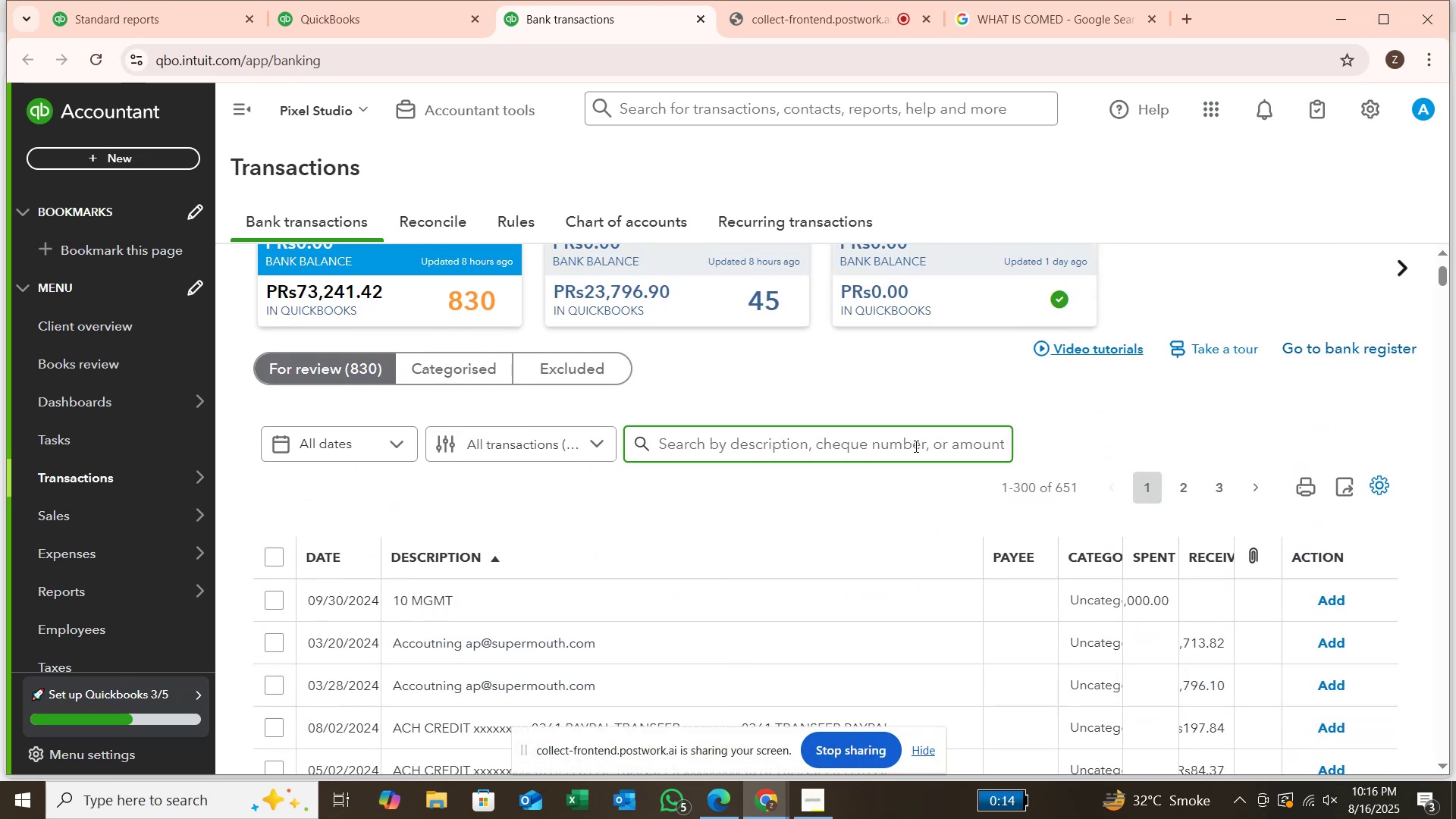 
type(AUTO)
 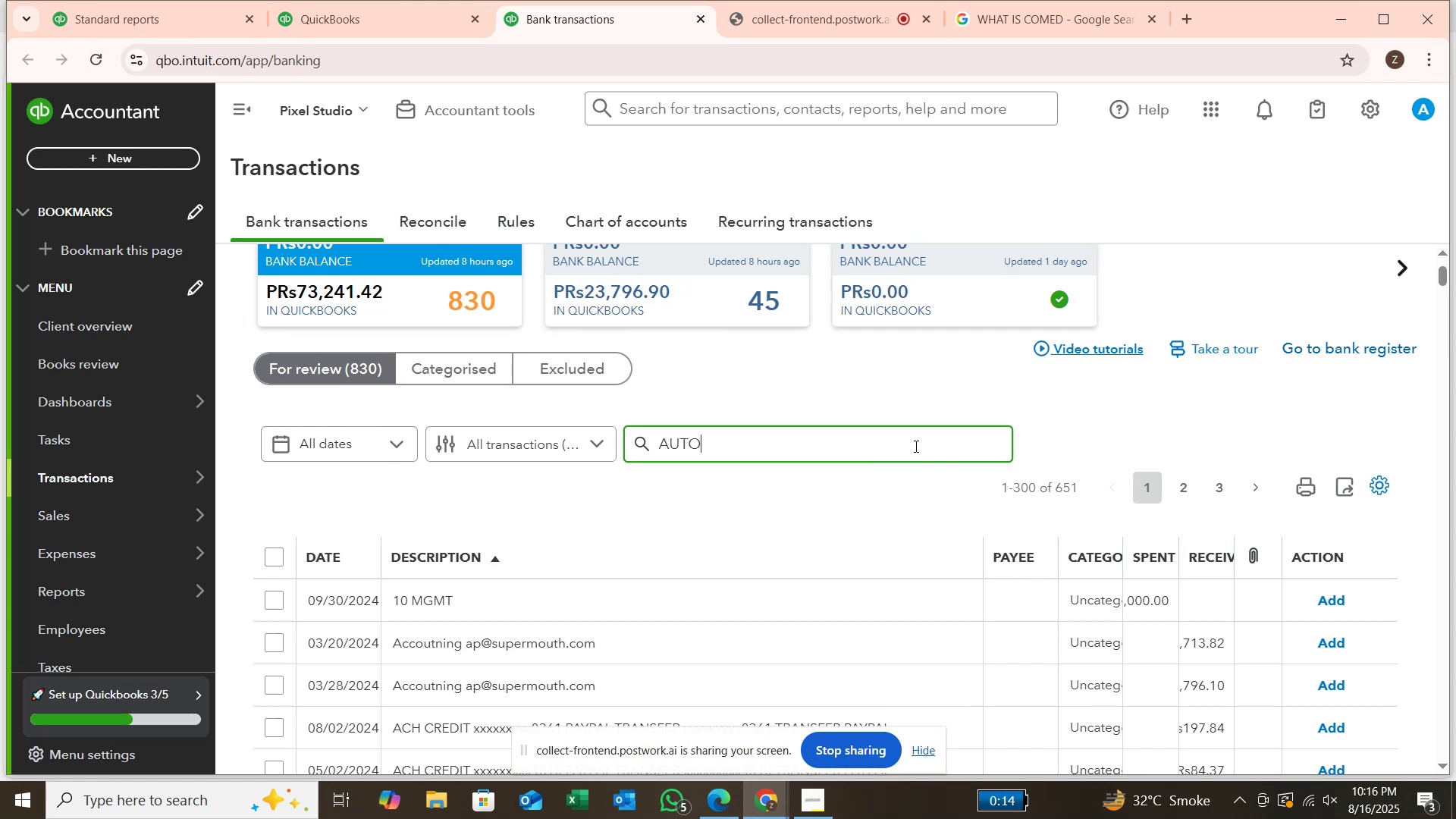 
key(Enter)
 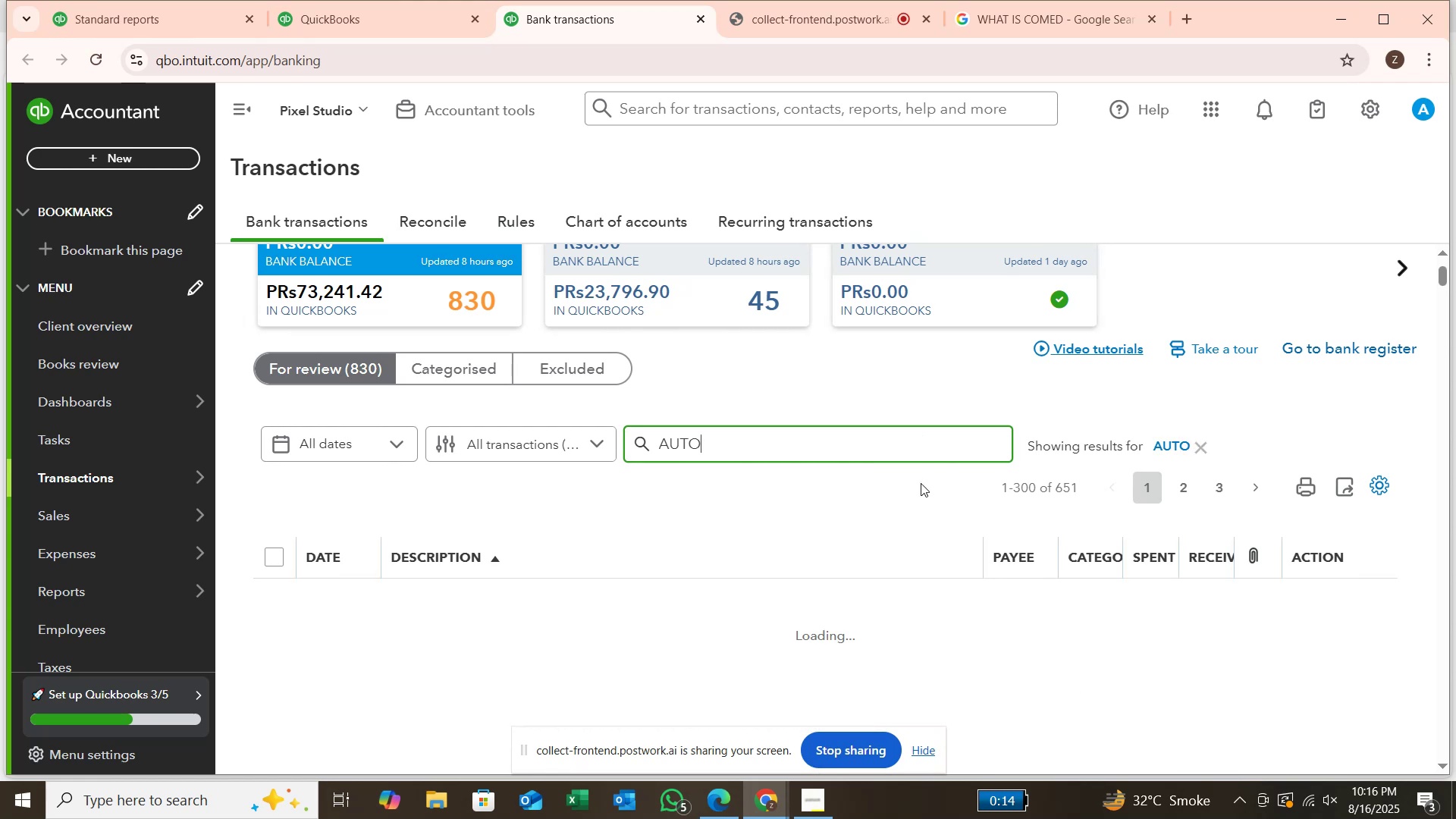 
mouse_move([892, 604])
 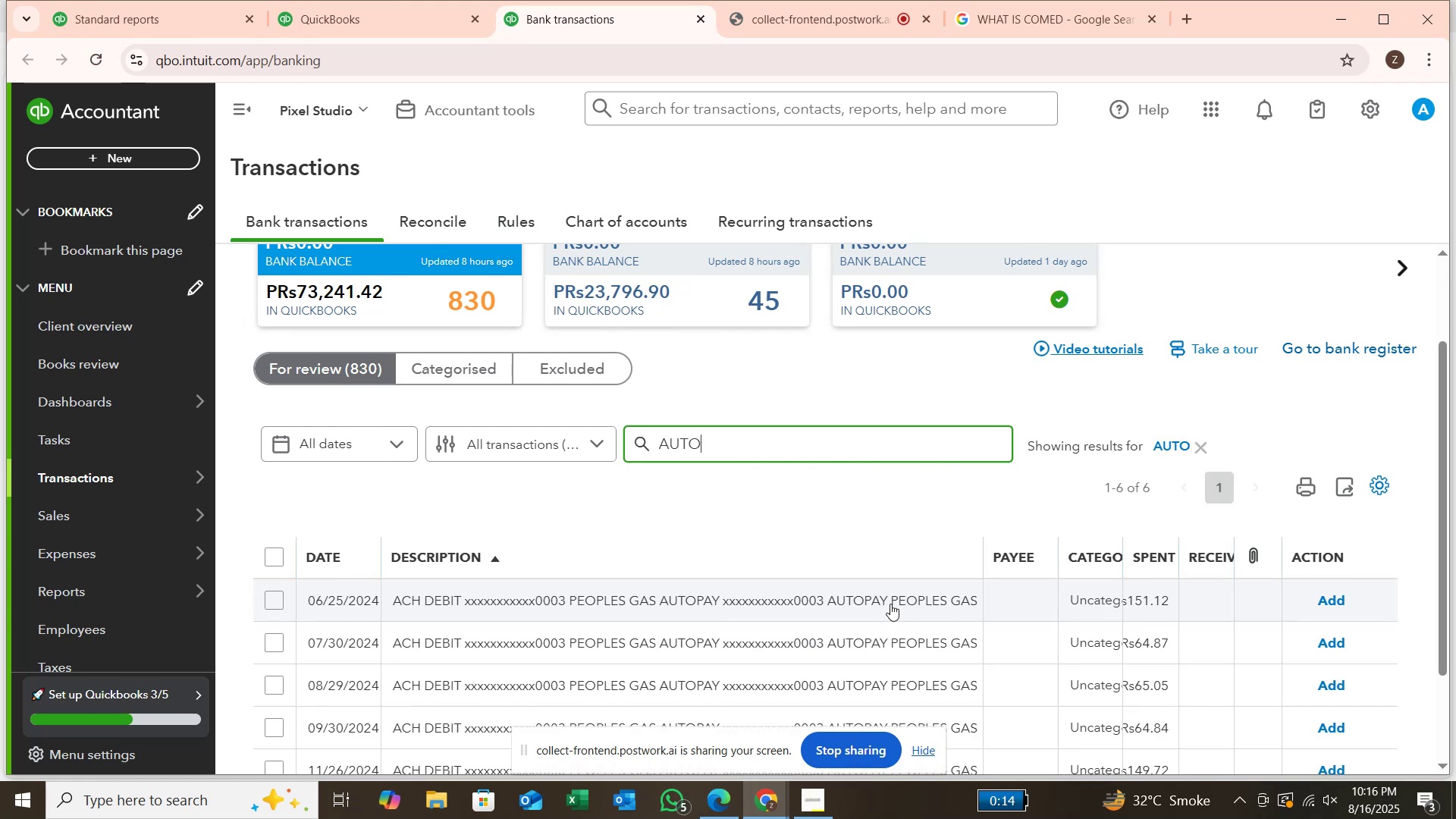 
scroll: coordinate [890, 604], scroll_direction: down, amount: 4.0
 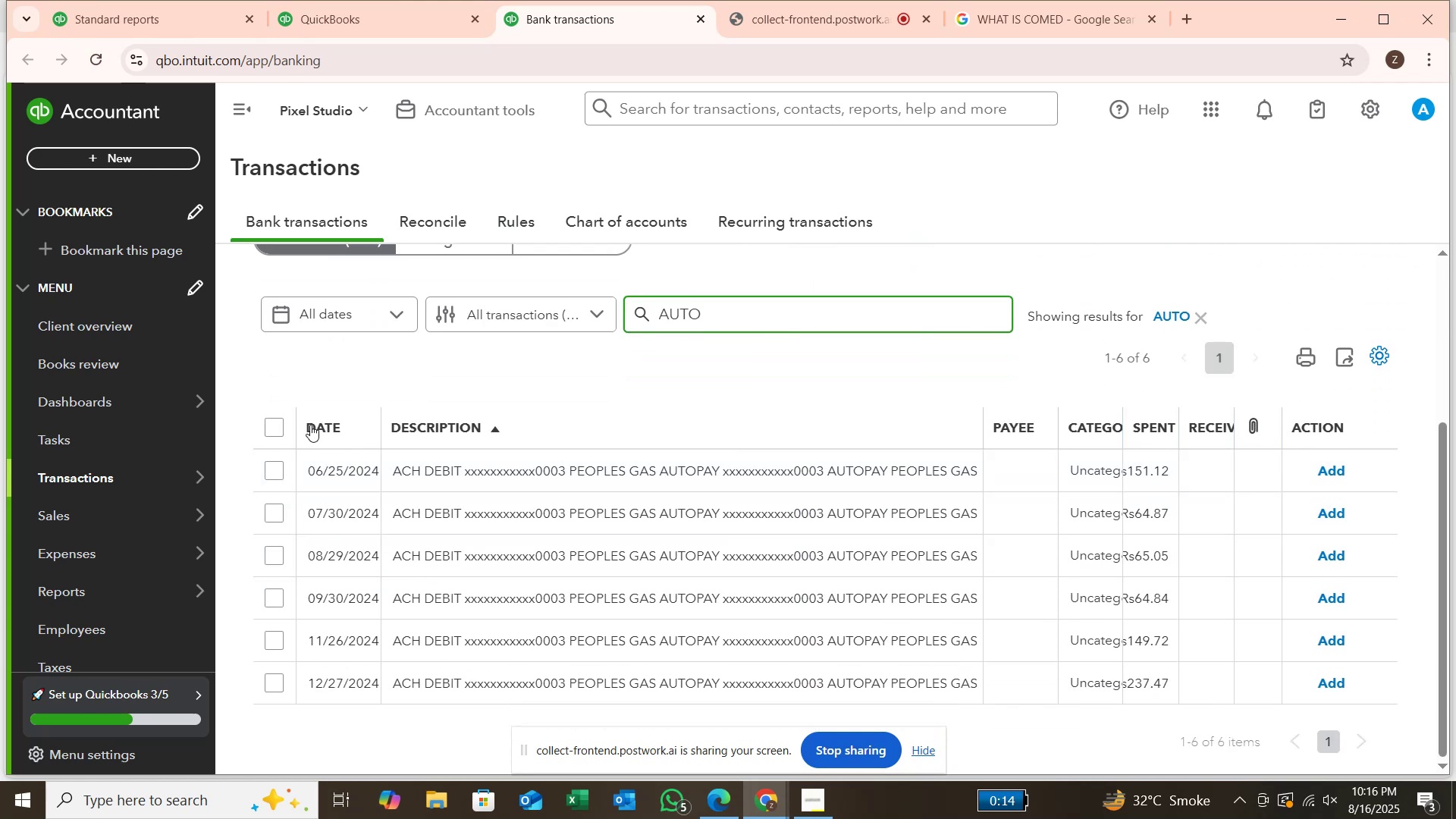 
left_click([280, 429])
 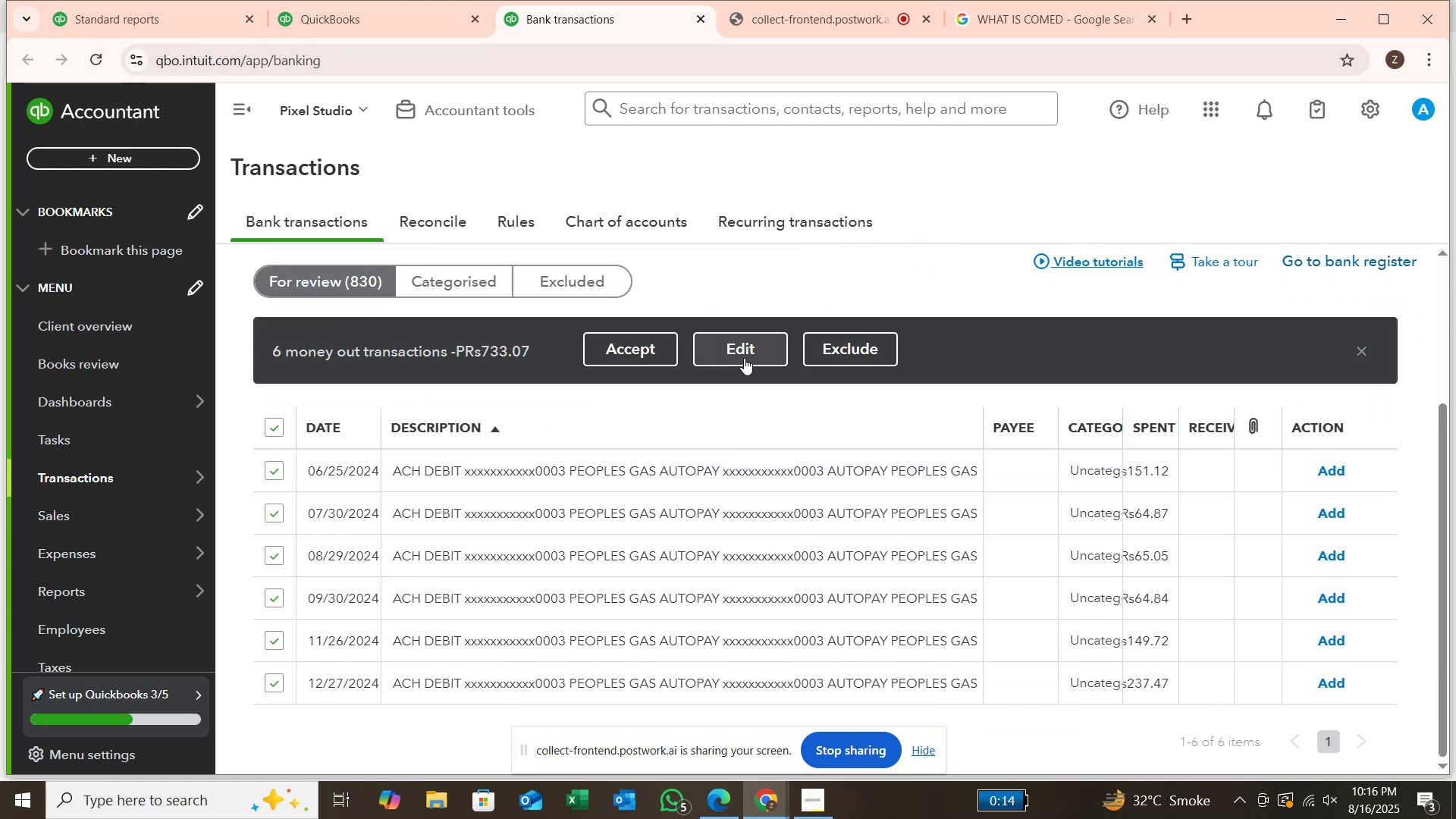 
left_click([757, 347])
 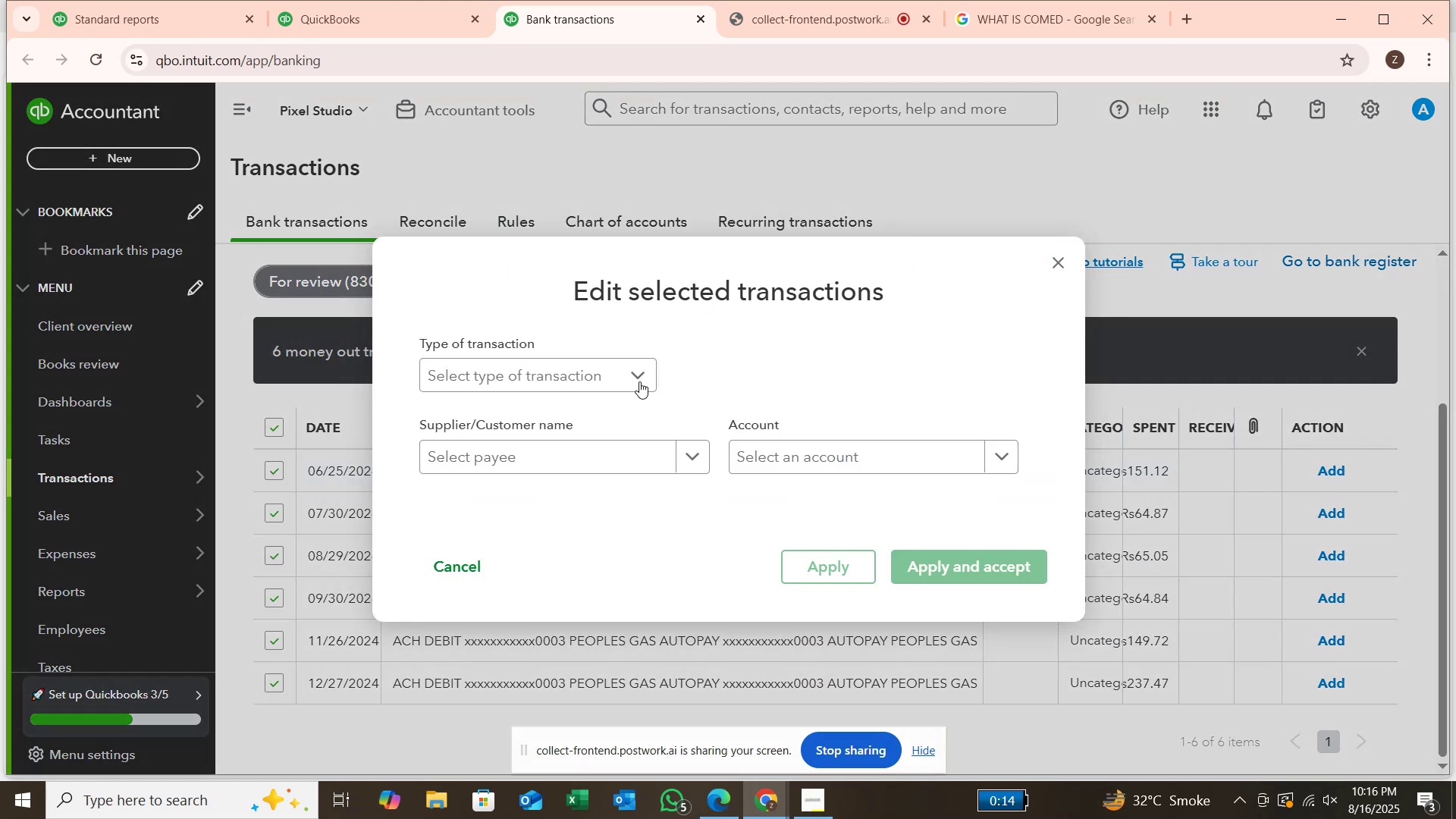 
left_click([632, 381])
 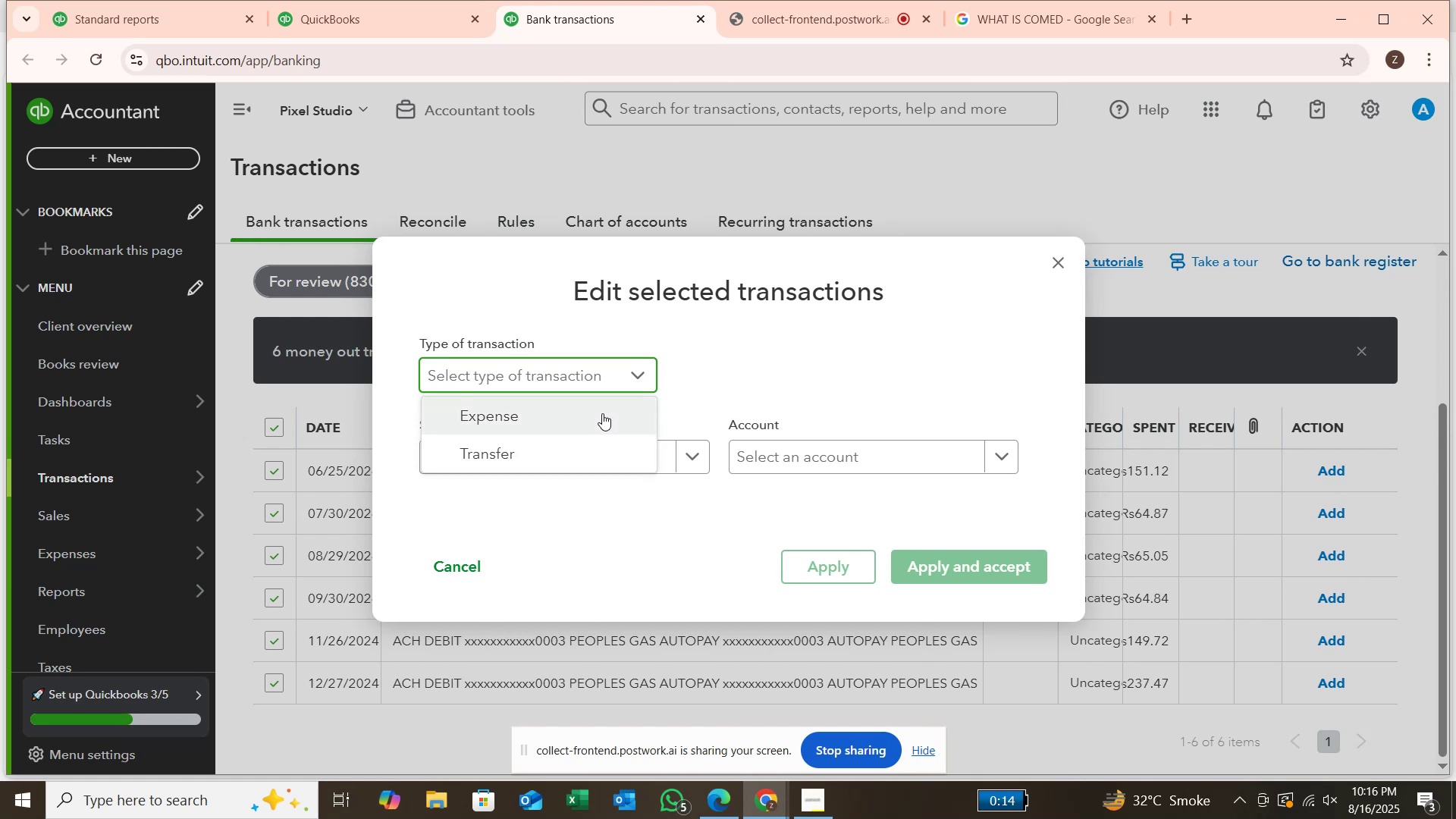 
left_click([602, 413])
 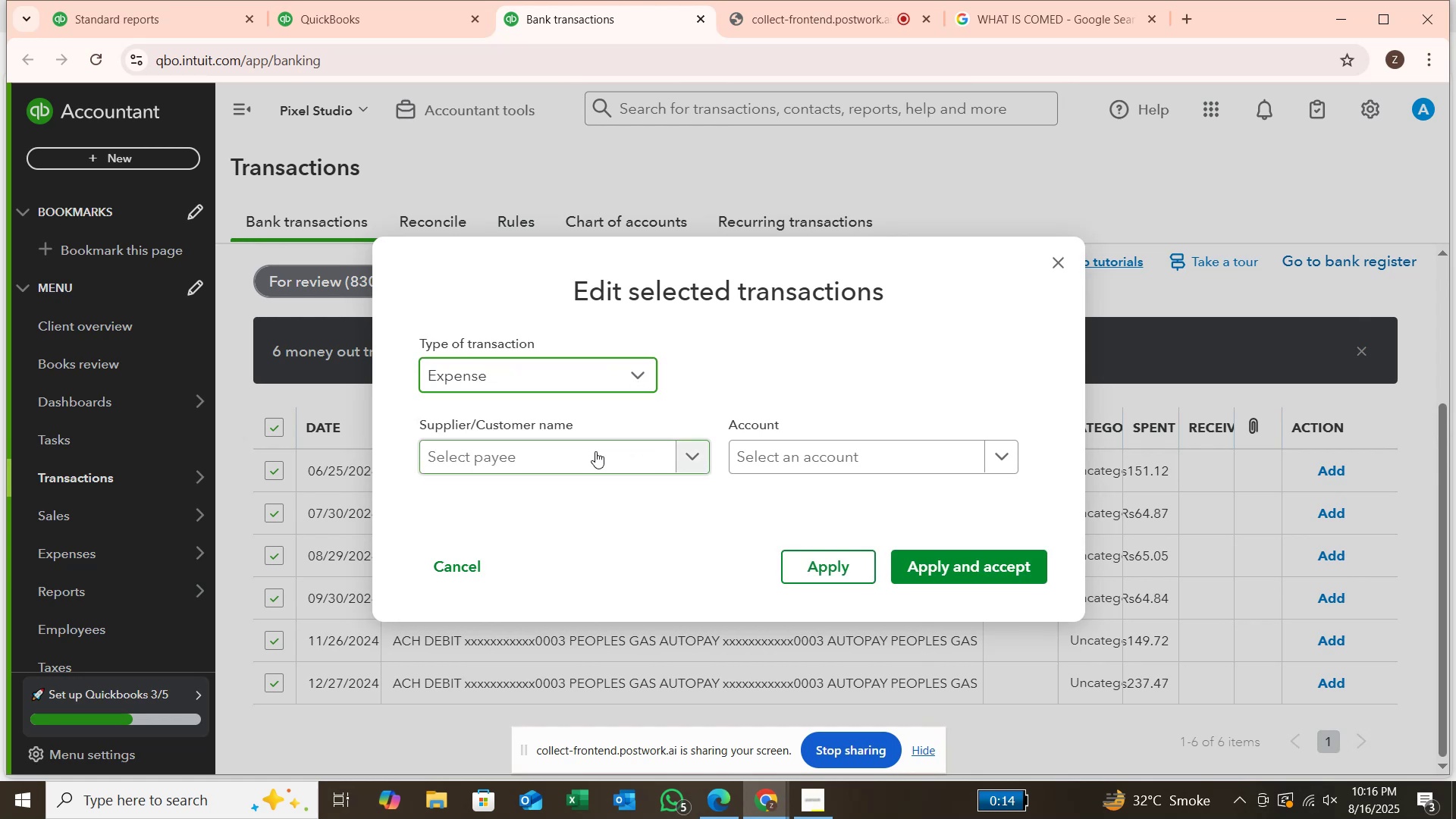 
left_click([595, 451])
 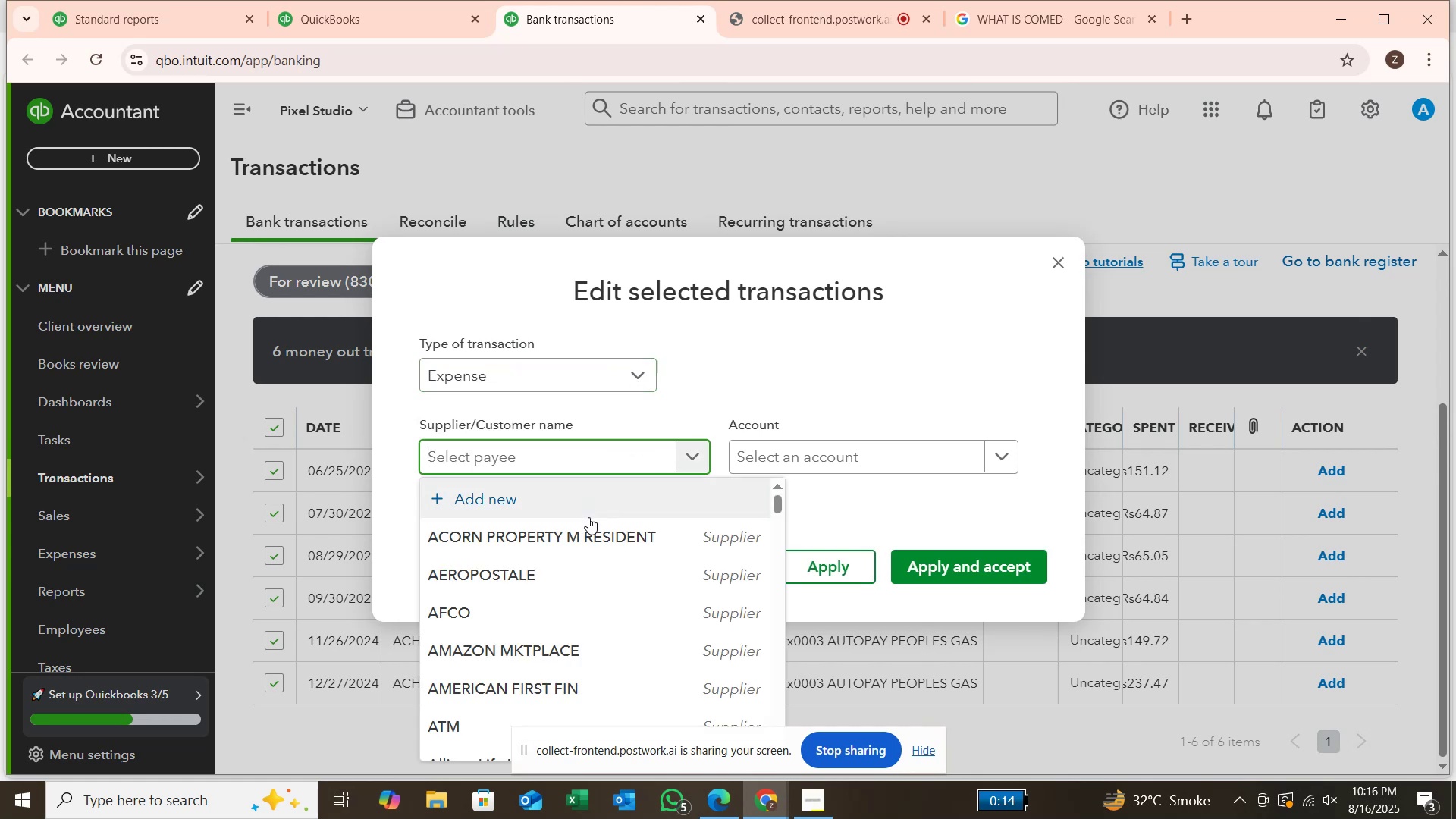 
scroll: coordinate [578, 589], scroll_direction: down, amount: 2.0
 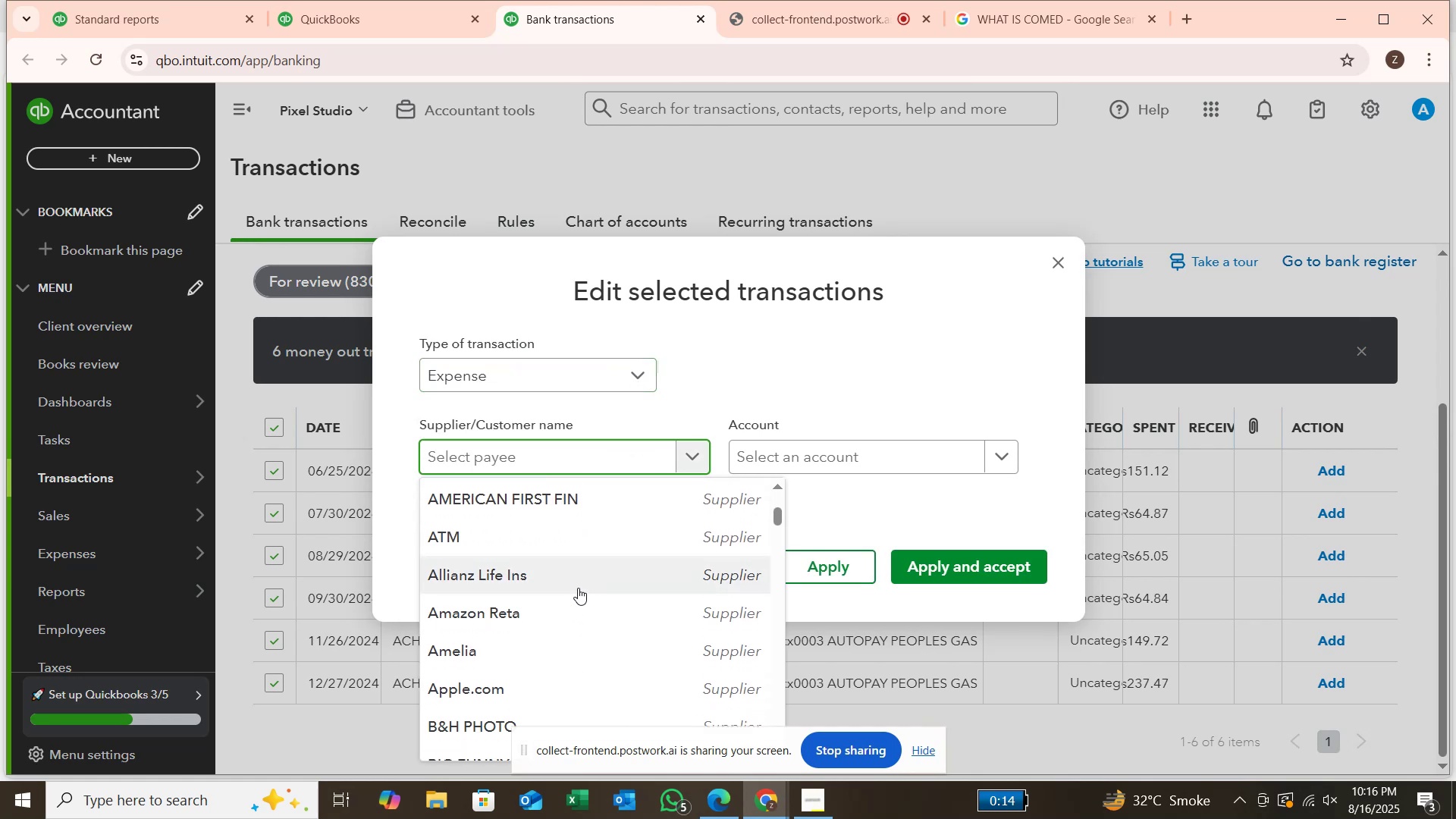 
wait(7.42)
 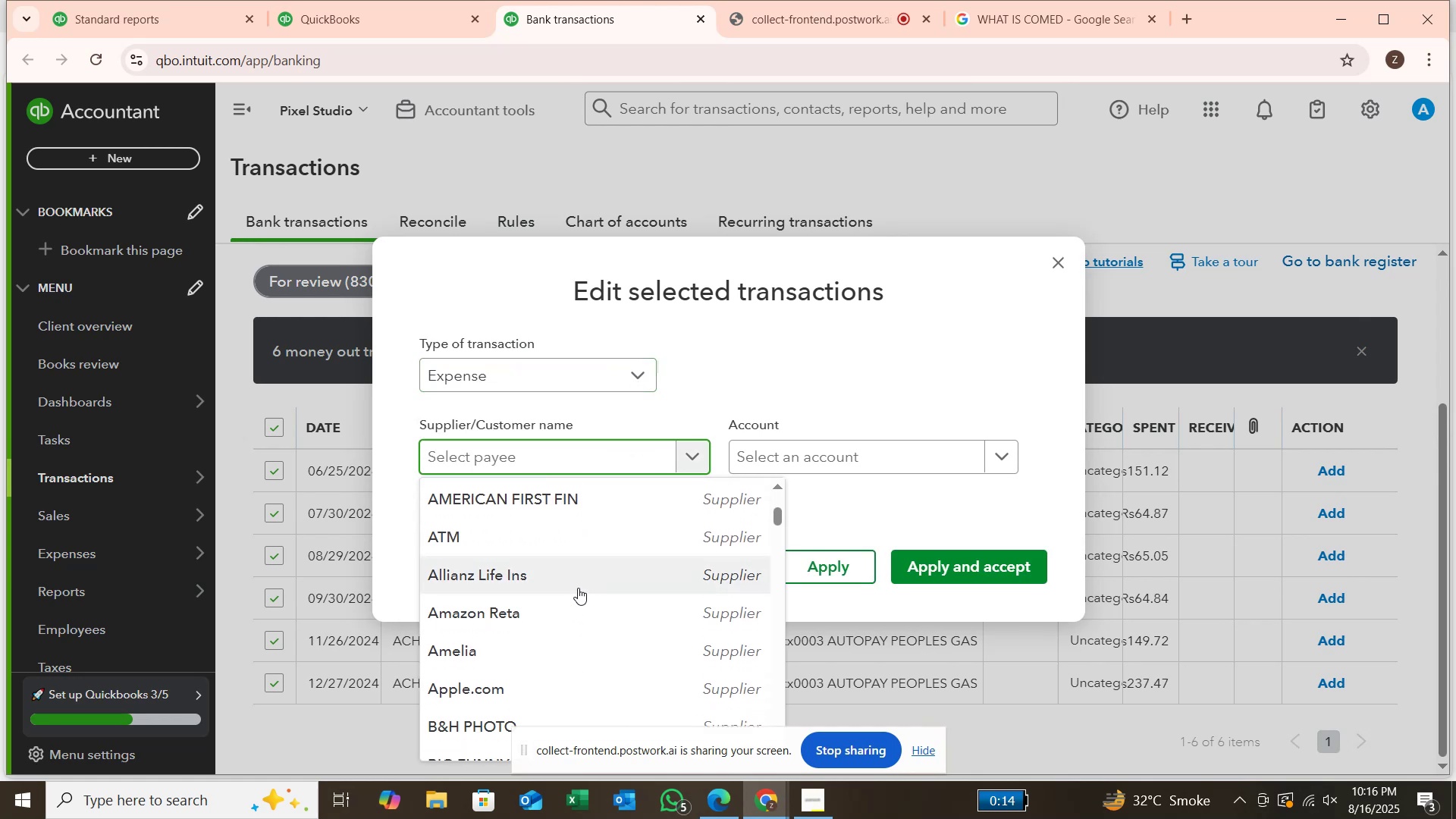 
left_click([1087, 17])
 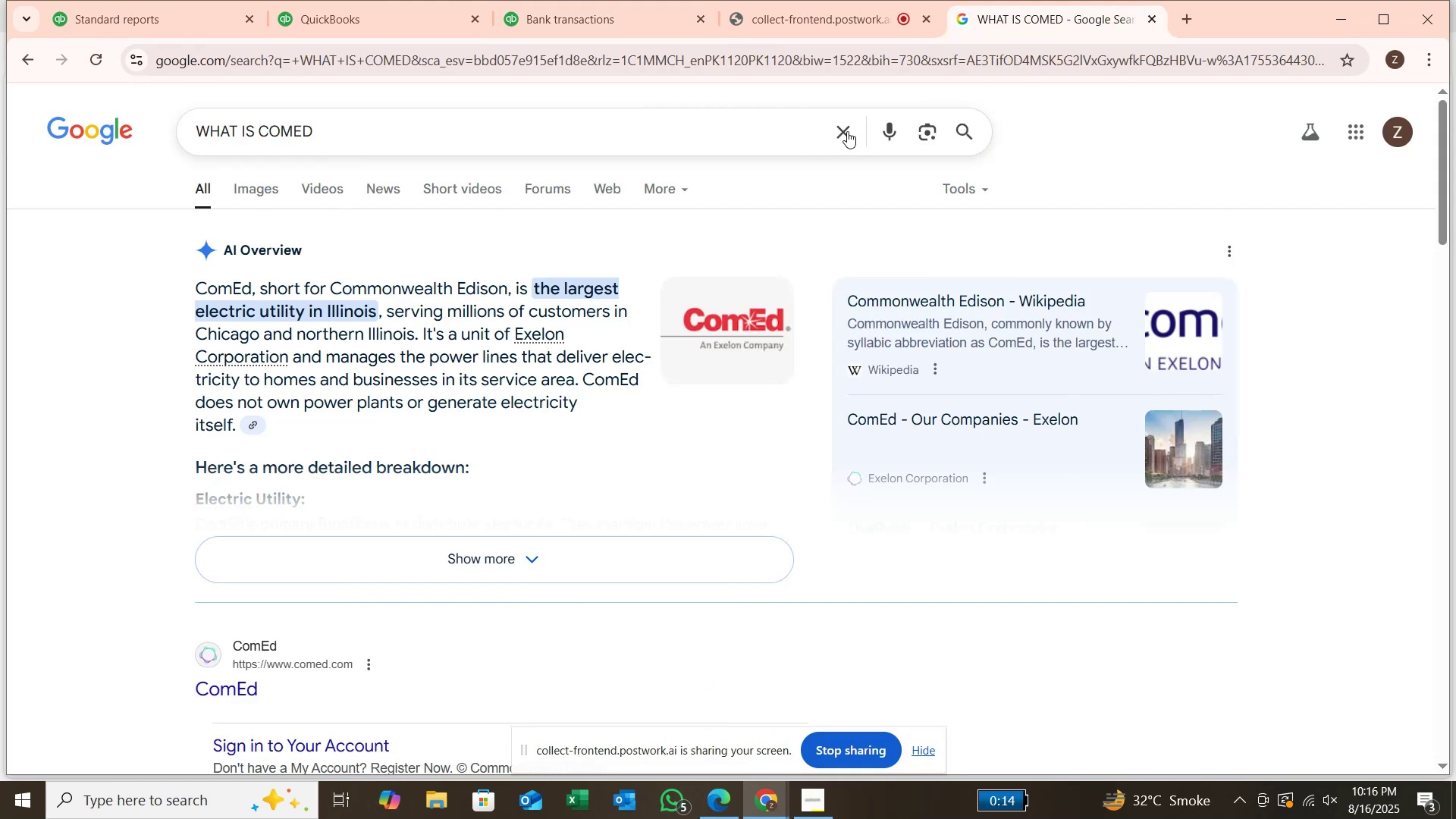 
left_click([850, 127])
 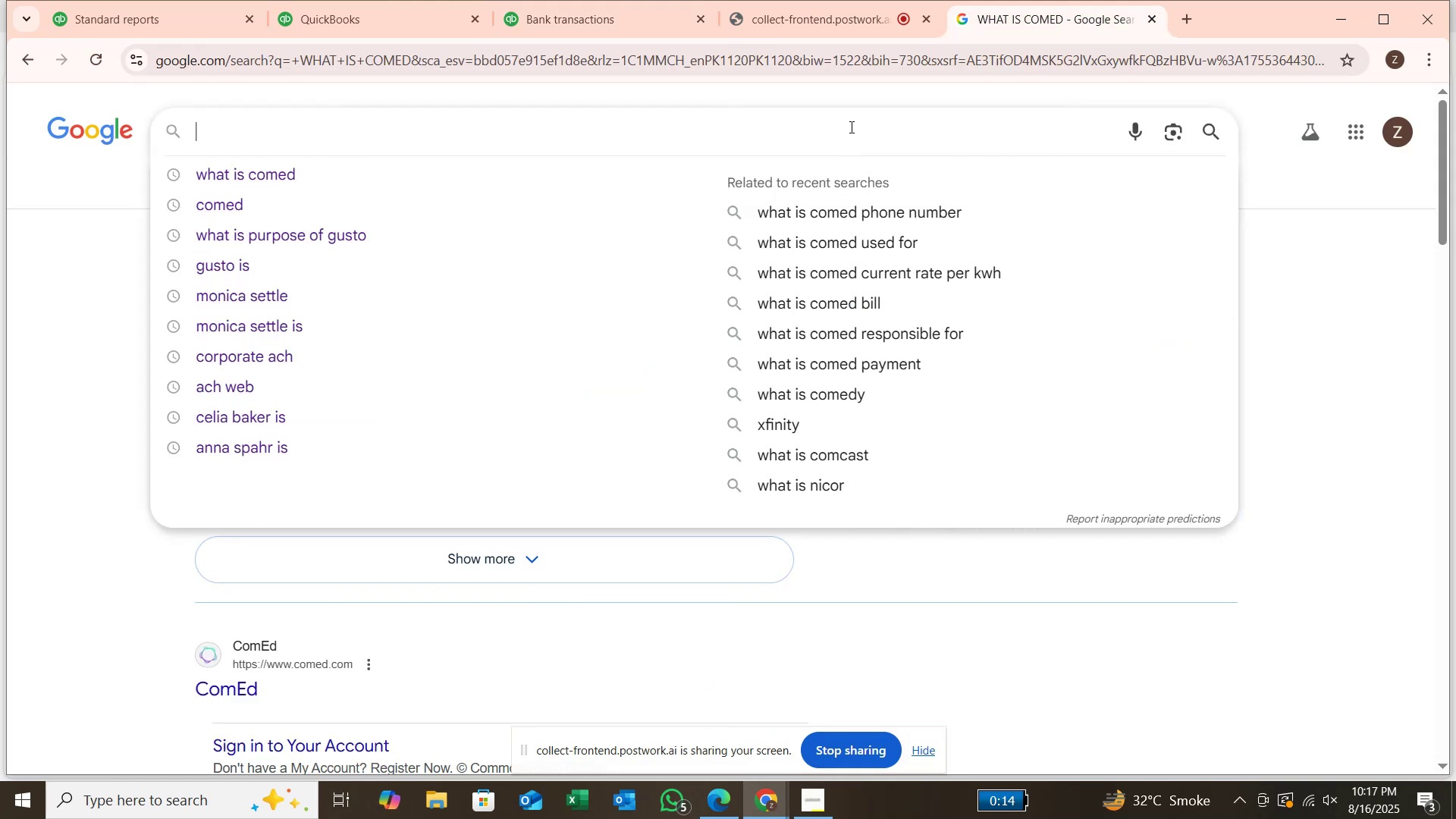 
type(AUTOPAY PEA)
key(Backspace)
type(OPLES )
 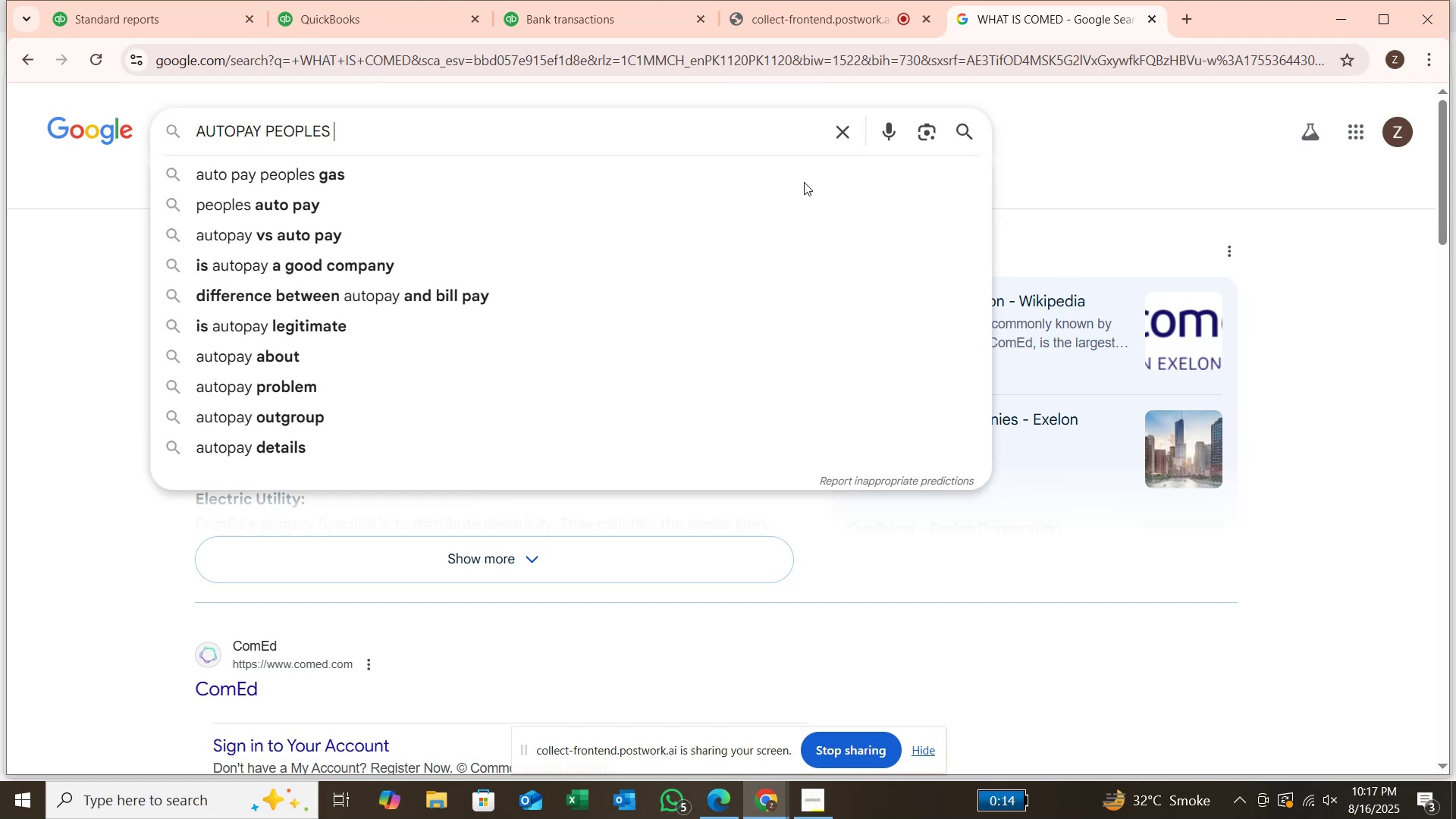 
left_click([673, 169])
 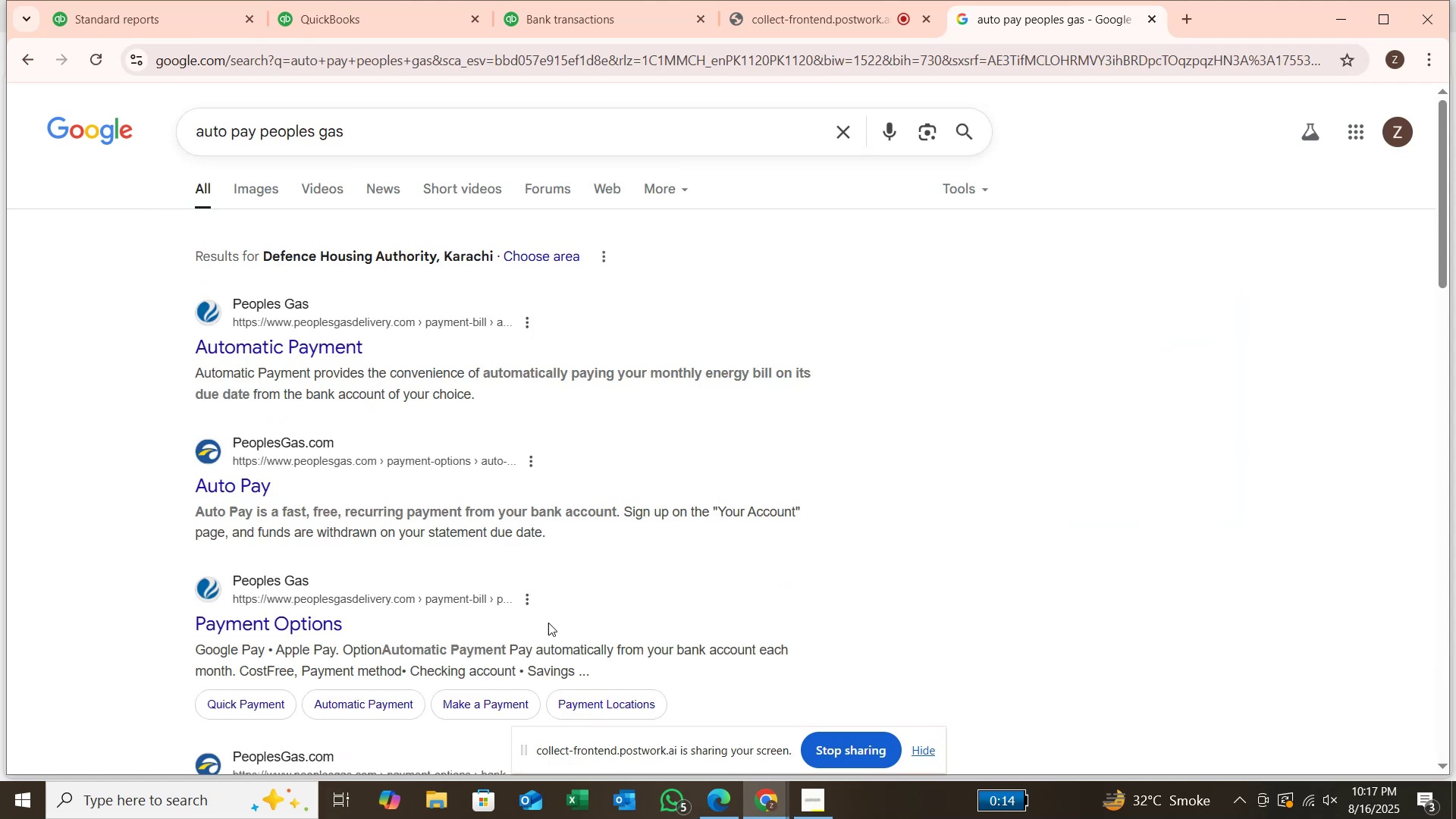 
left_click([515, 137])
 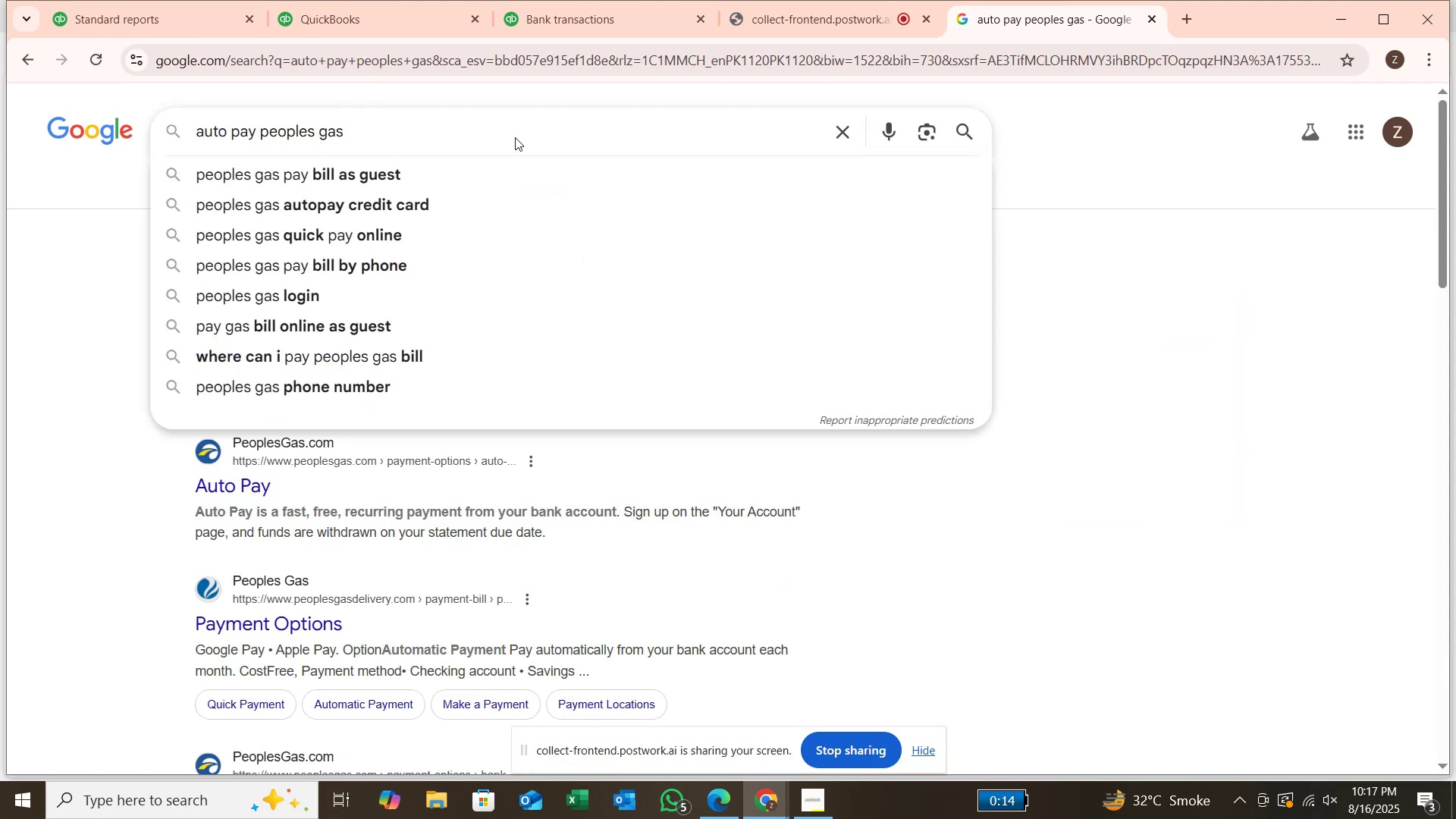 
type( IS)
 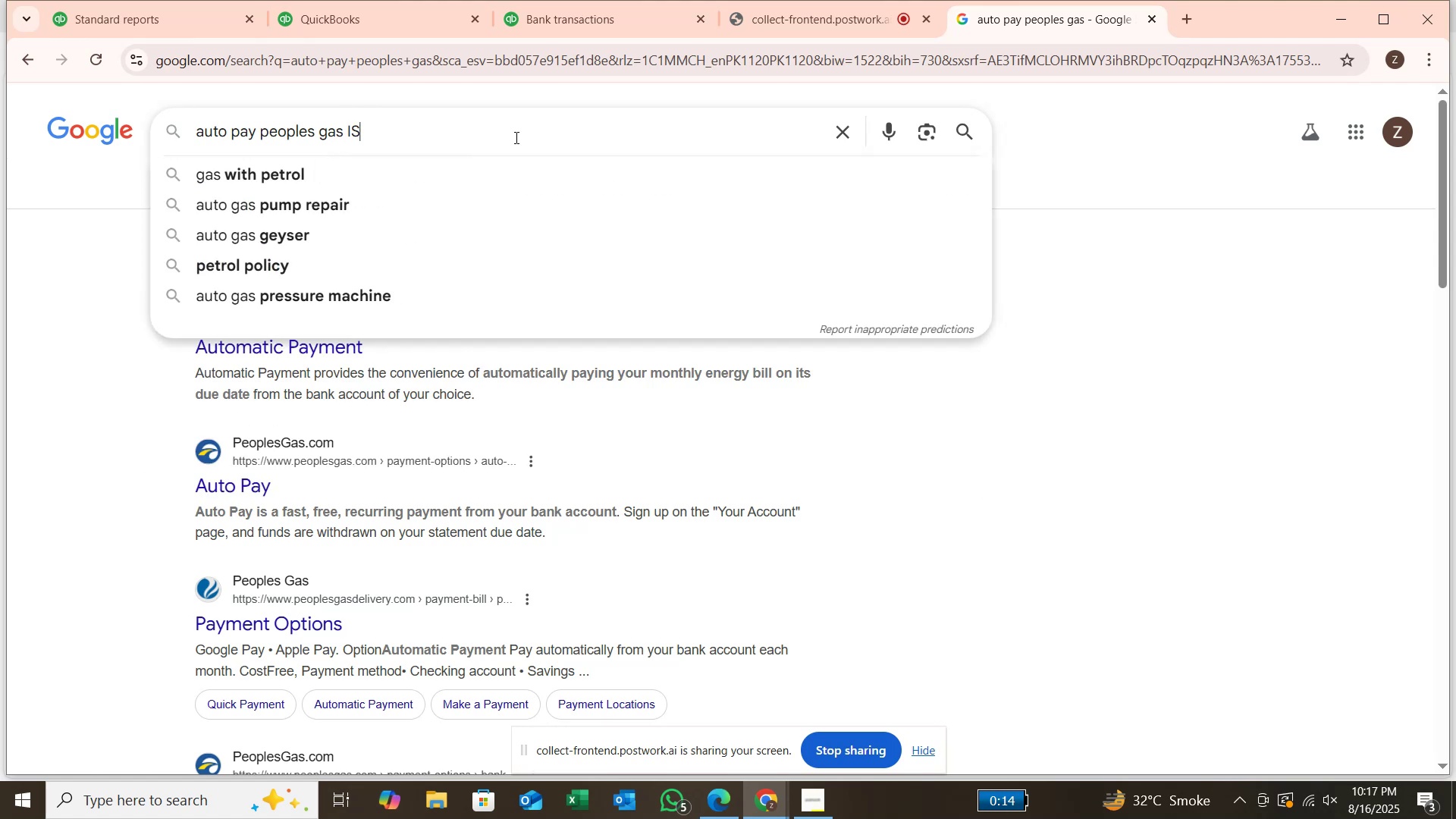 
key(Enter)
 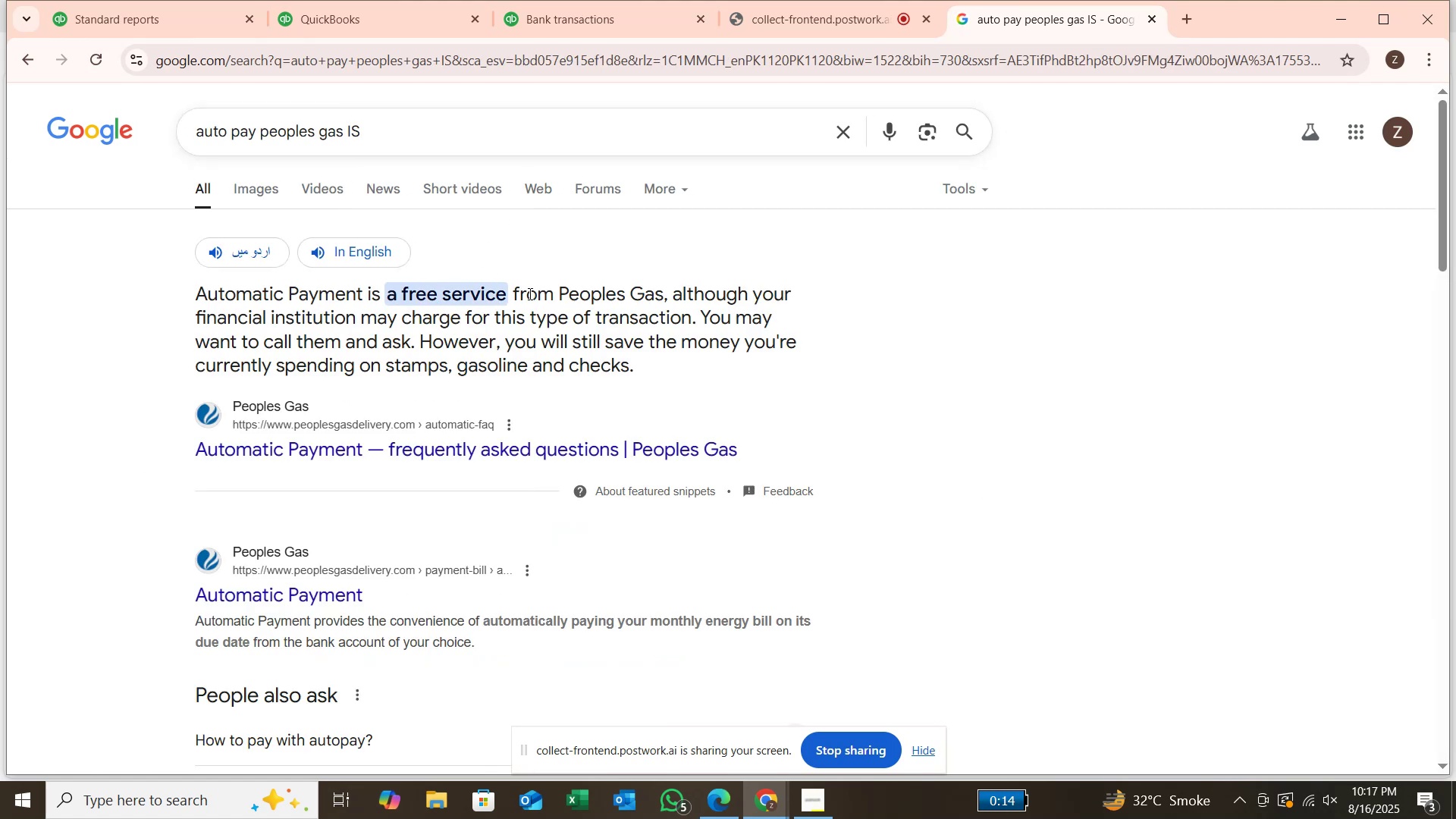 
wait(11.18)
 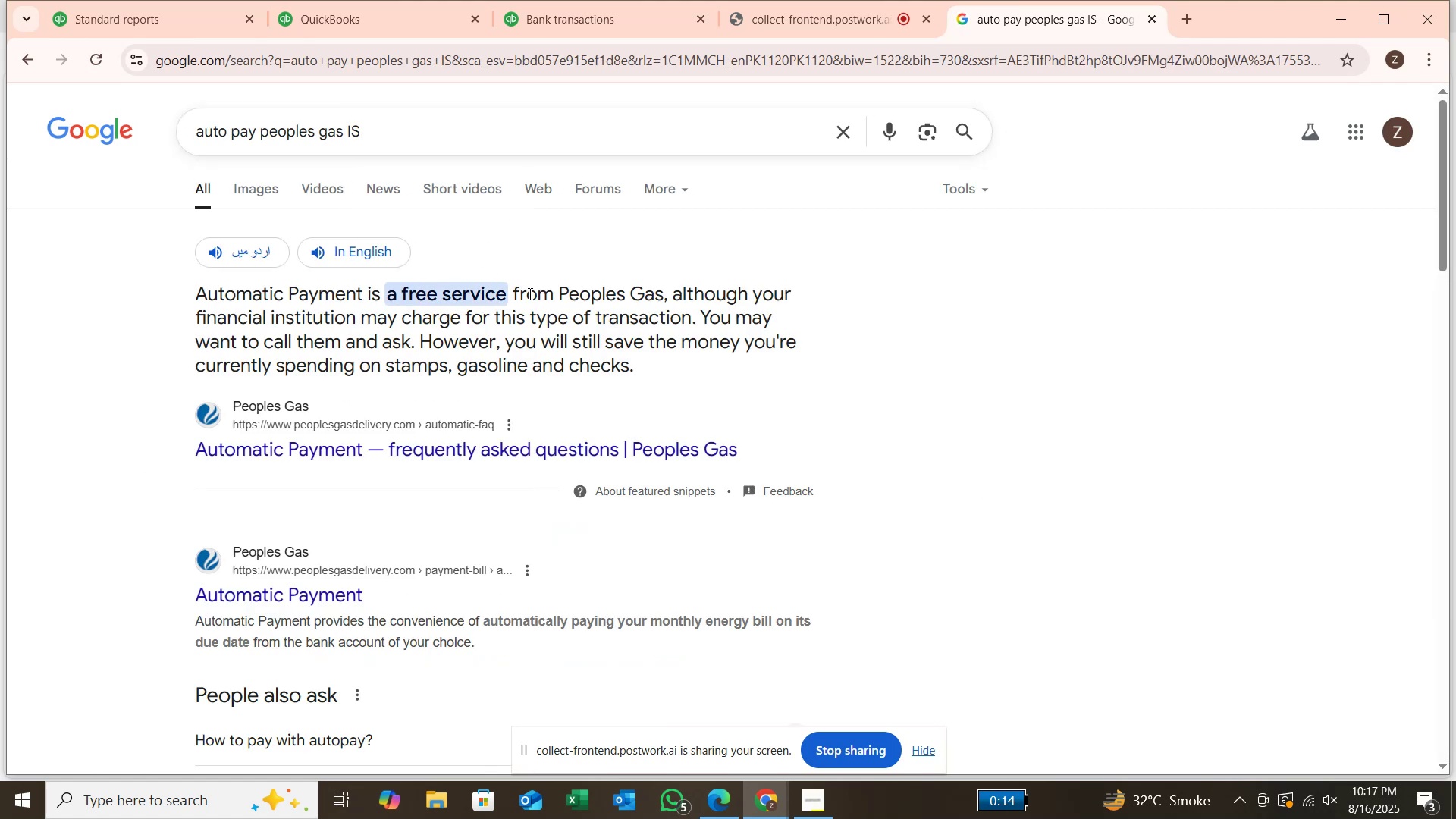 
left_click([259, 133])
 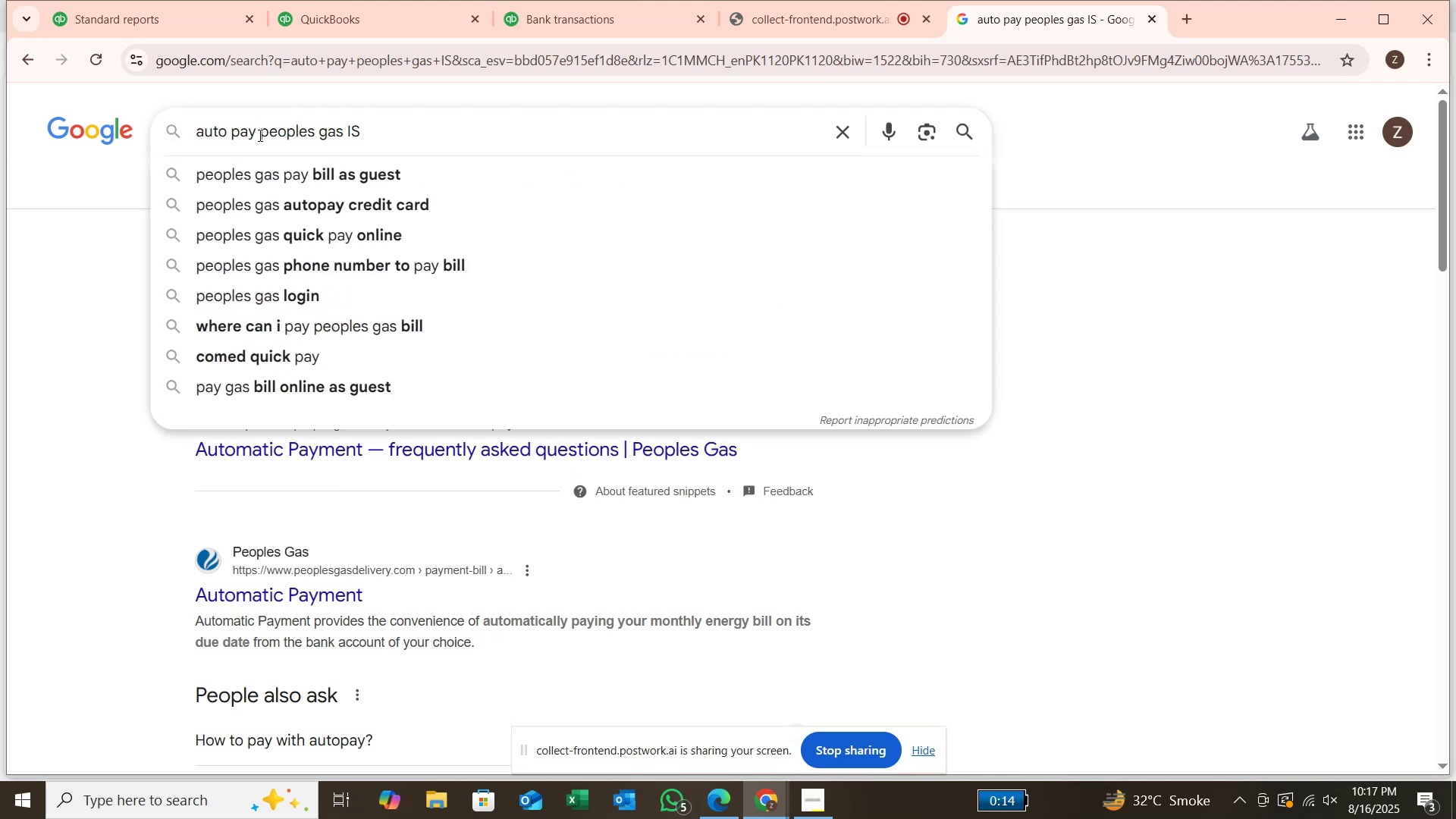 
key(Backspace)
 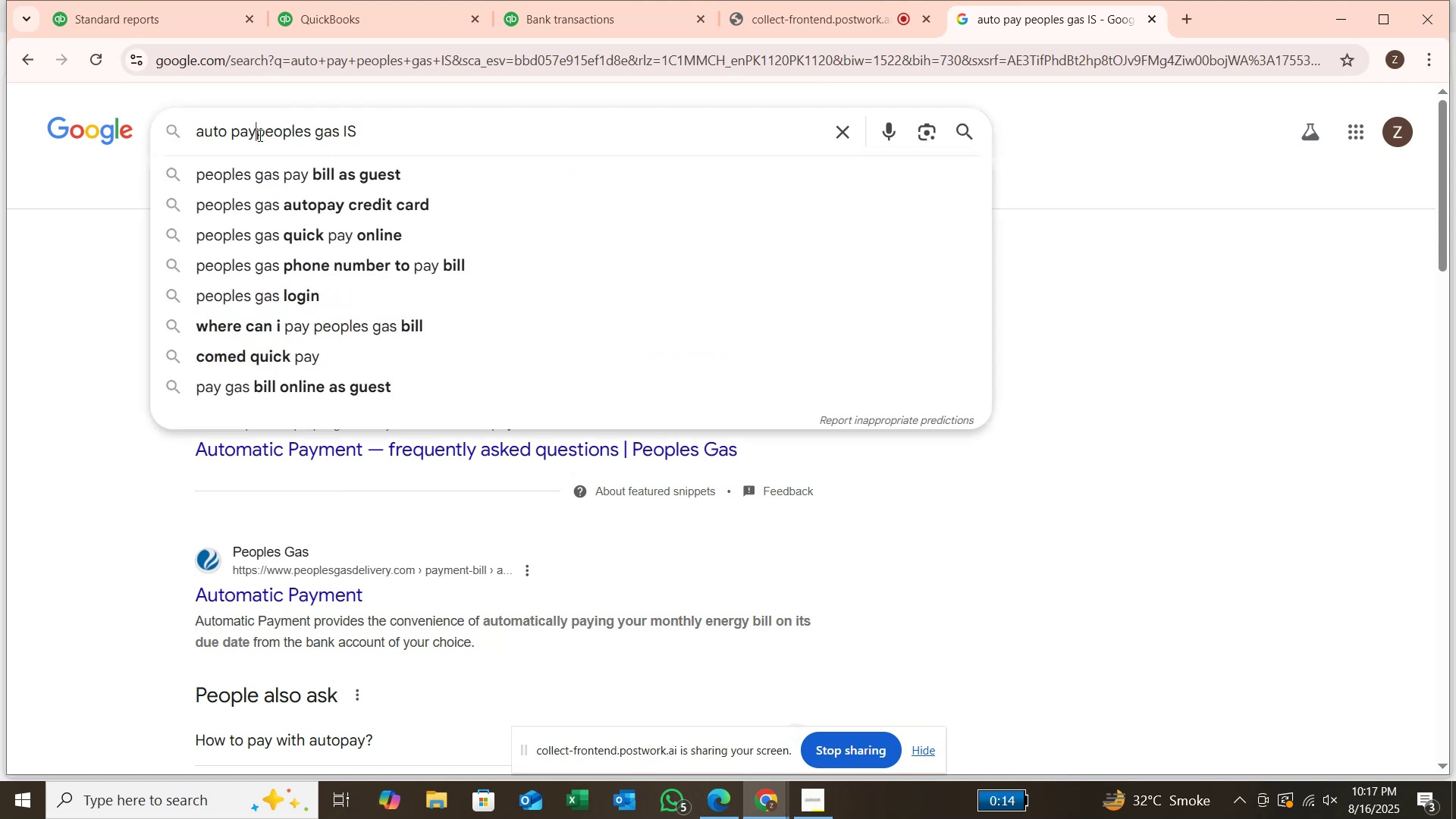 
key(Backspace)
 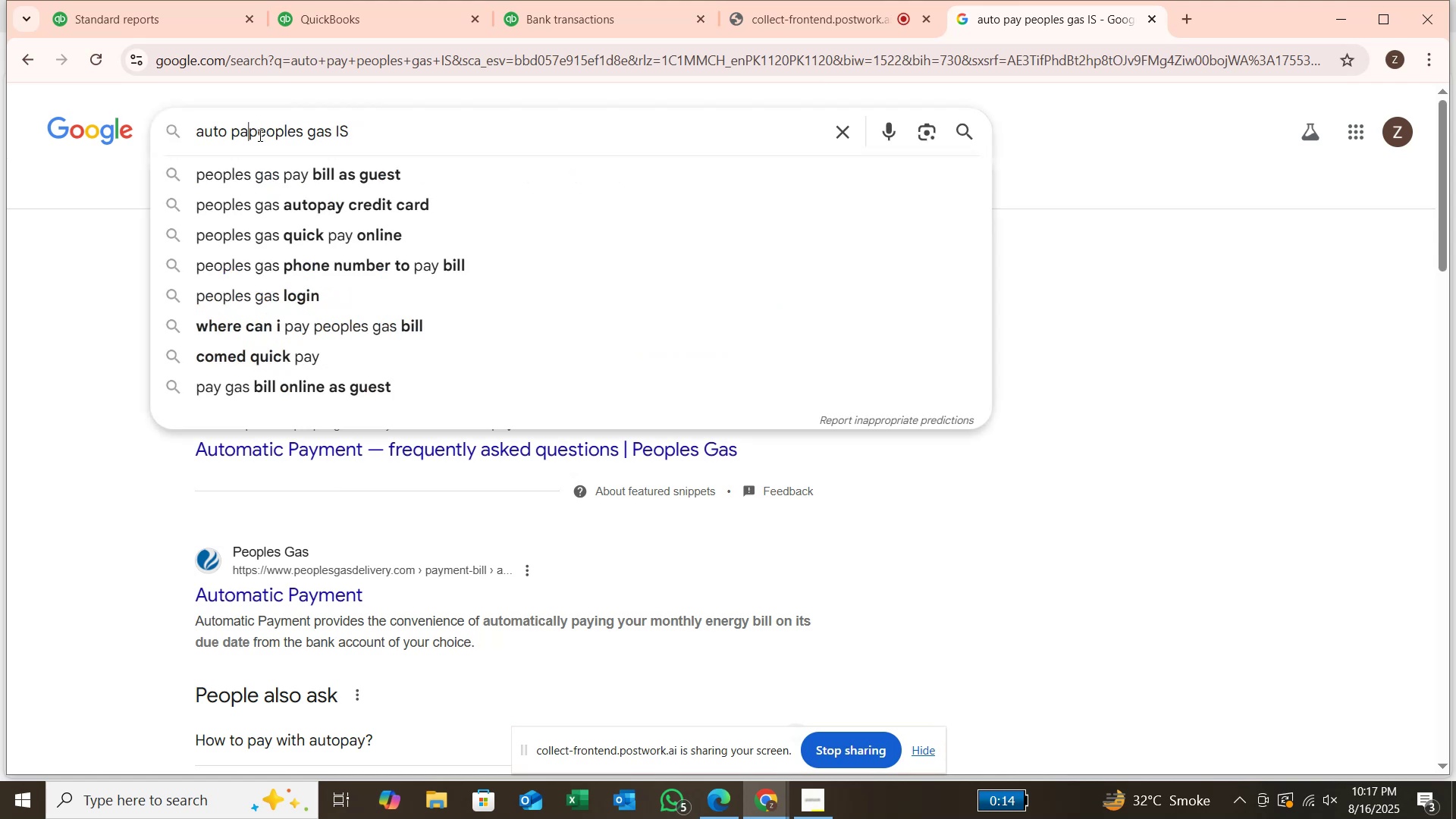 
key(Backspace)
 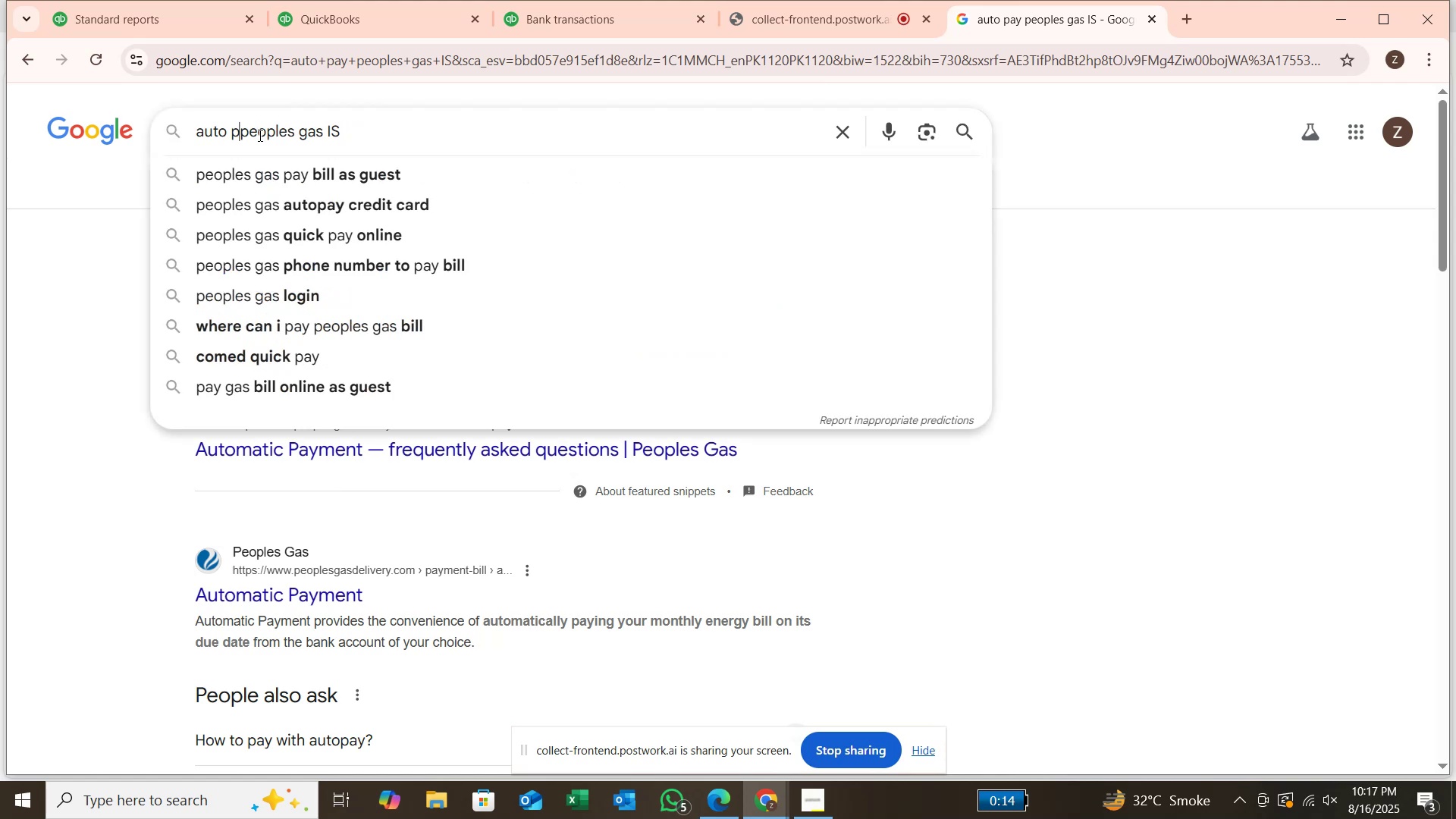 
key(Backspace)
 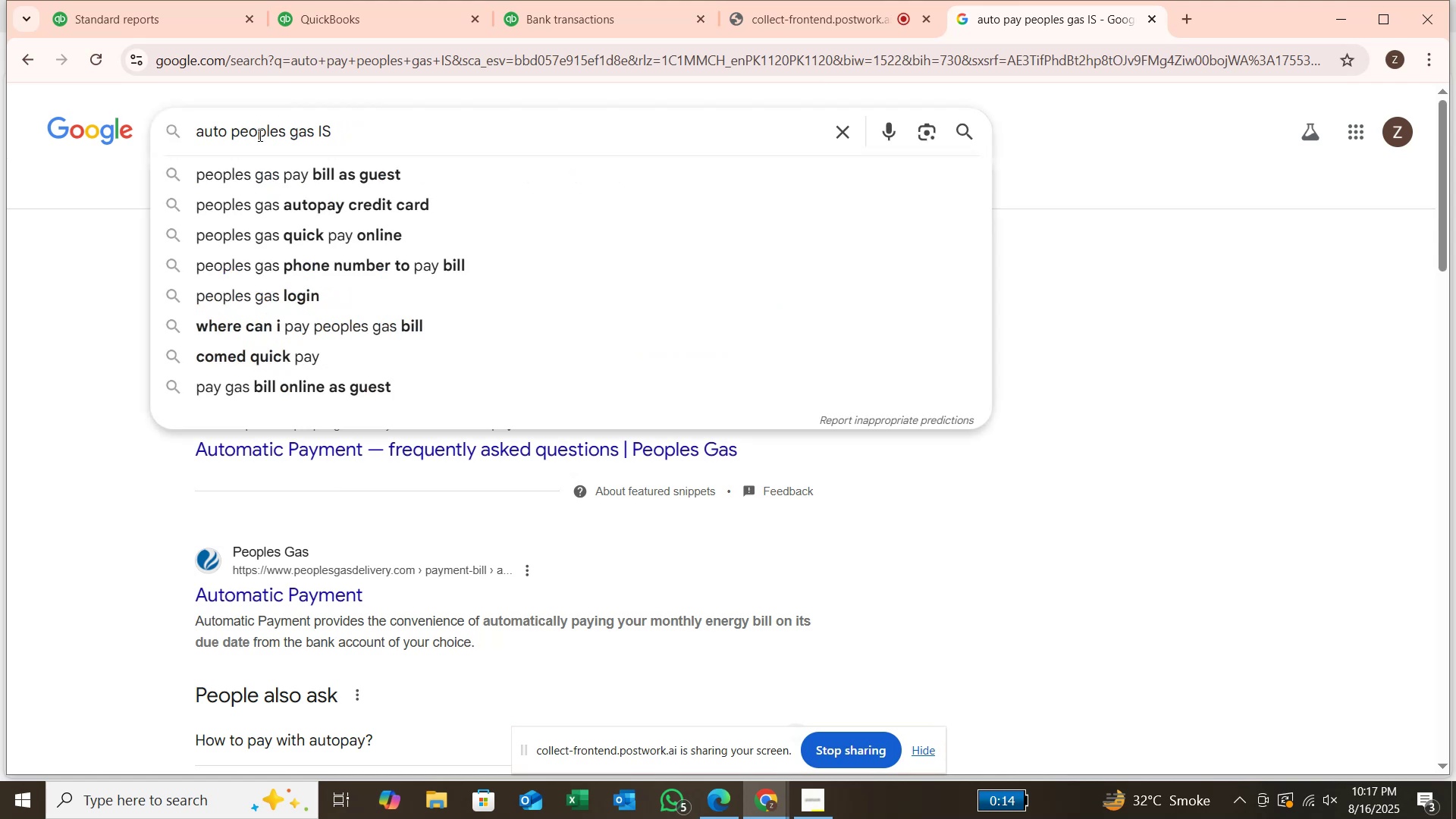 
key(Backspace)
 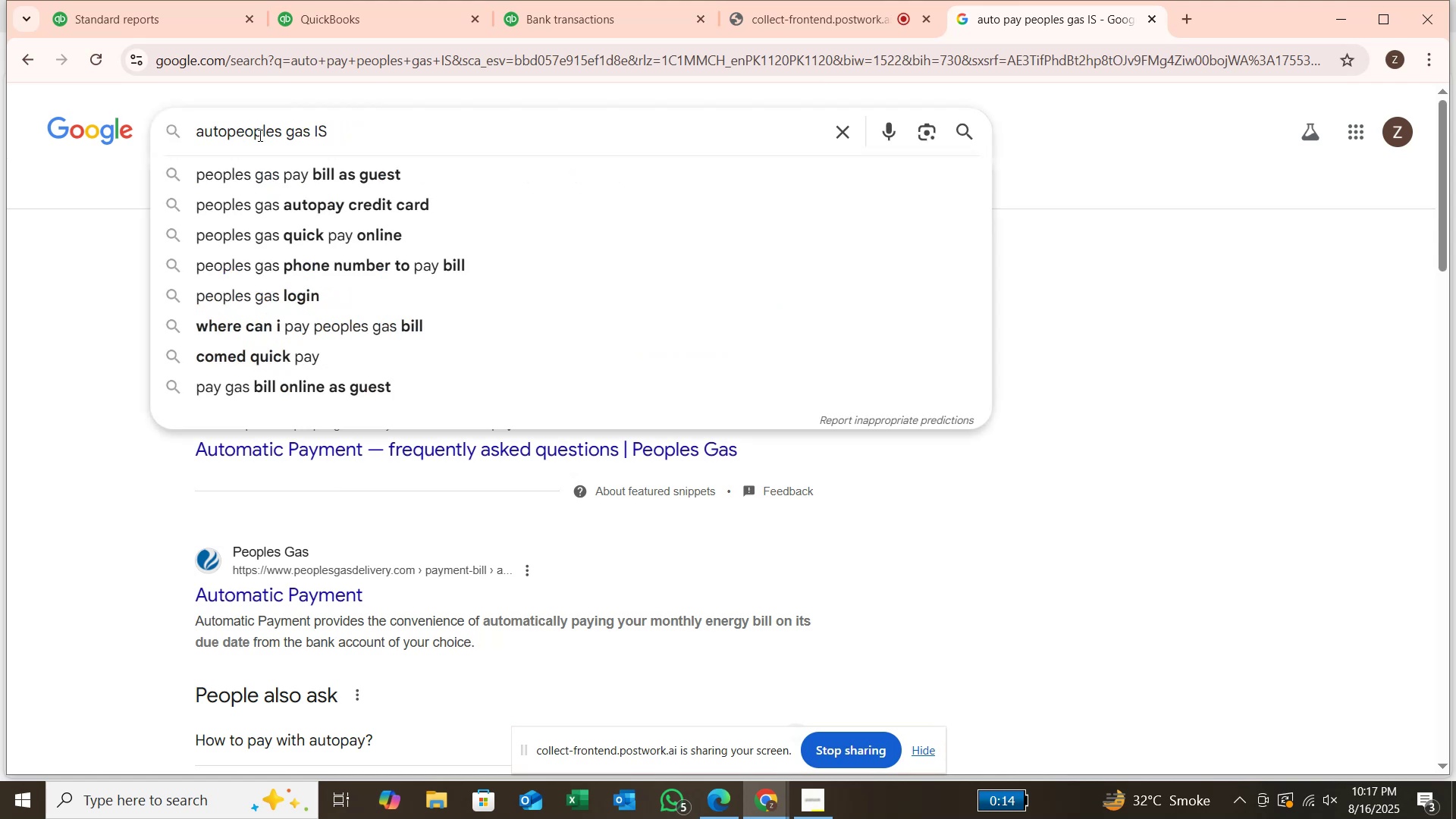 
key(Backspace)
 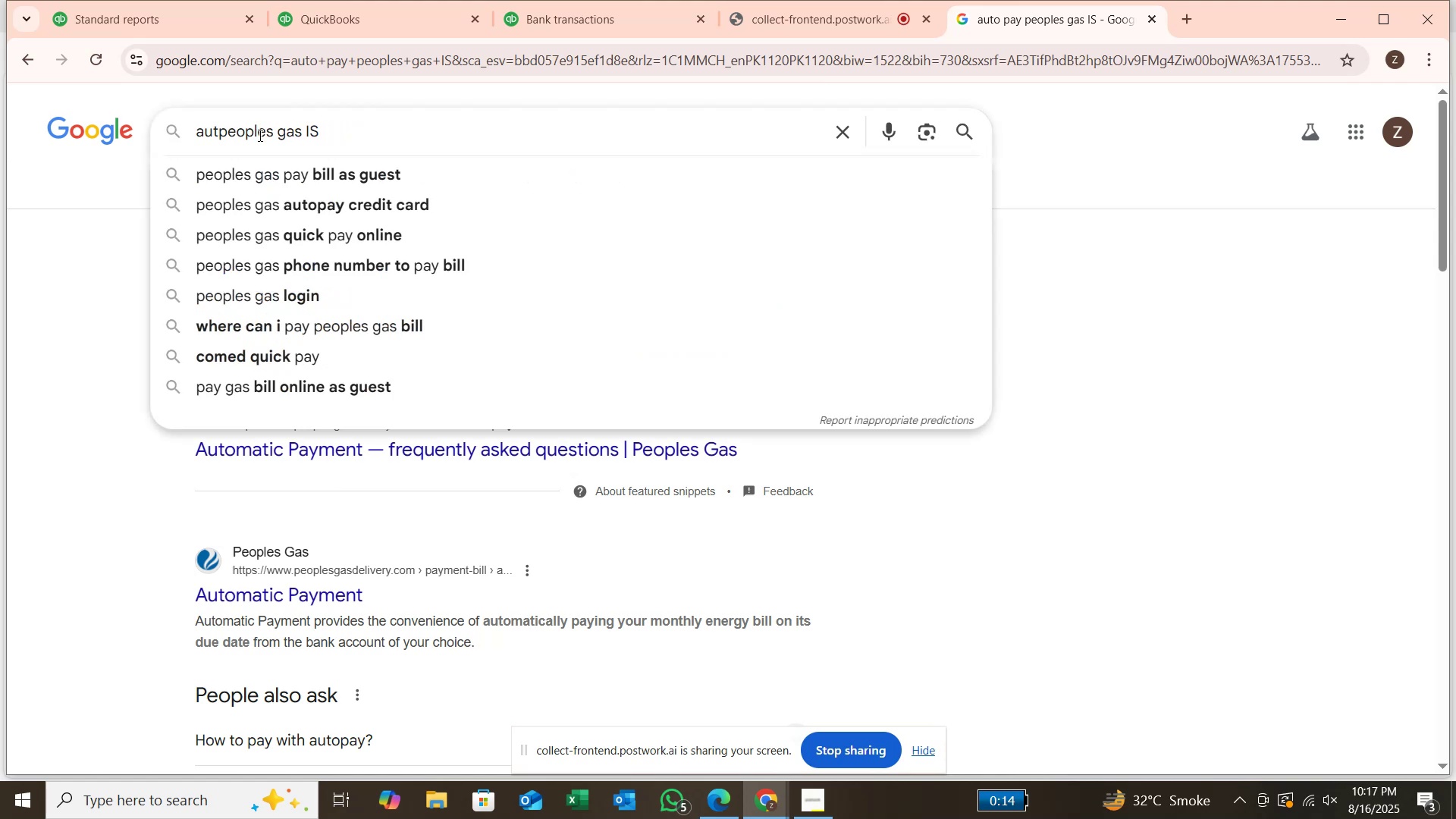 
key(Backspace)
 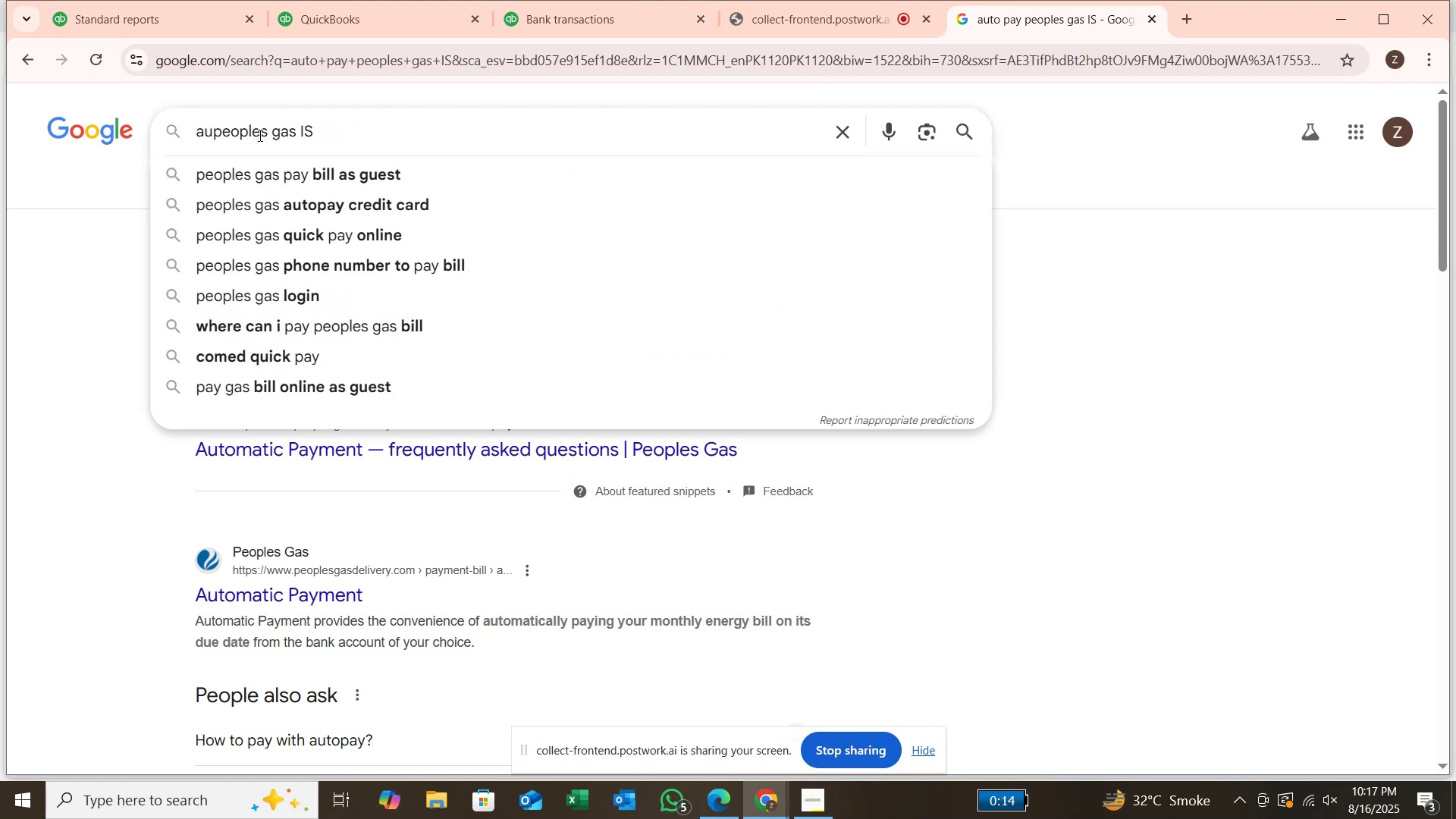 
key(Backspace)
 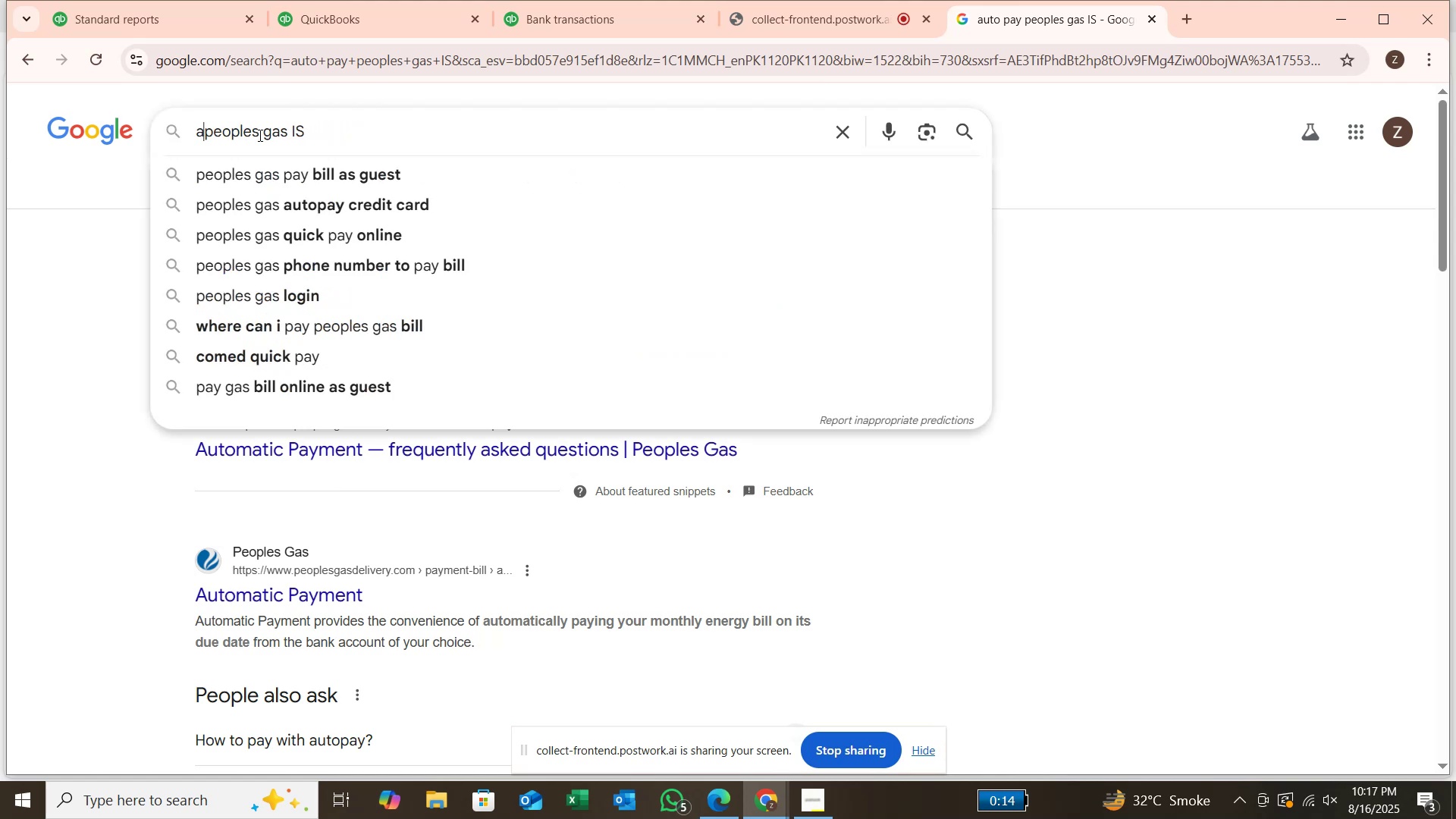 
key(Backspace)
 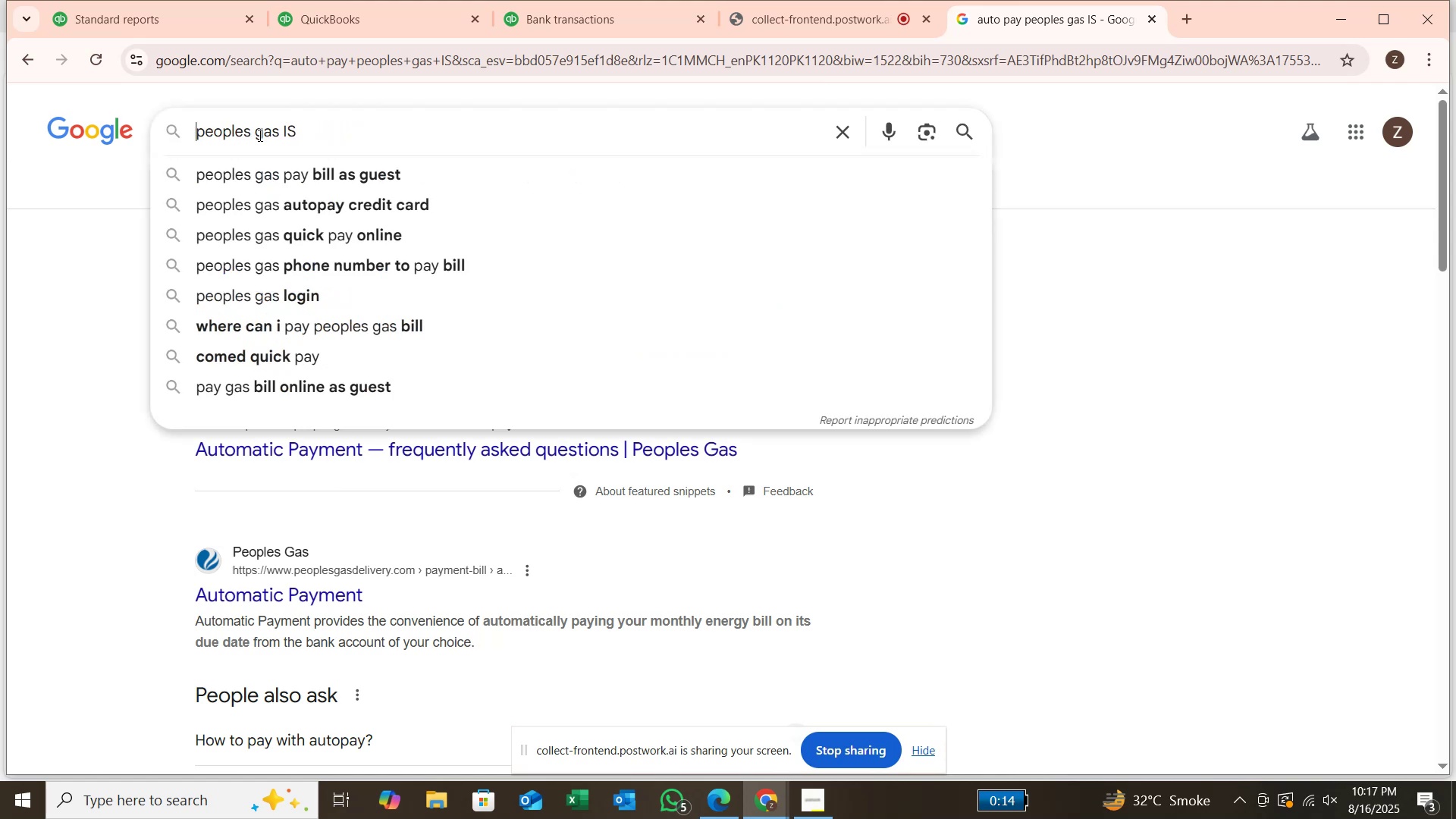 
key(Backspace)
 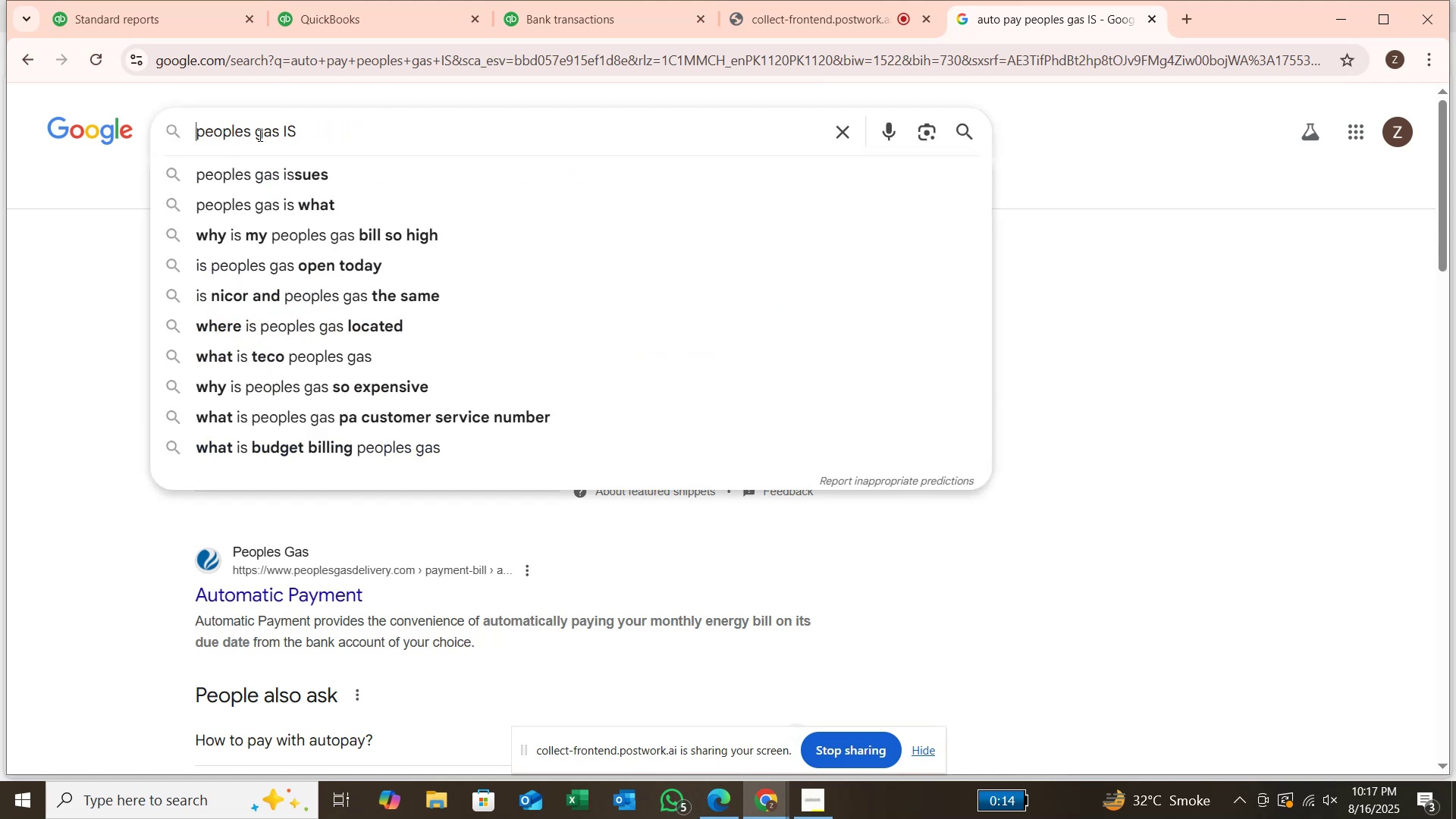 
key(Enter)
 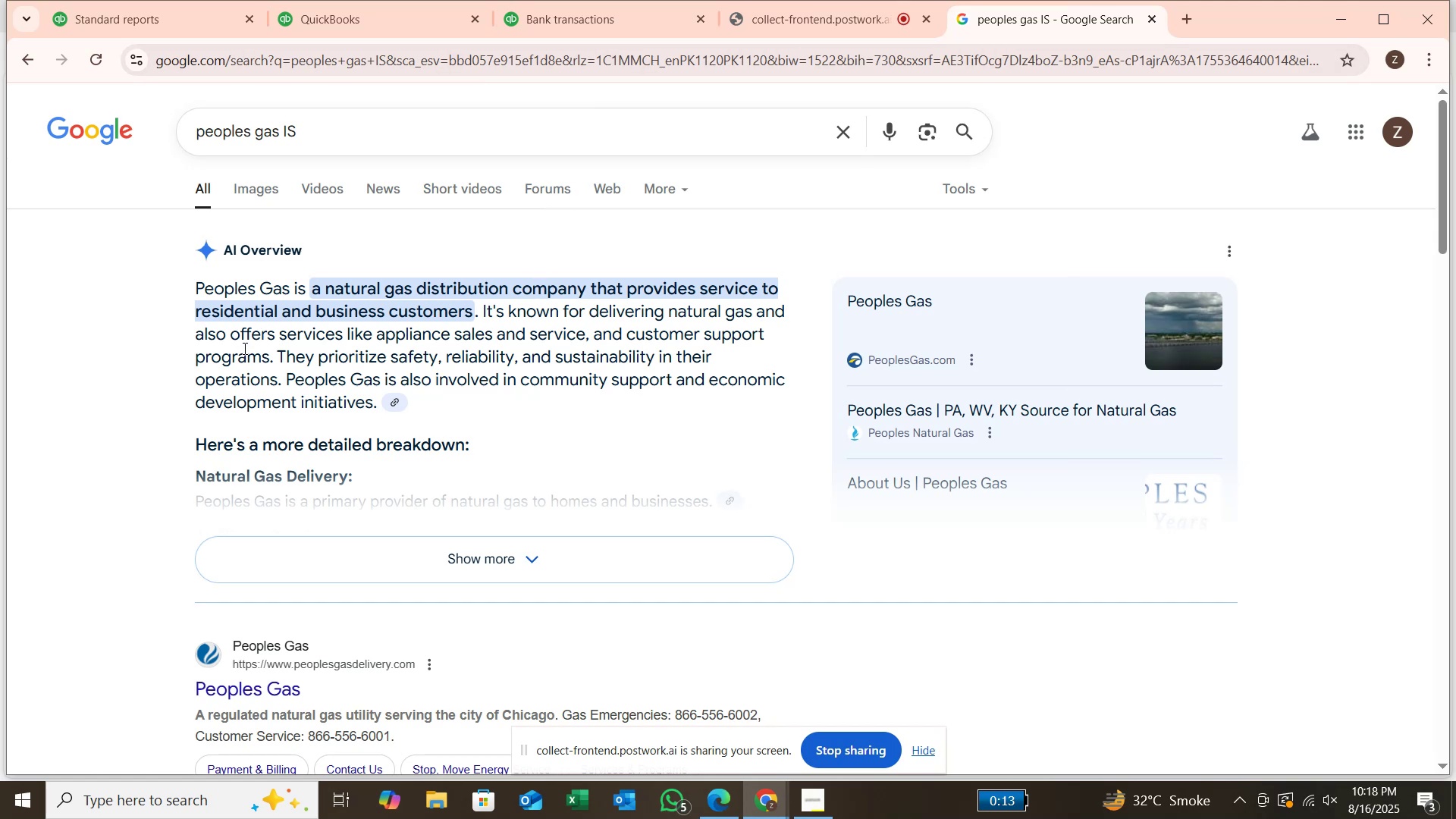 
wait(74.48)
 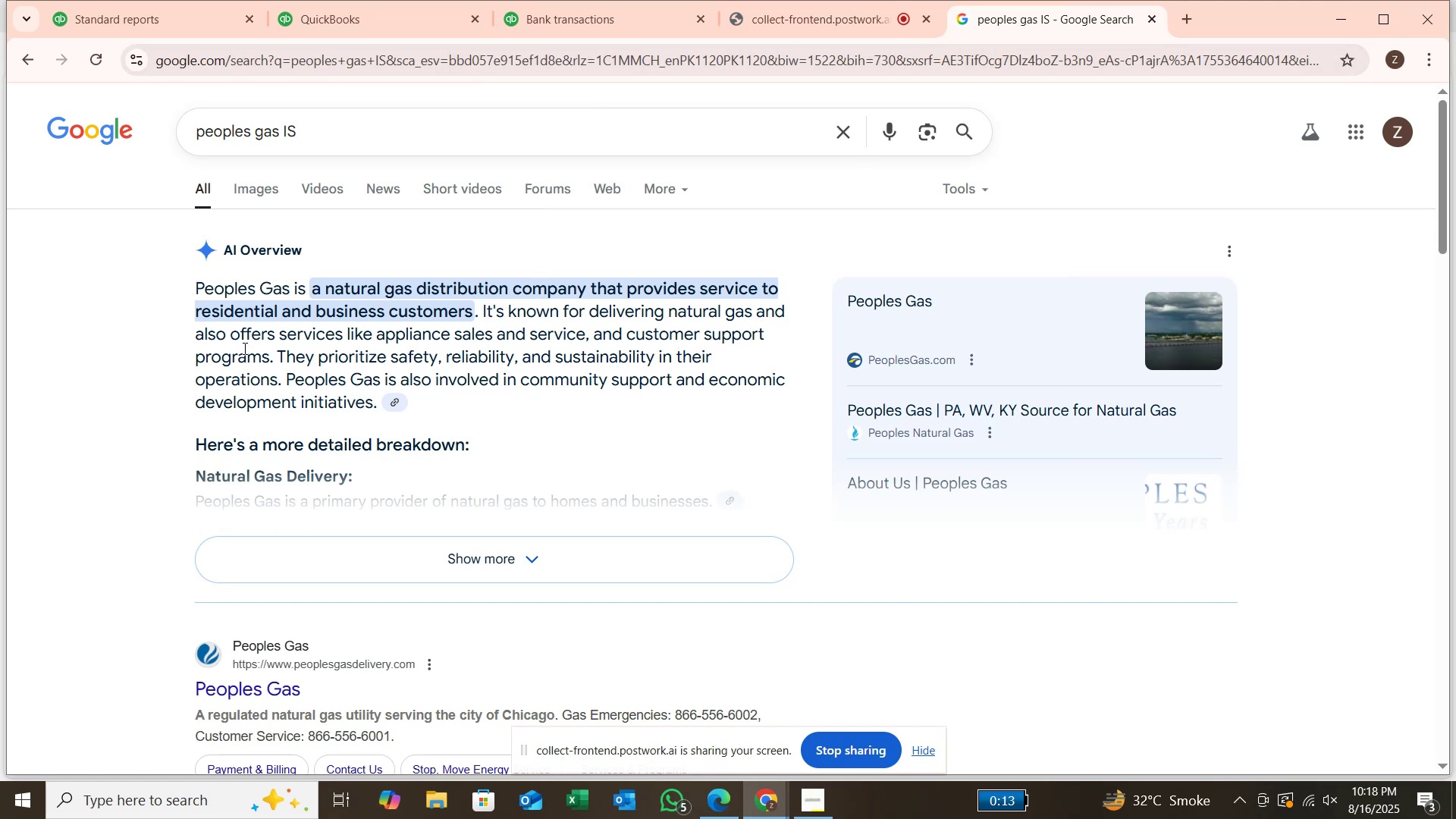 
scroll: coordinate [533, 469], scroll_direction: down, amount: 4.0
 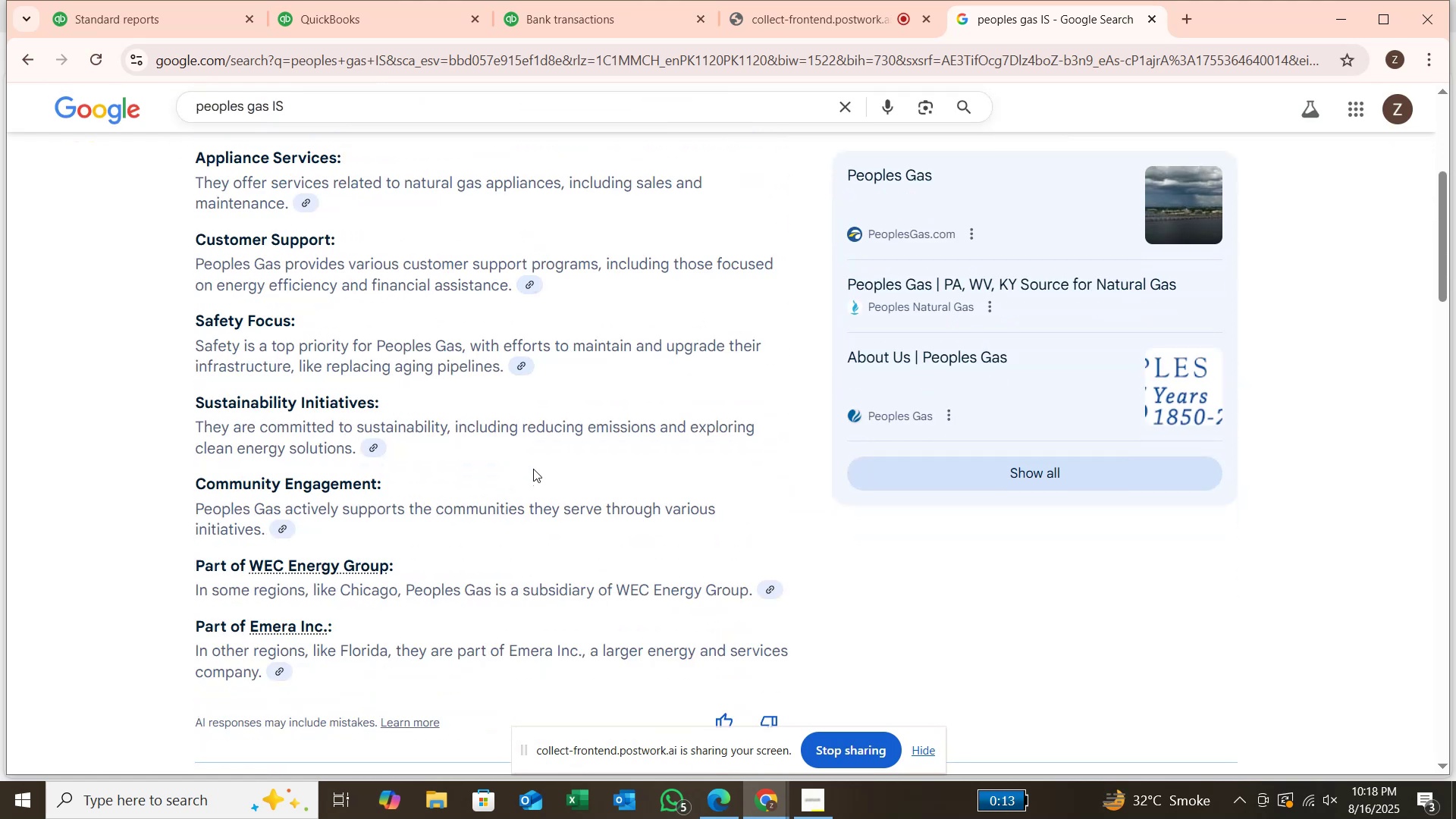 
scroll: coordinate [534, 460], scroll_direction: up, amount: 4.0
 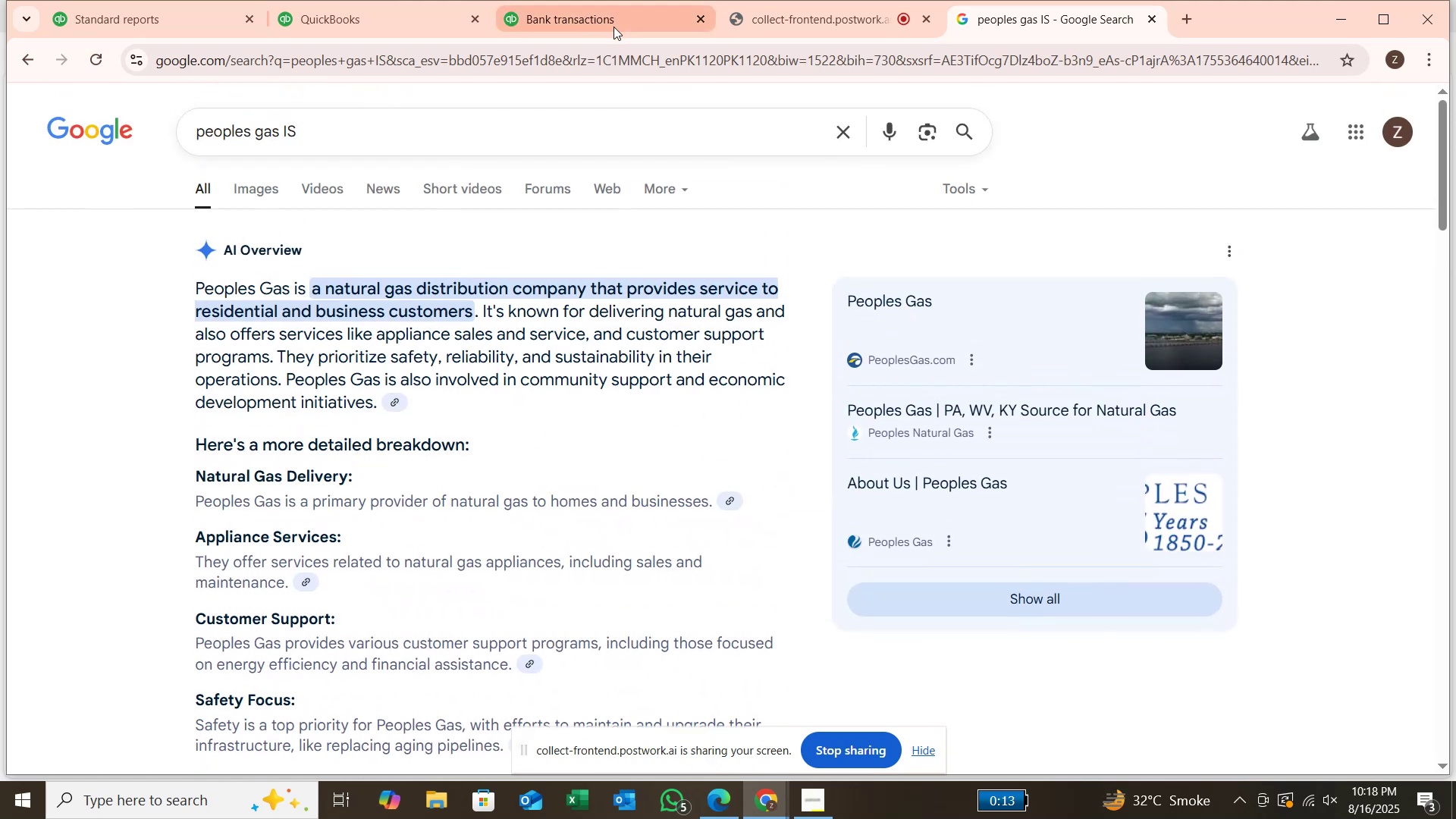 
left_click([613, 27])
 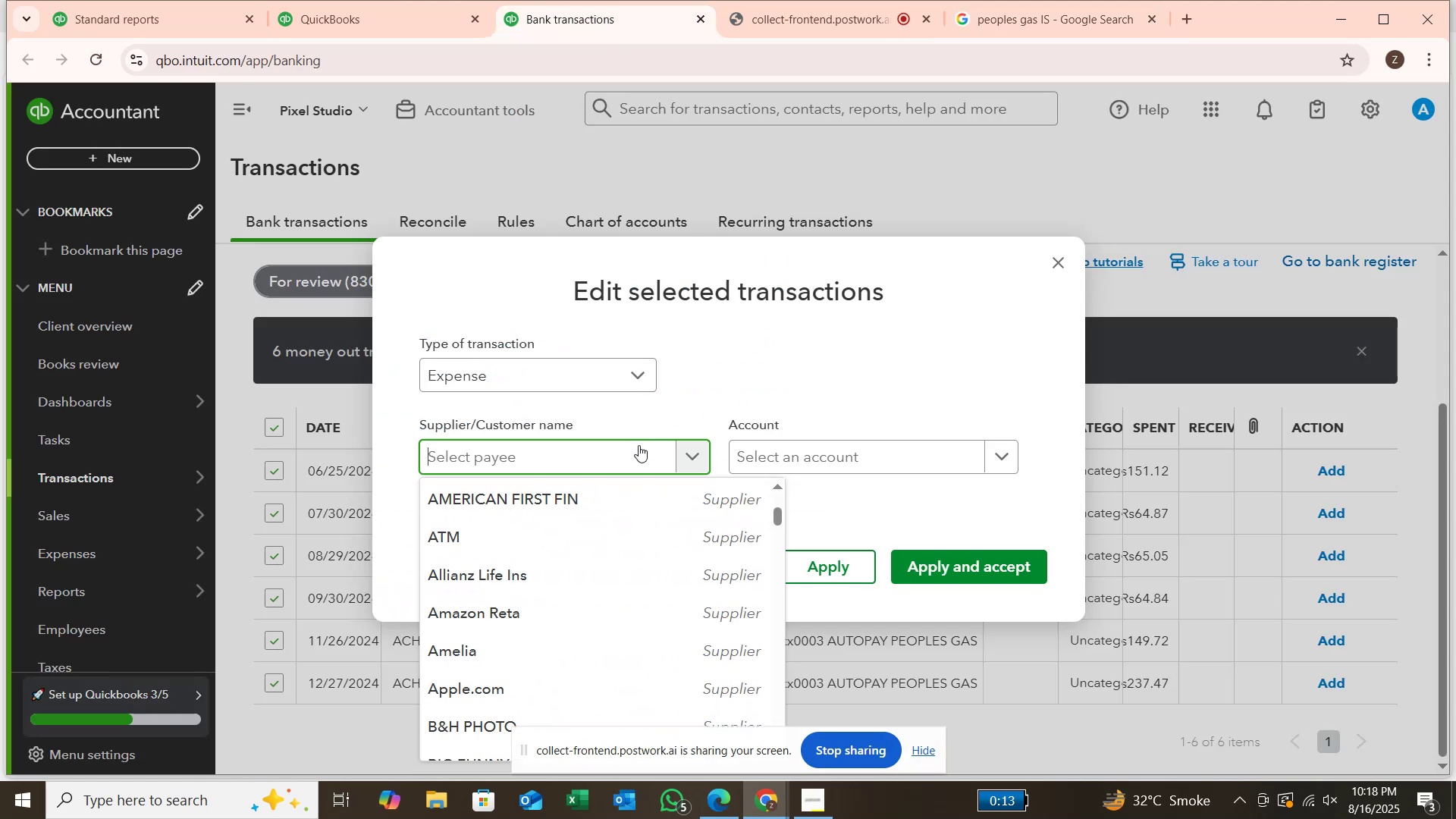 
type(PEOPLES GAS)
 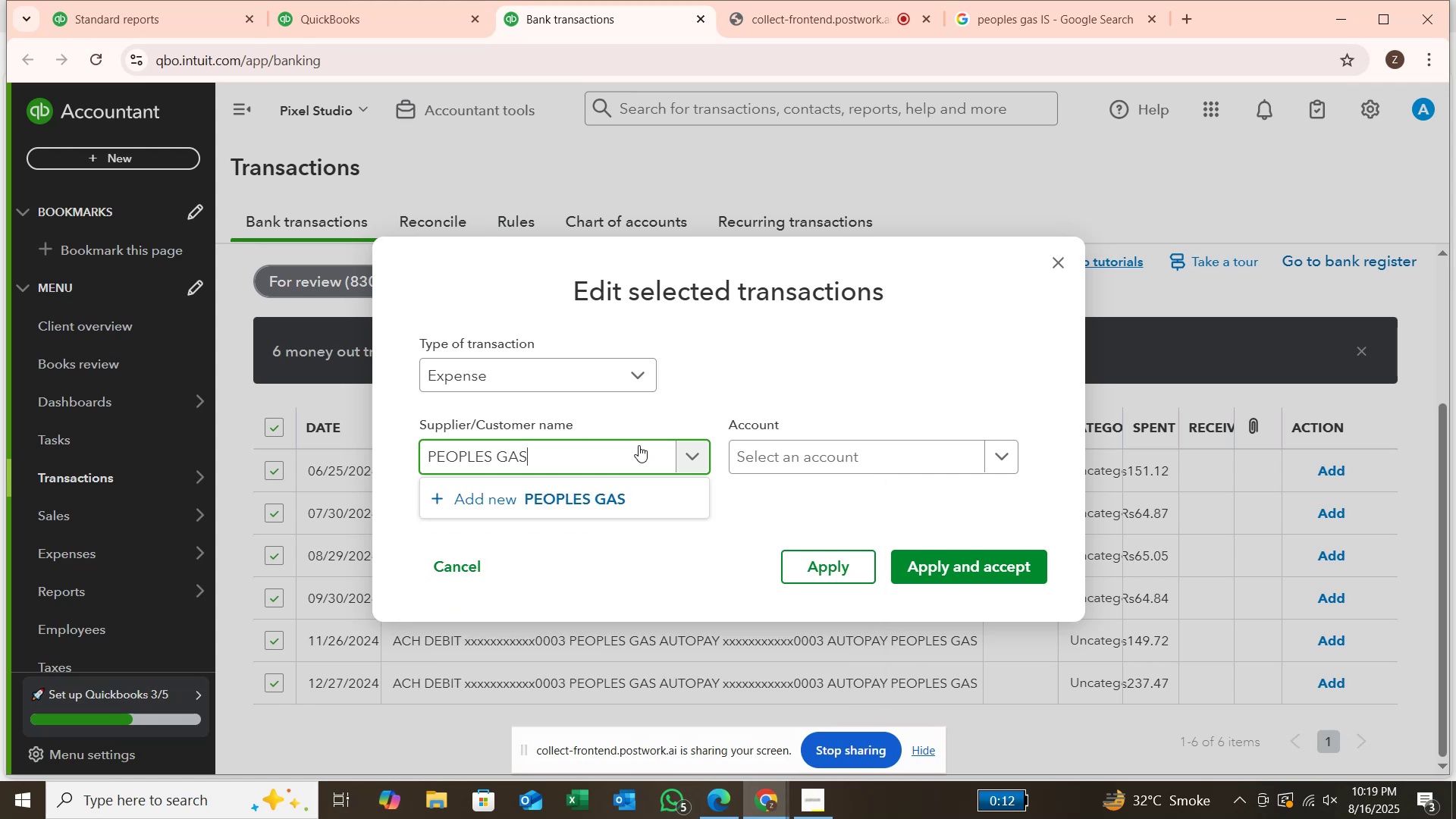 
key(Enter)
 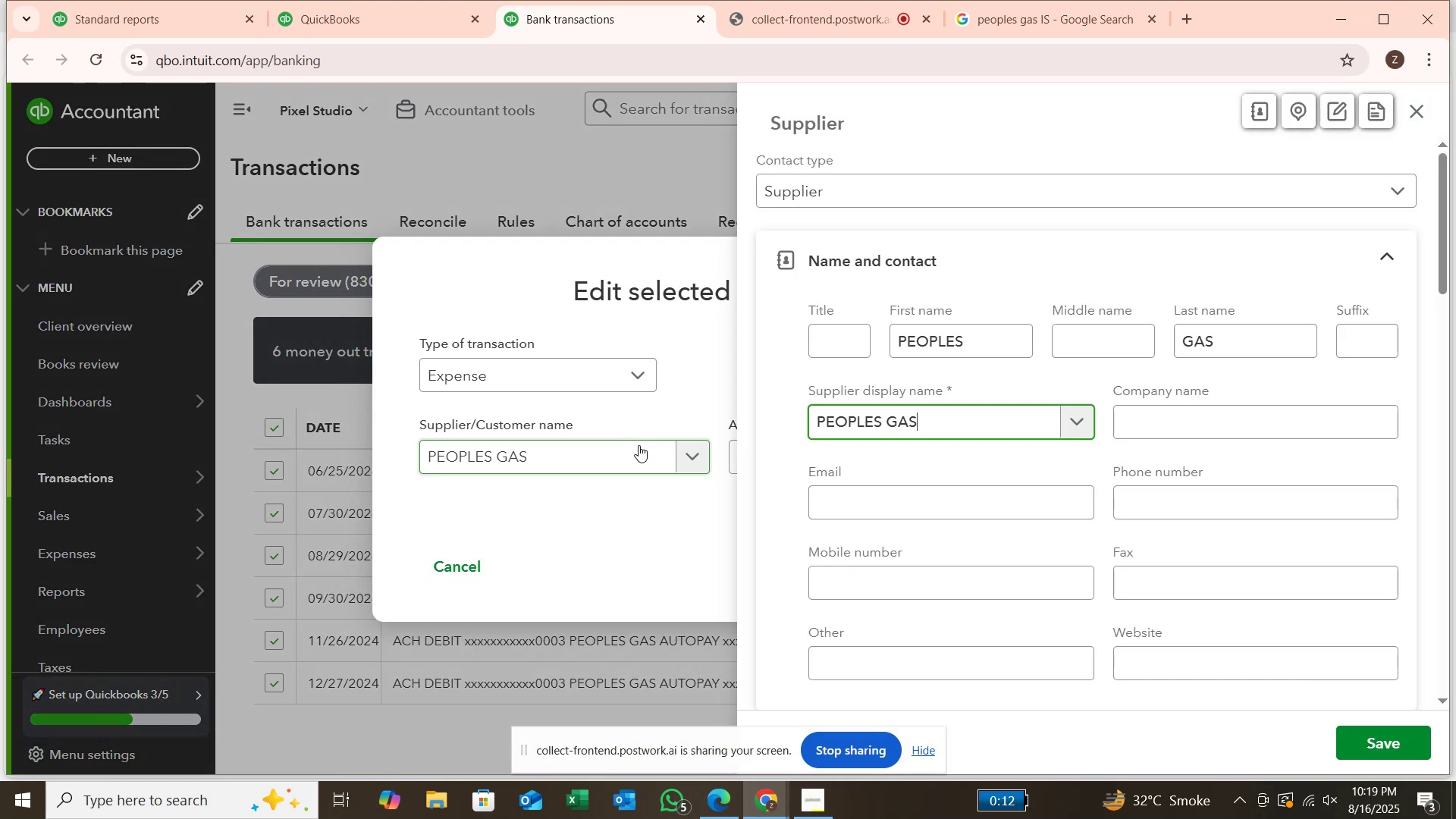 
key(Enter)
 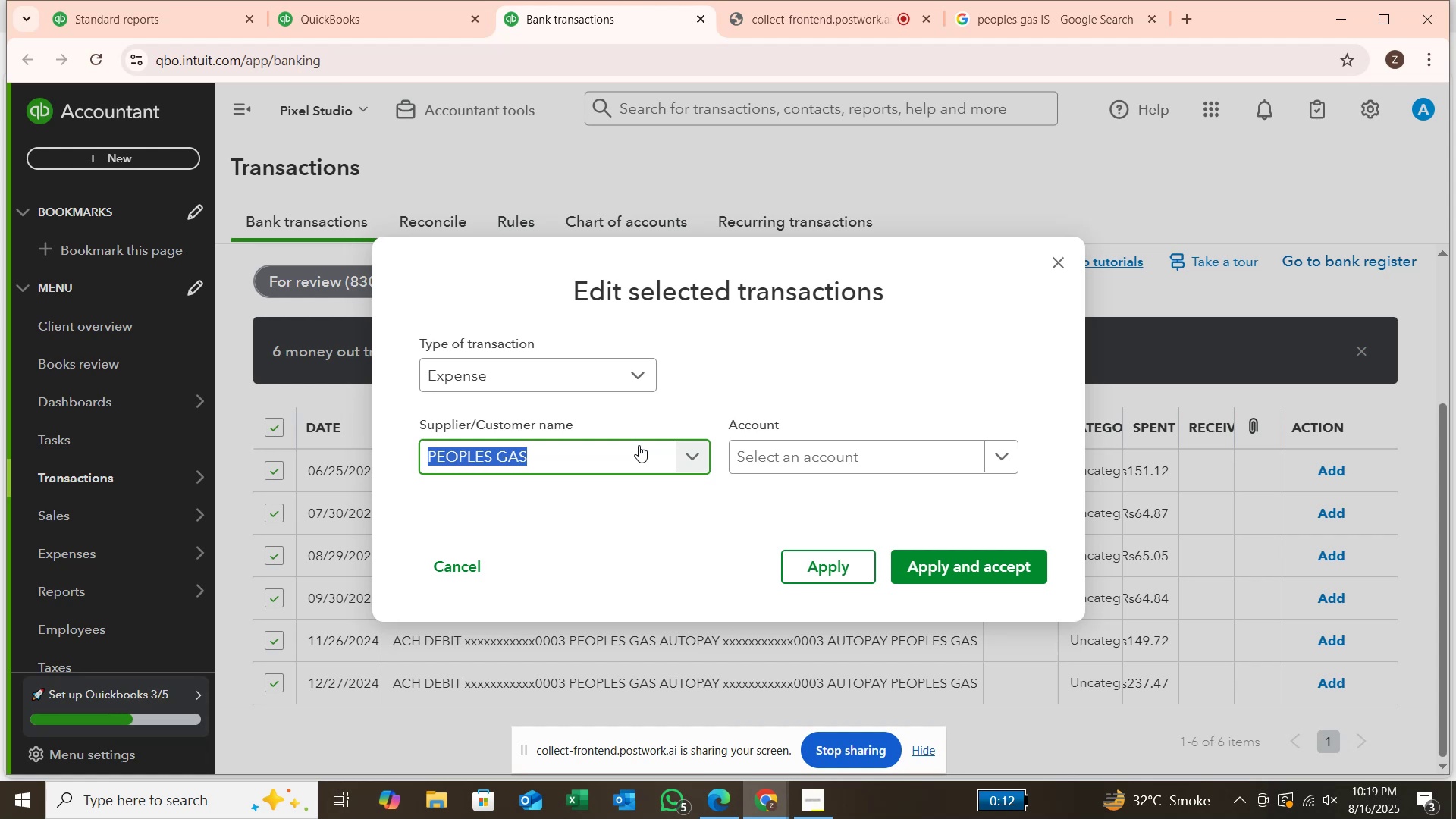 
mouse_move([764, 472])
 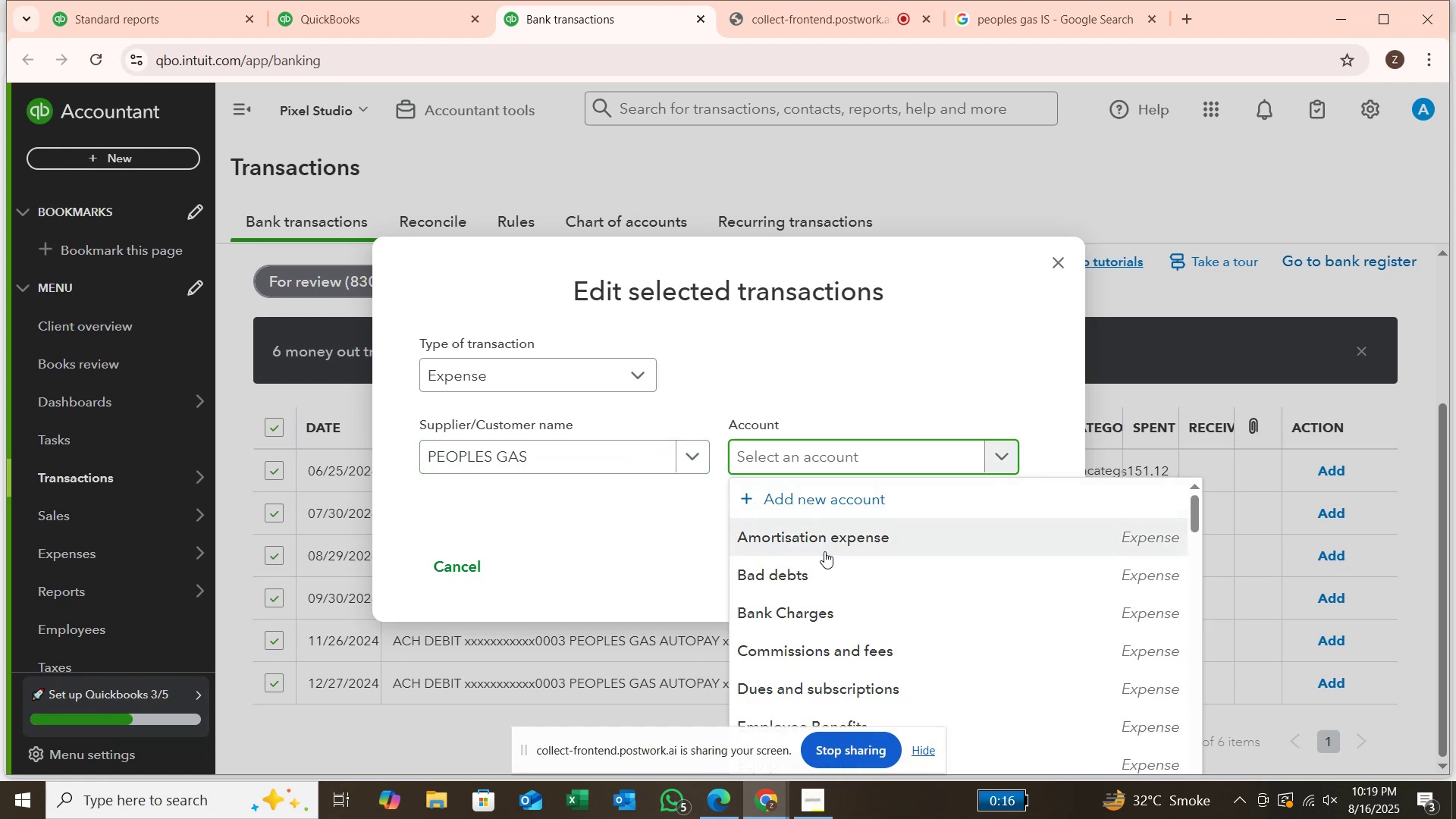 
wait(9.9)
 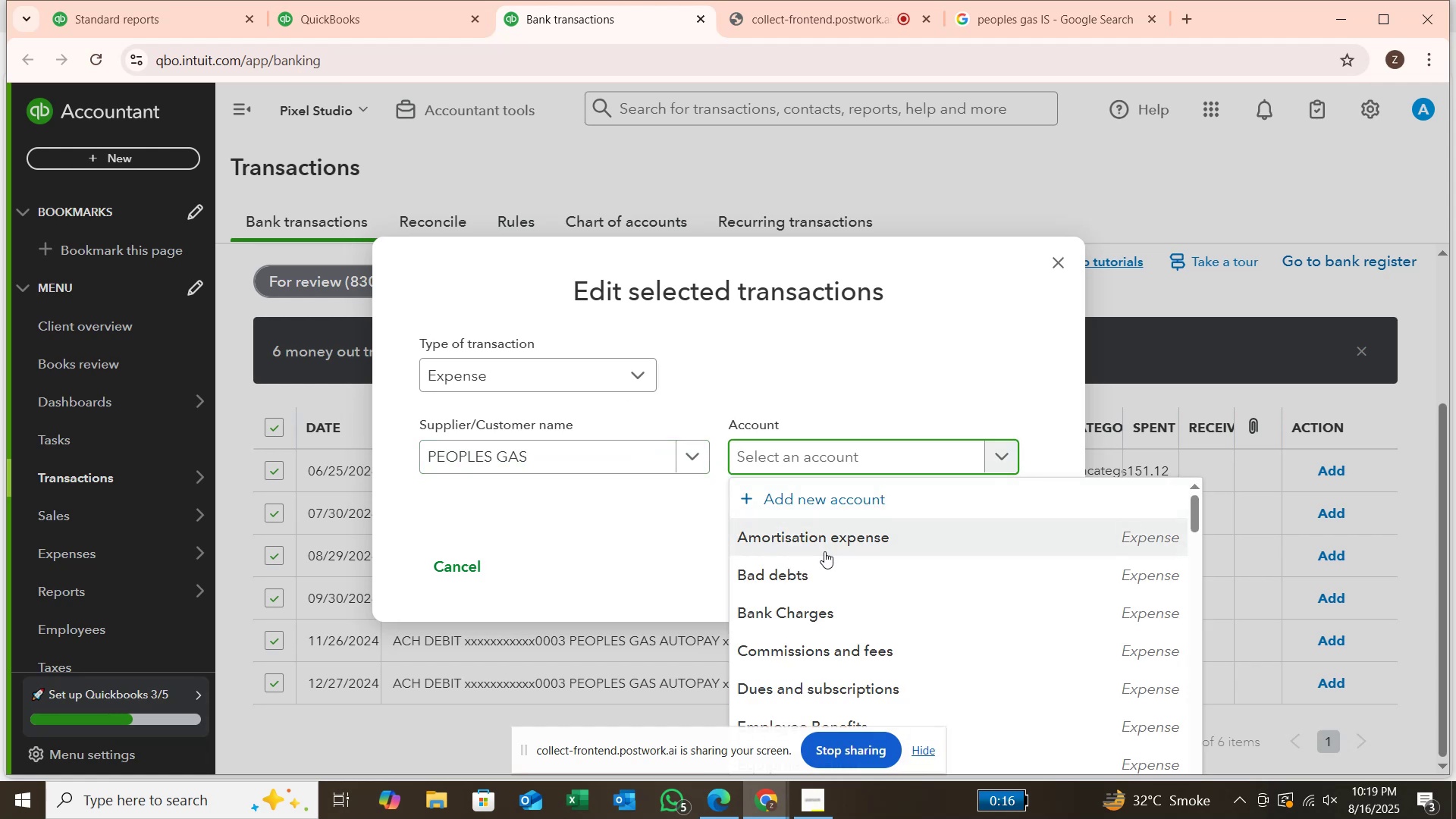 
type(SER)
 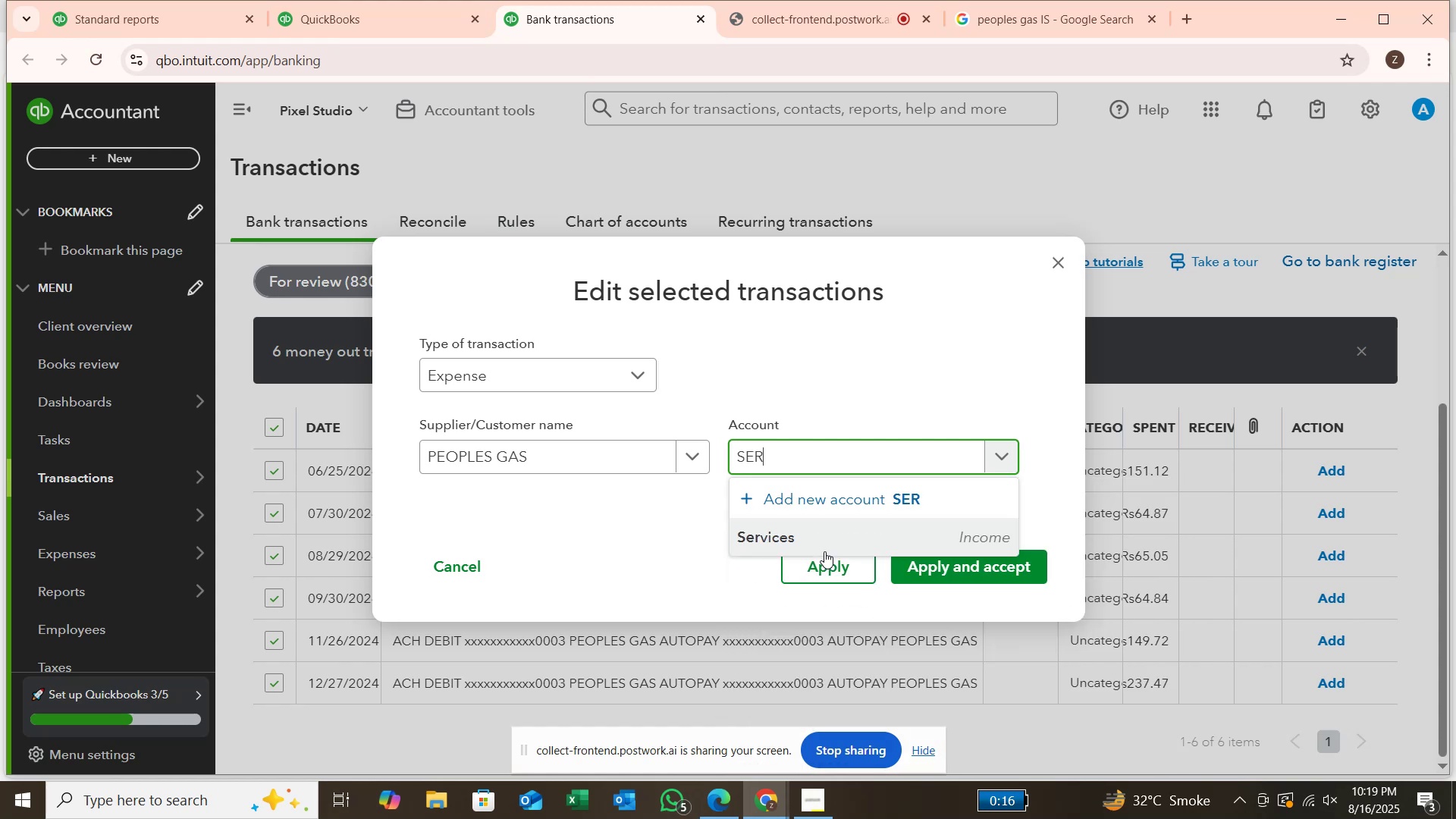 
key(Backspace)
 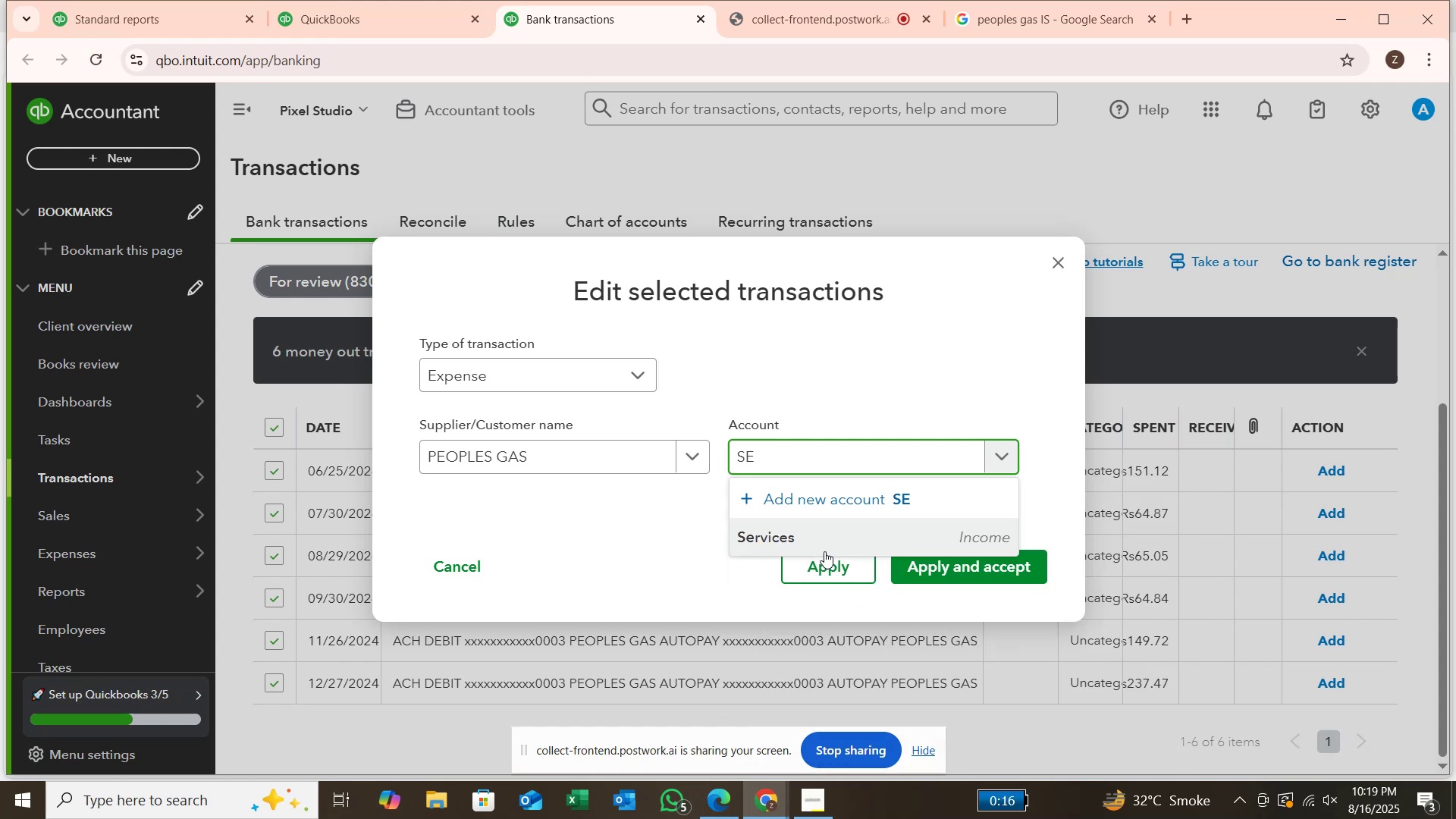 
key(Backspace)
 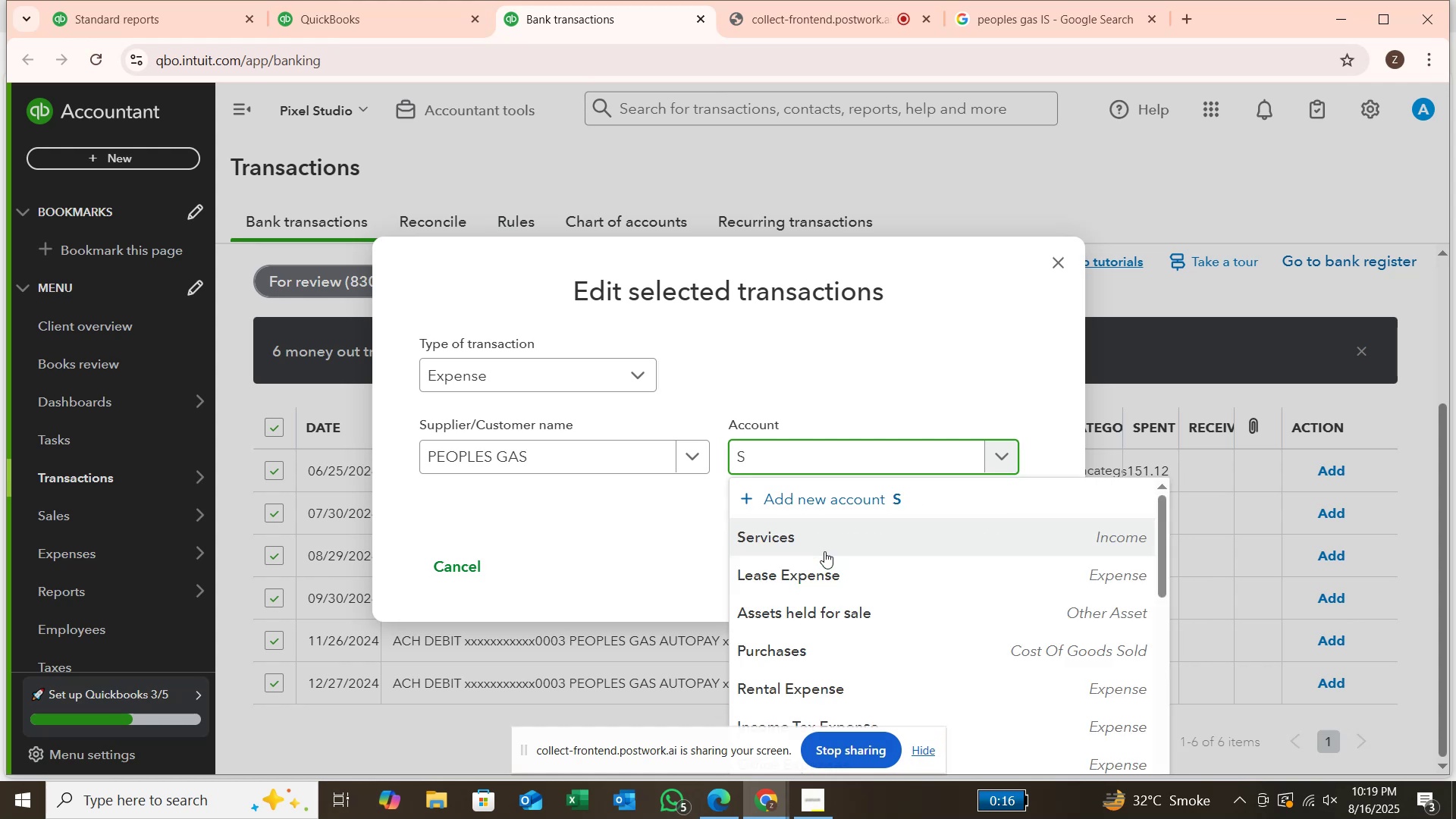 
key(Backspace)
 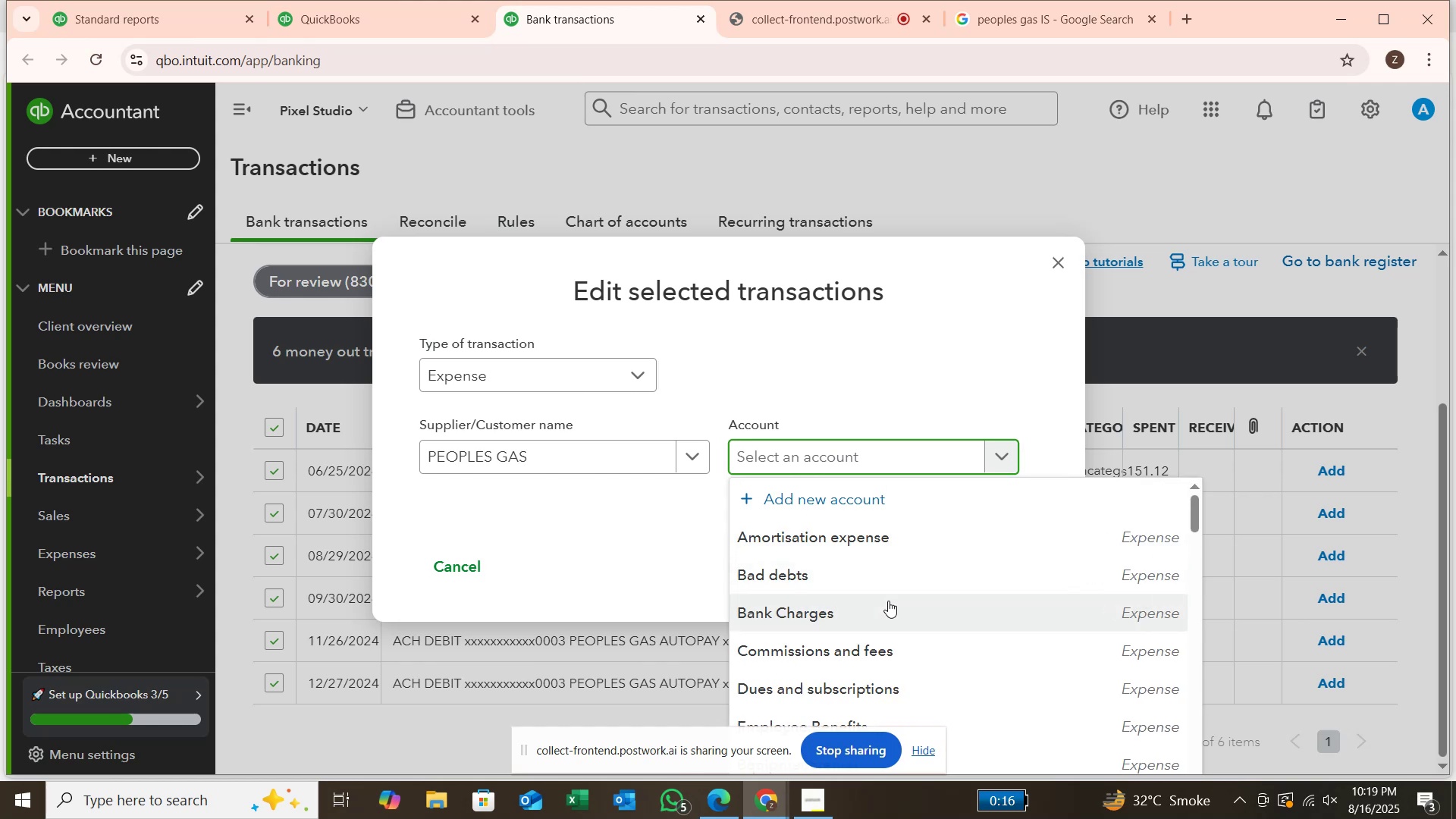 
scroll: coordinate [890, 604], scroll_direction: up, amount: 2.0
 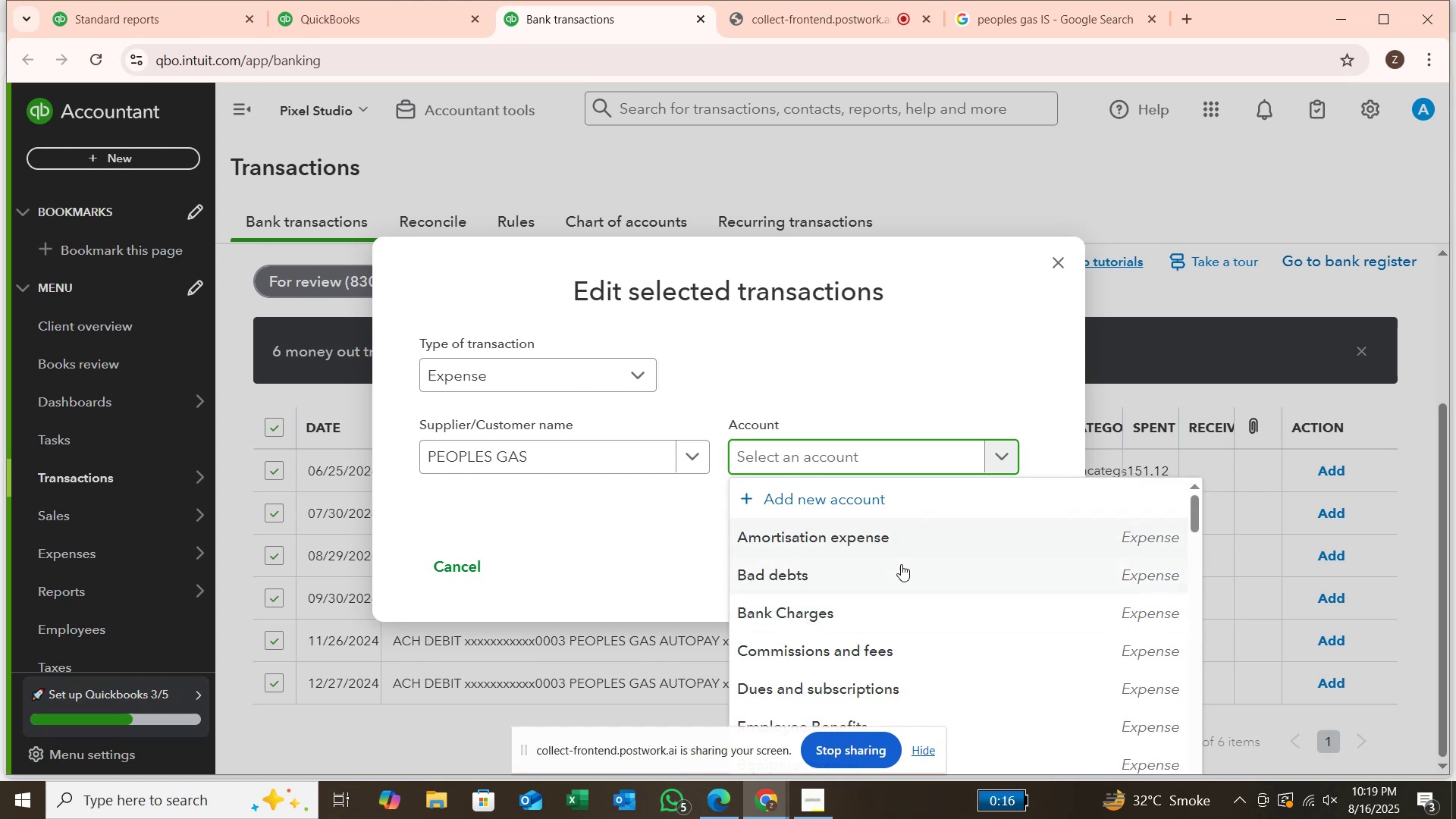 
scroll: coordinate [882, 571], scroll_direction: down, amount: 5.0
 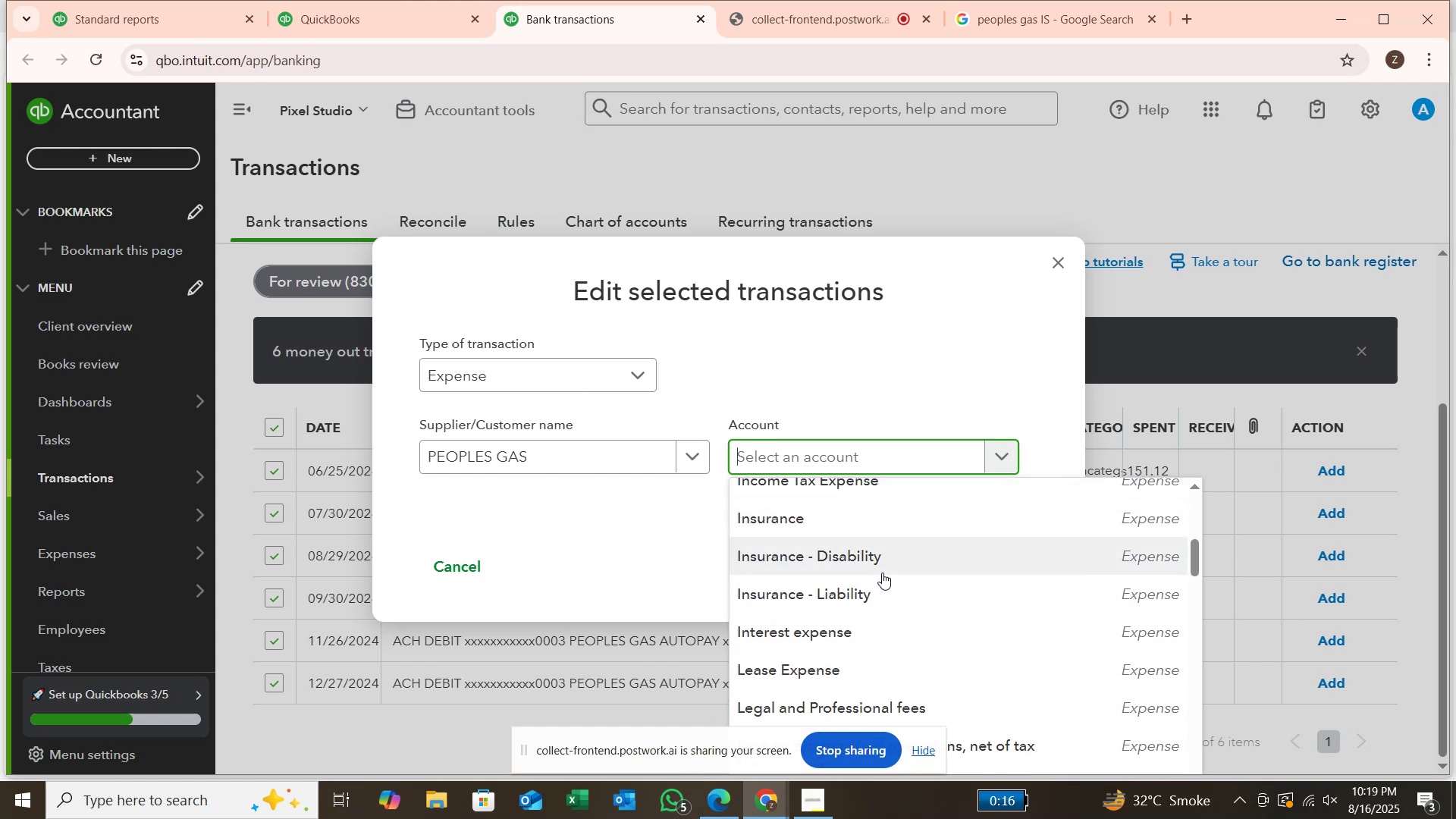 
scroll: coordinate [868, 645], scroll_direction: down, amount: 7.0
 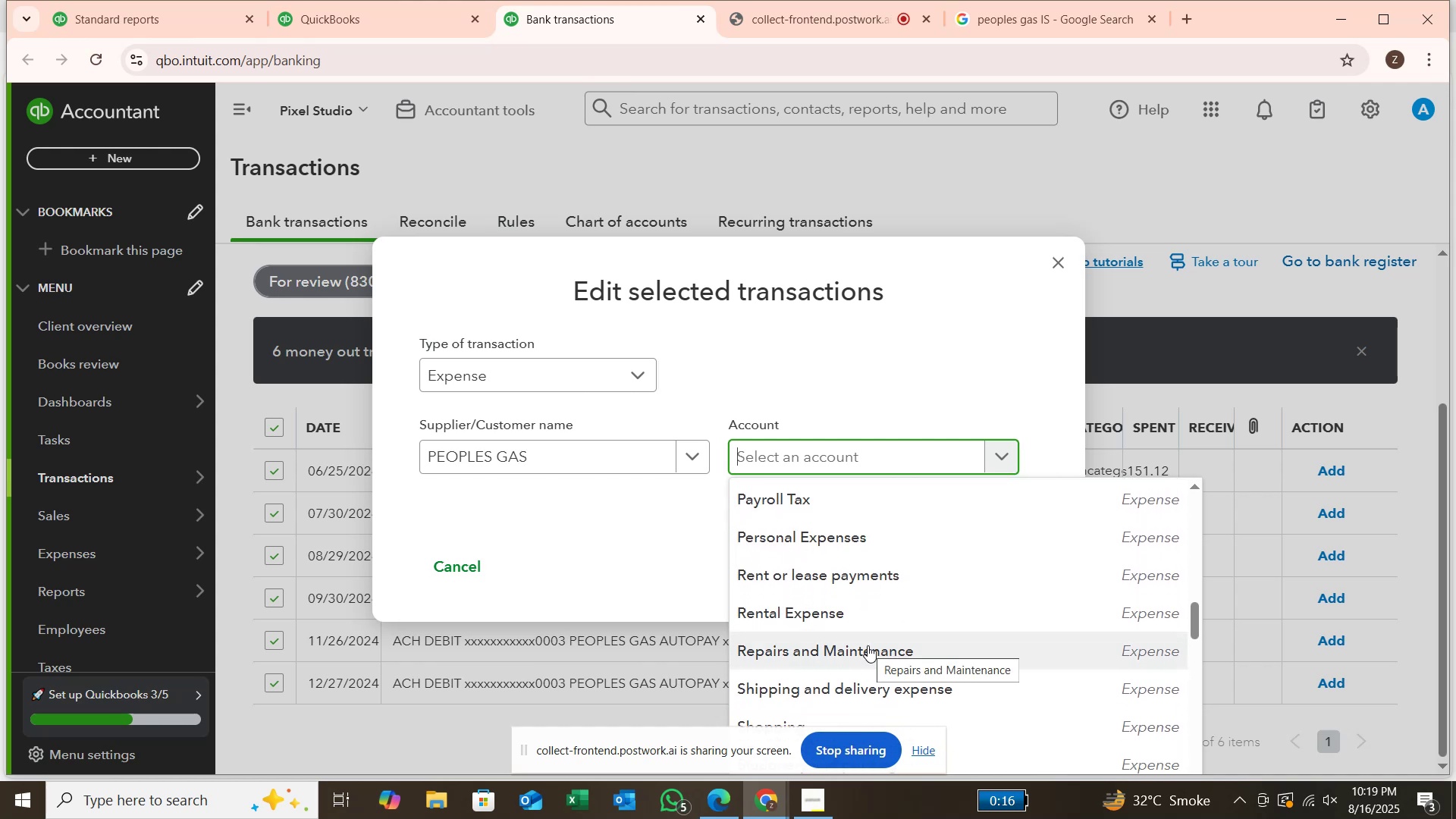 
scroll: coordinate [799, 622], scroll_direction: down, amount: 4.0
 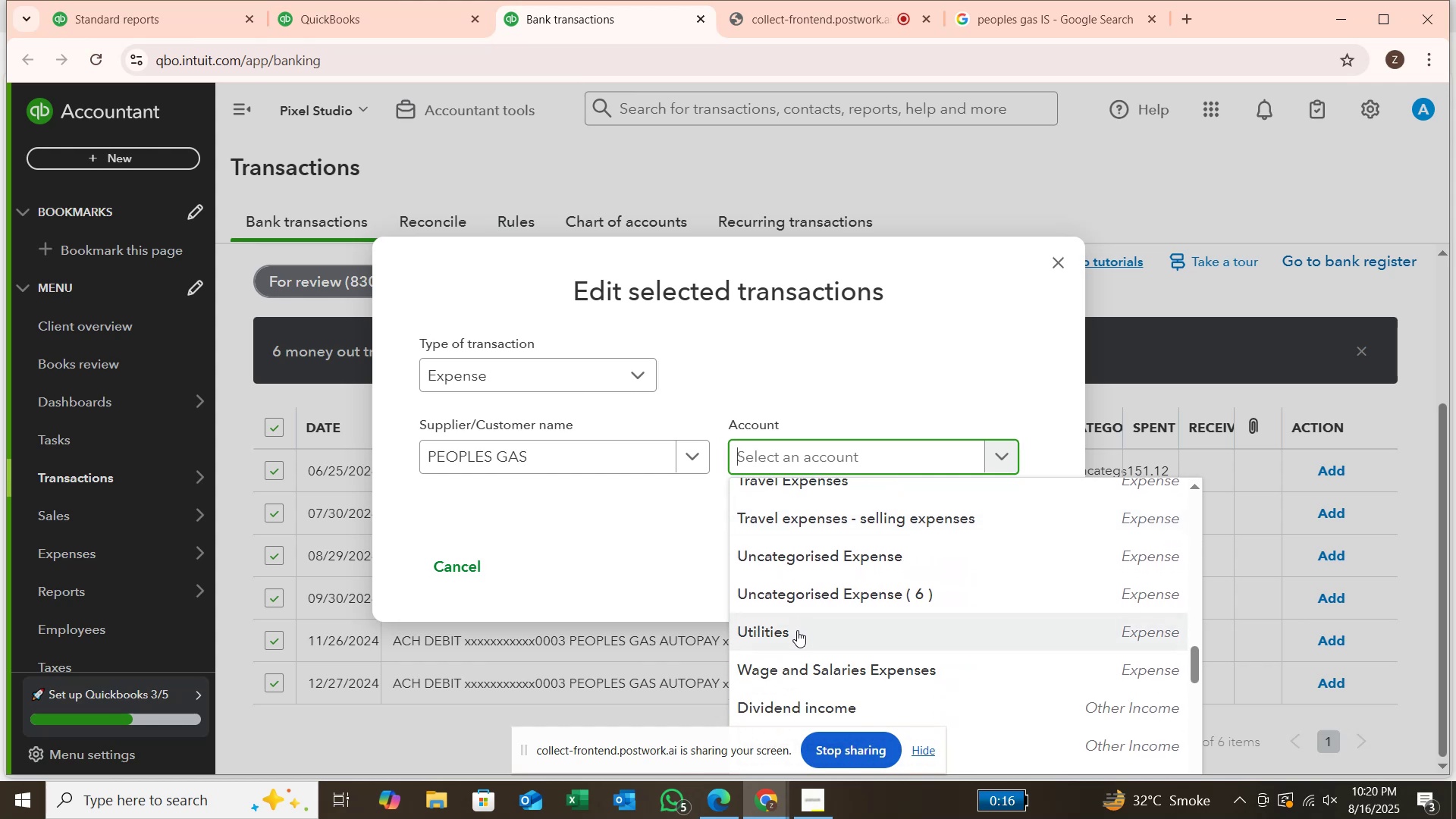 
wait(5.5)
 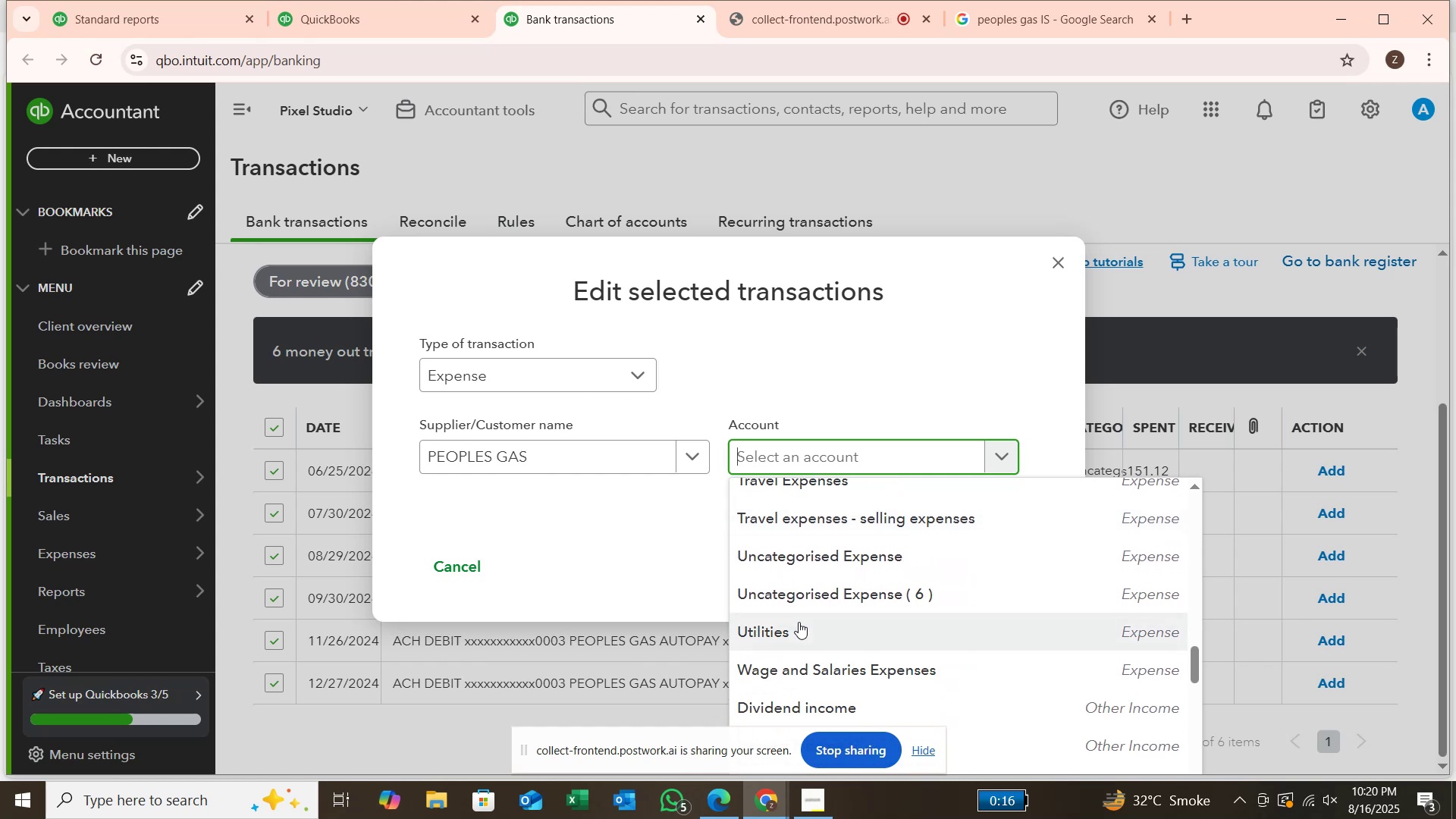 
scroll: coordinate [797, 632], scroll_direction: down, amount: 8.0
 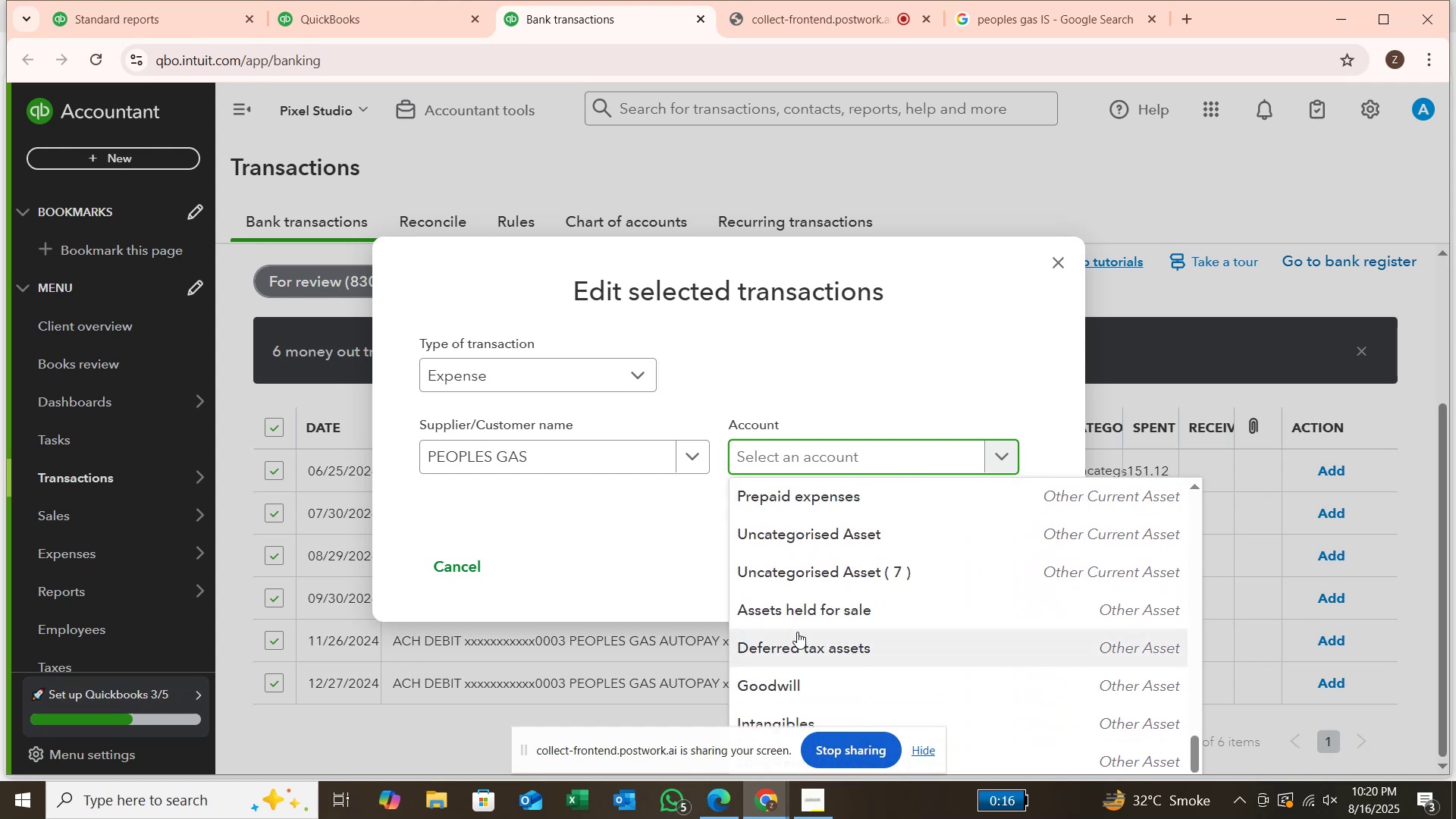 
scroll: coordinate [801, 615], scroll_direction: down, amount: 6.0
 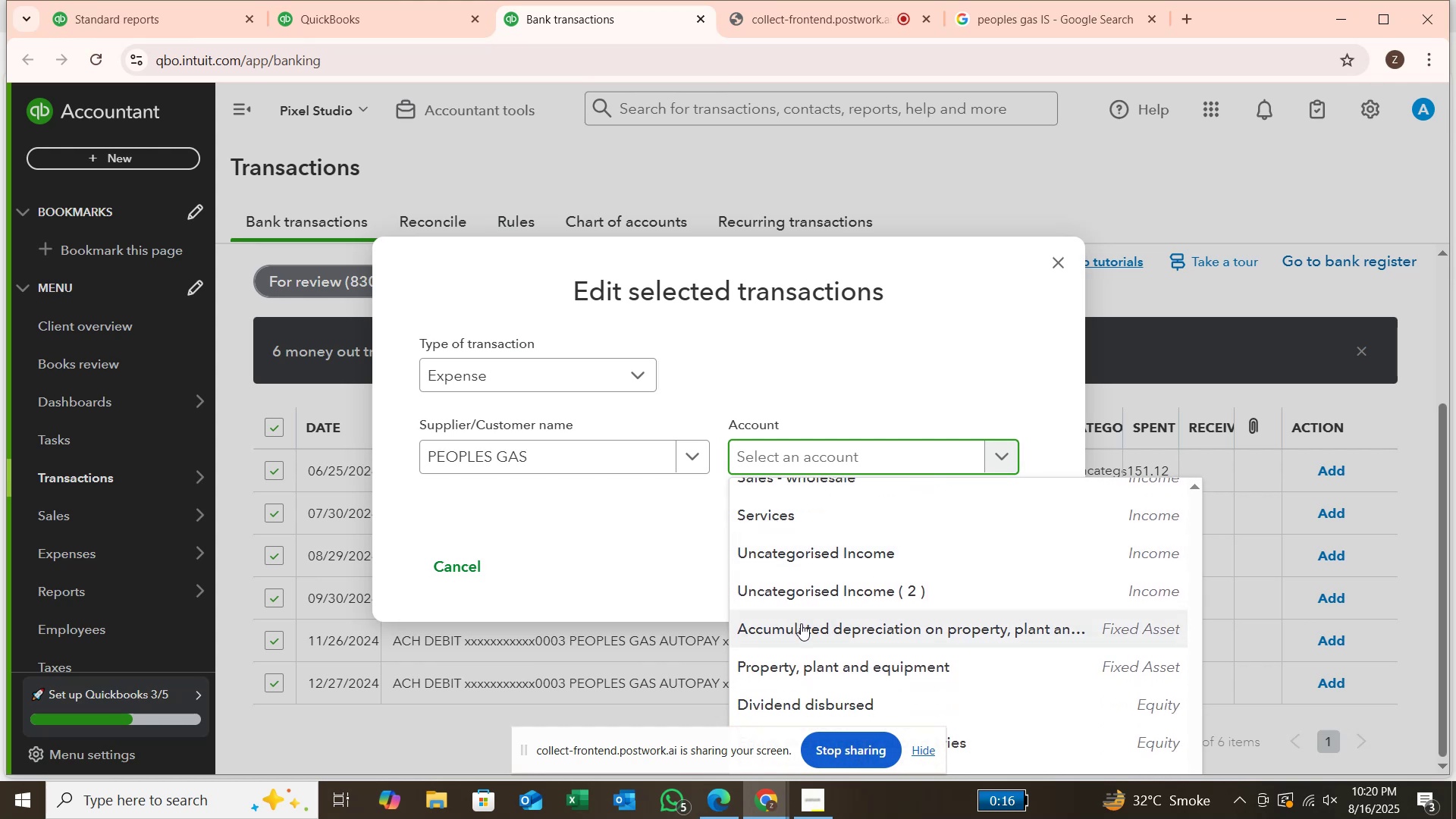 
scroll: coordinate [801, 623], scroll_direction: down, amount: 1.0
 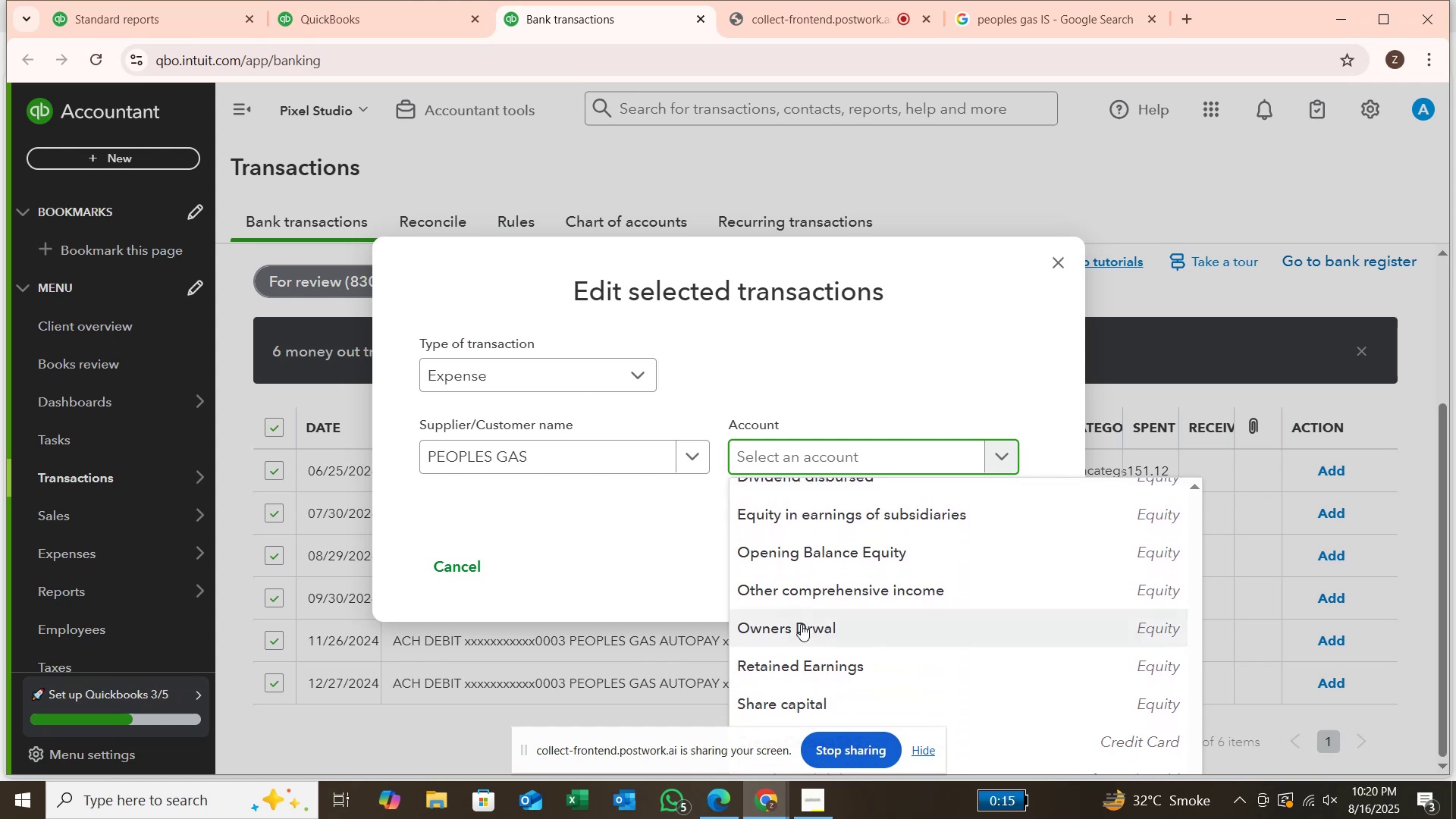 
scroll: coordinate [801, 593], scroll_direction: up, amount: 12.0
 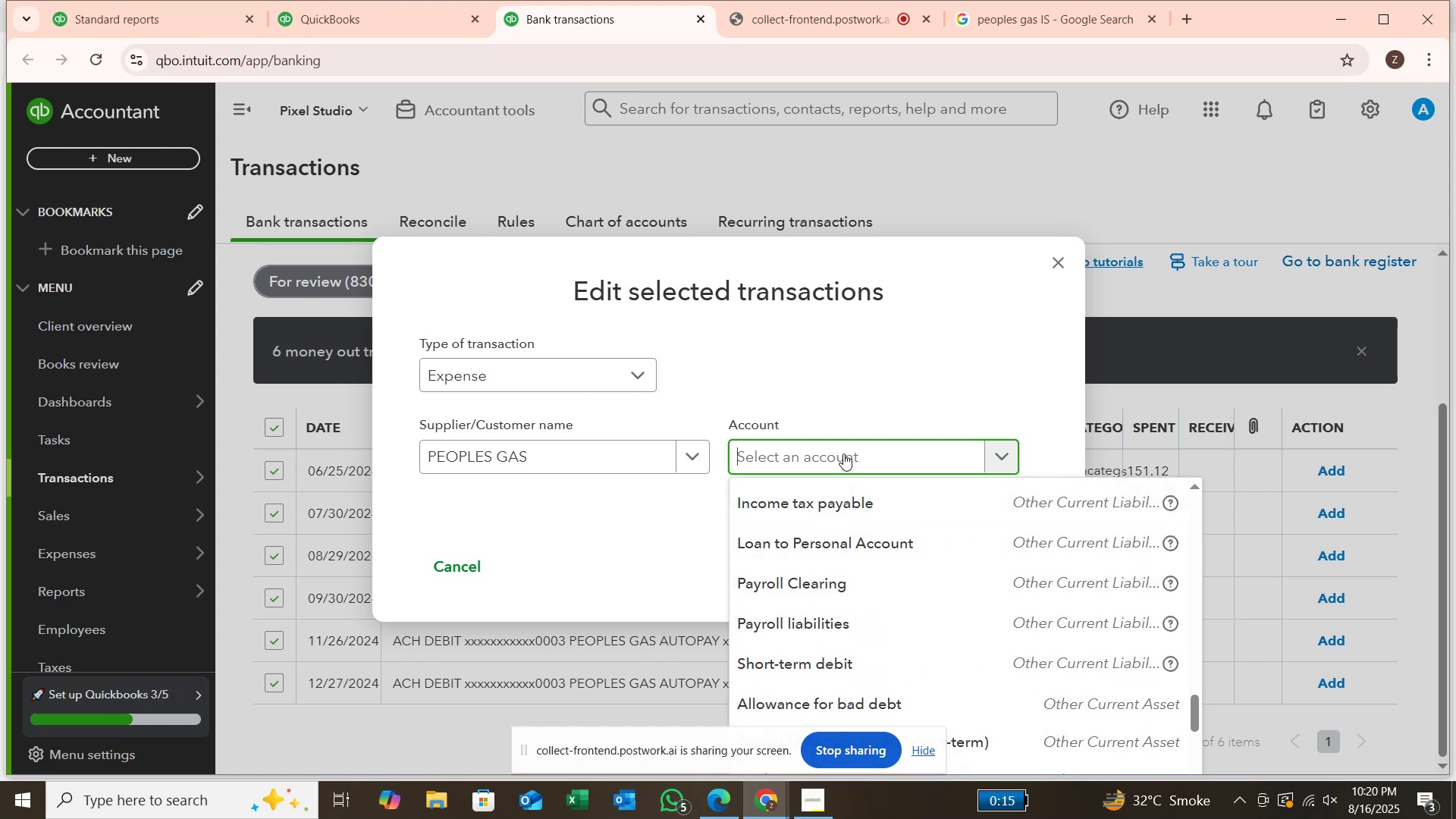 
left_click([843, 453])
 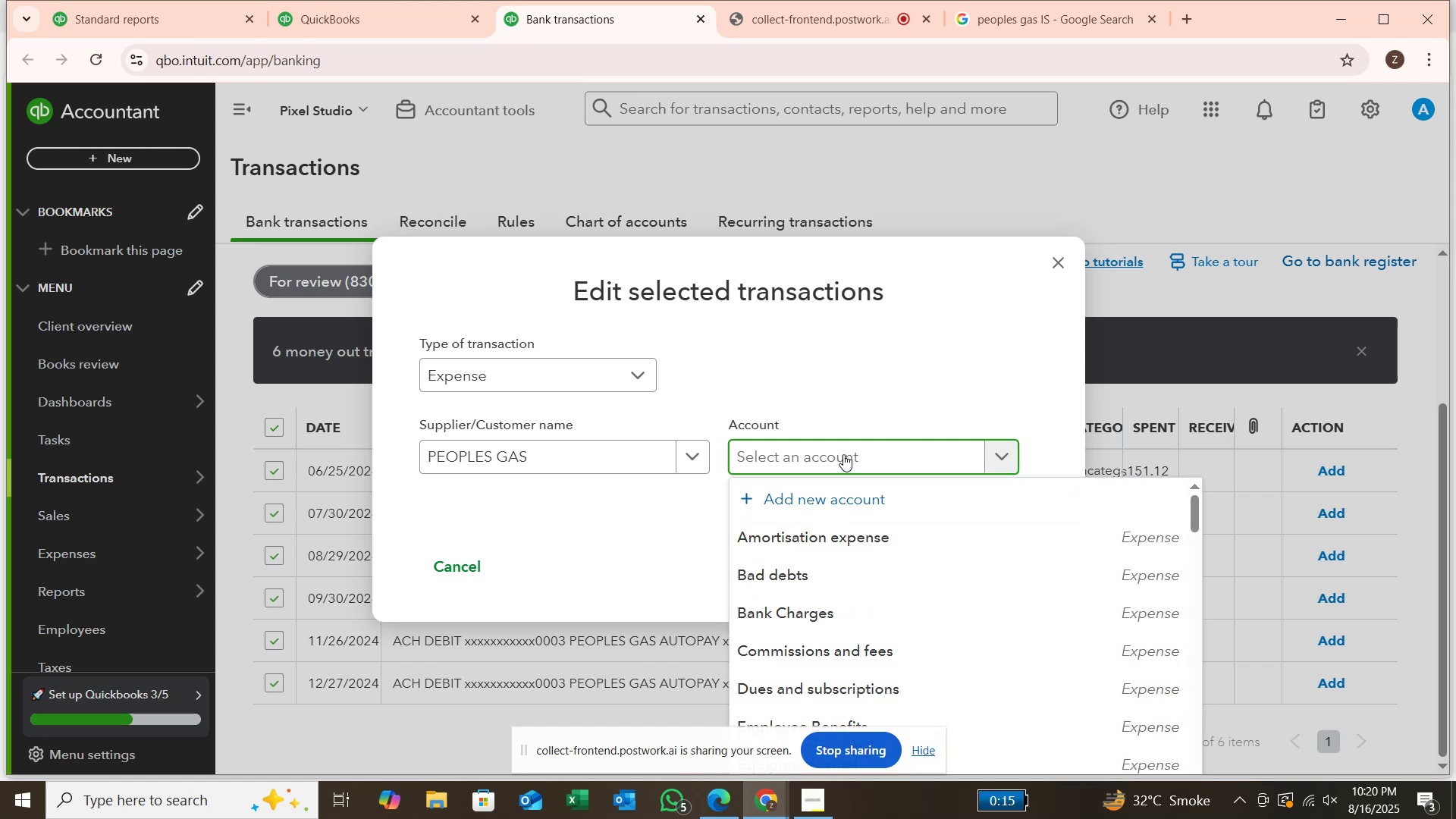 
type(UTI)
 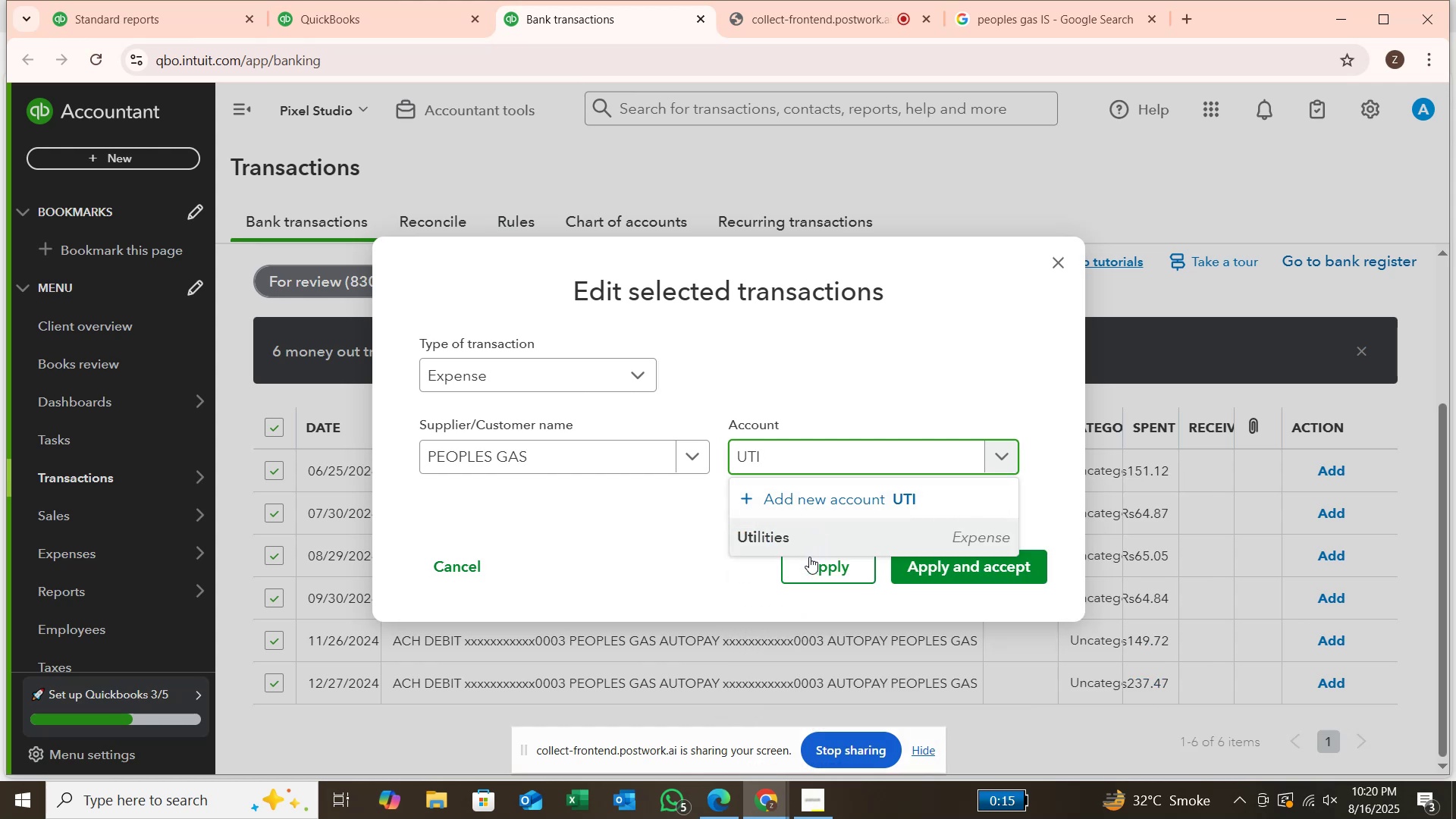 
left_click([812, 544])
 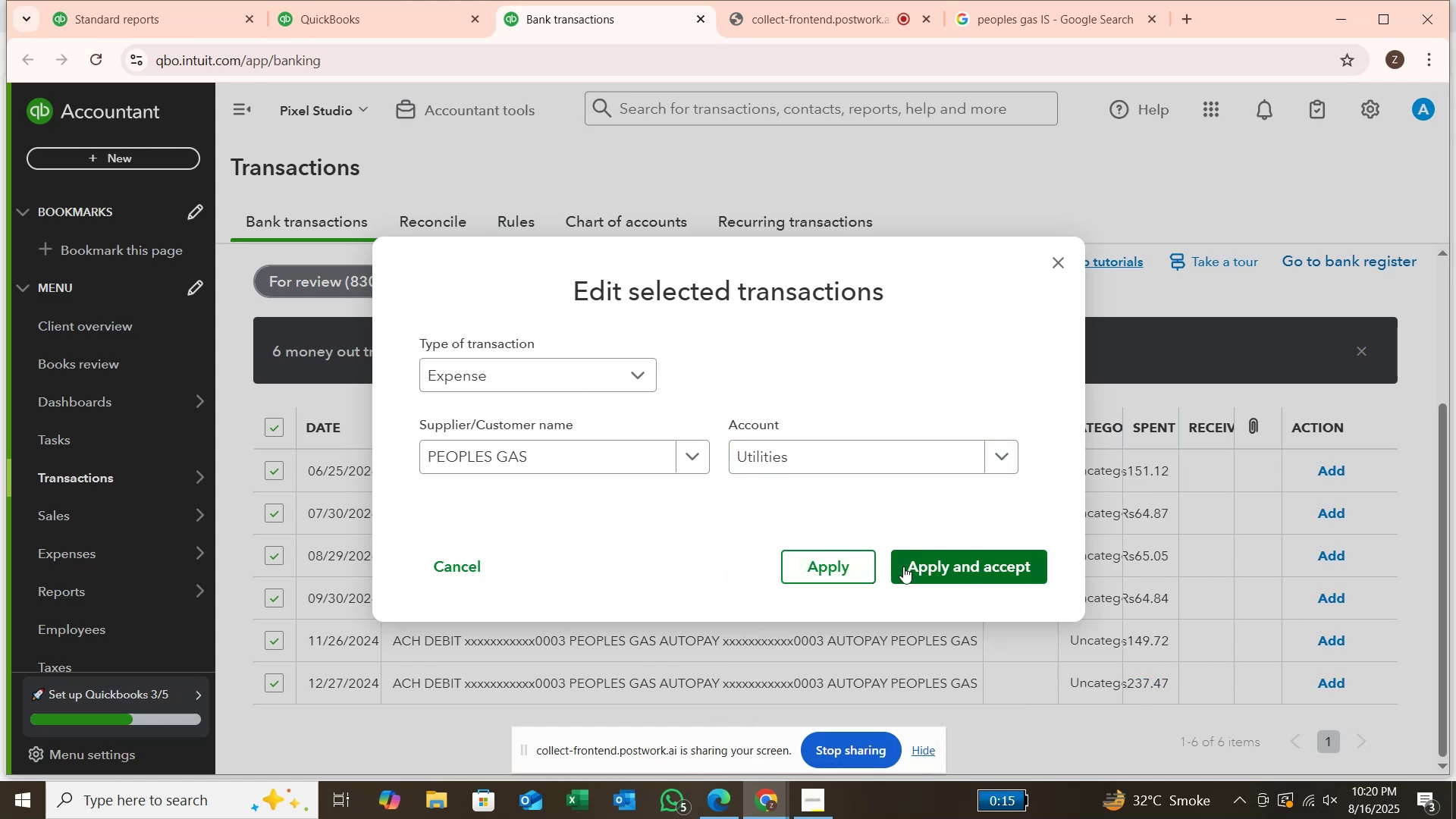 
left_click([906, 566])
 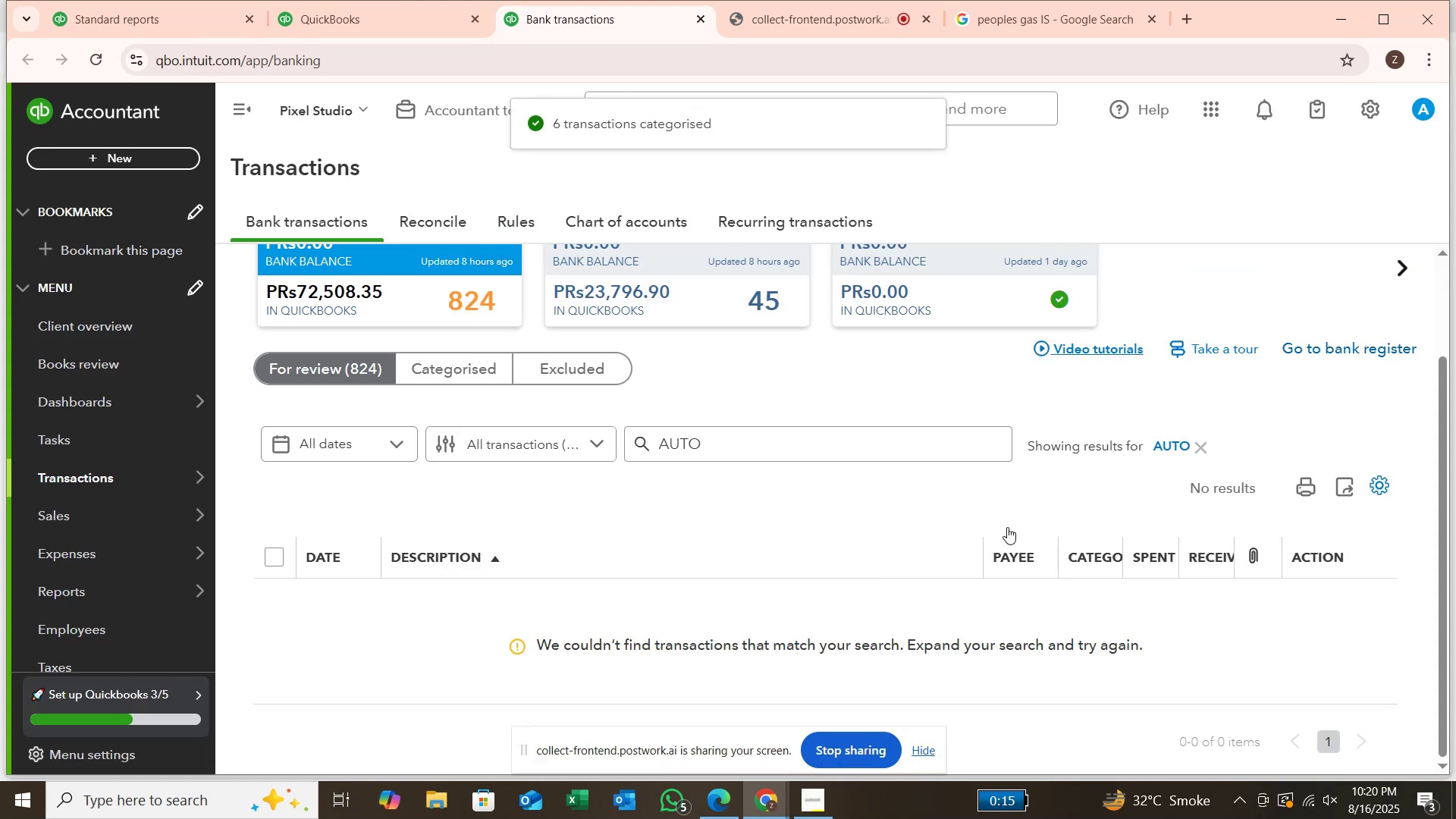 
left_click([1205, 444])
 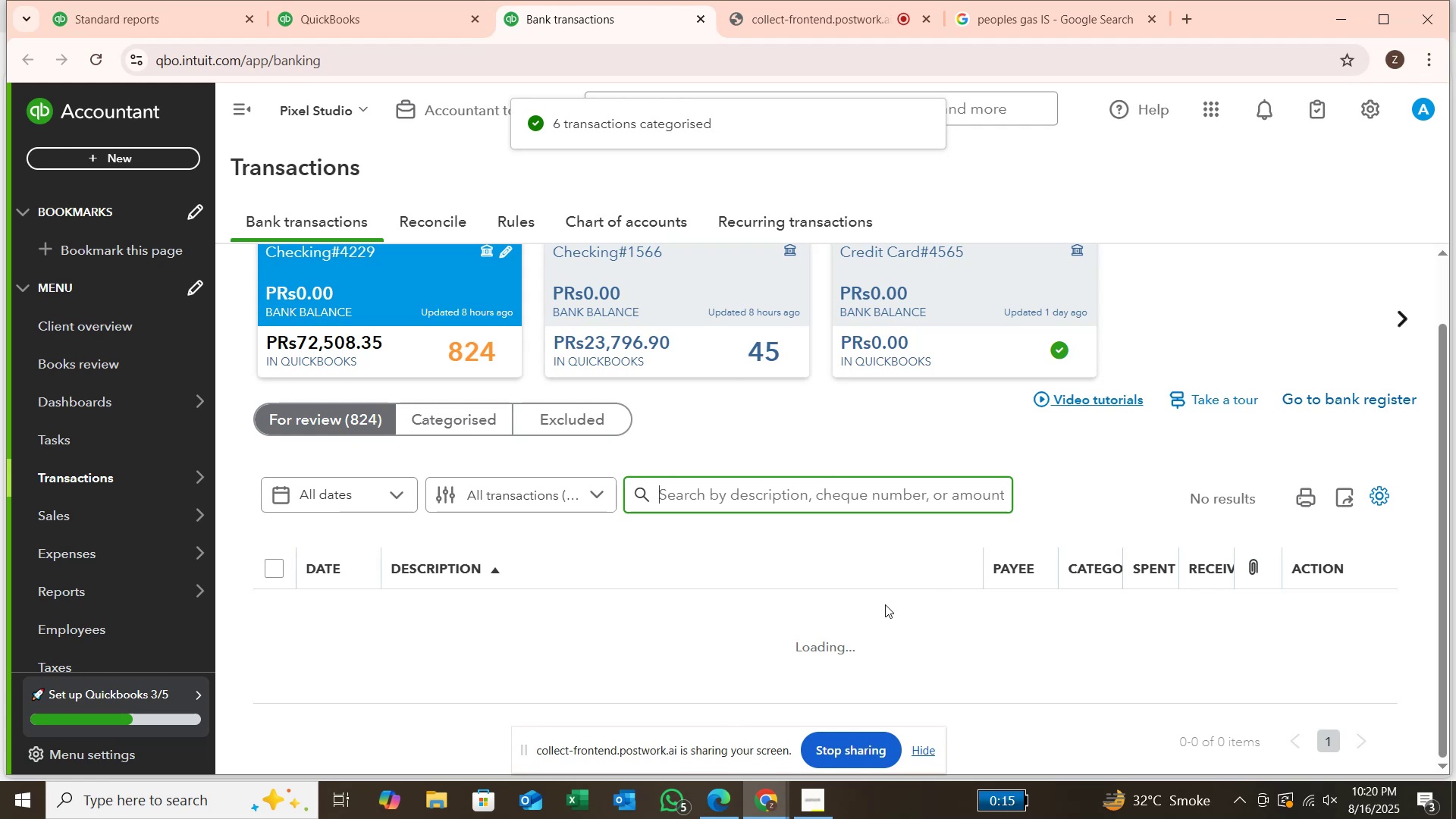 
scroll: coordinate [883, 607], scroll_direction: down, amount: 4.0
 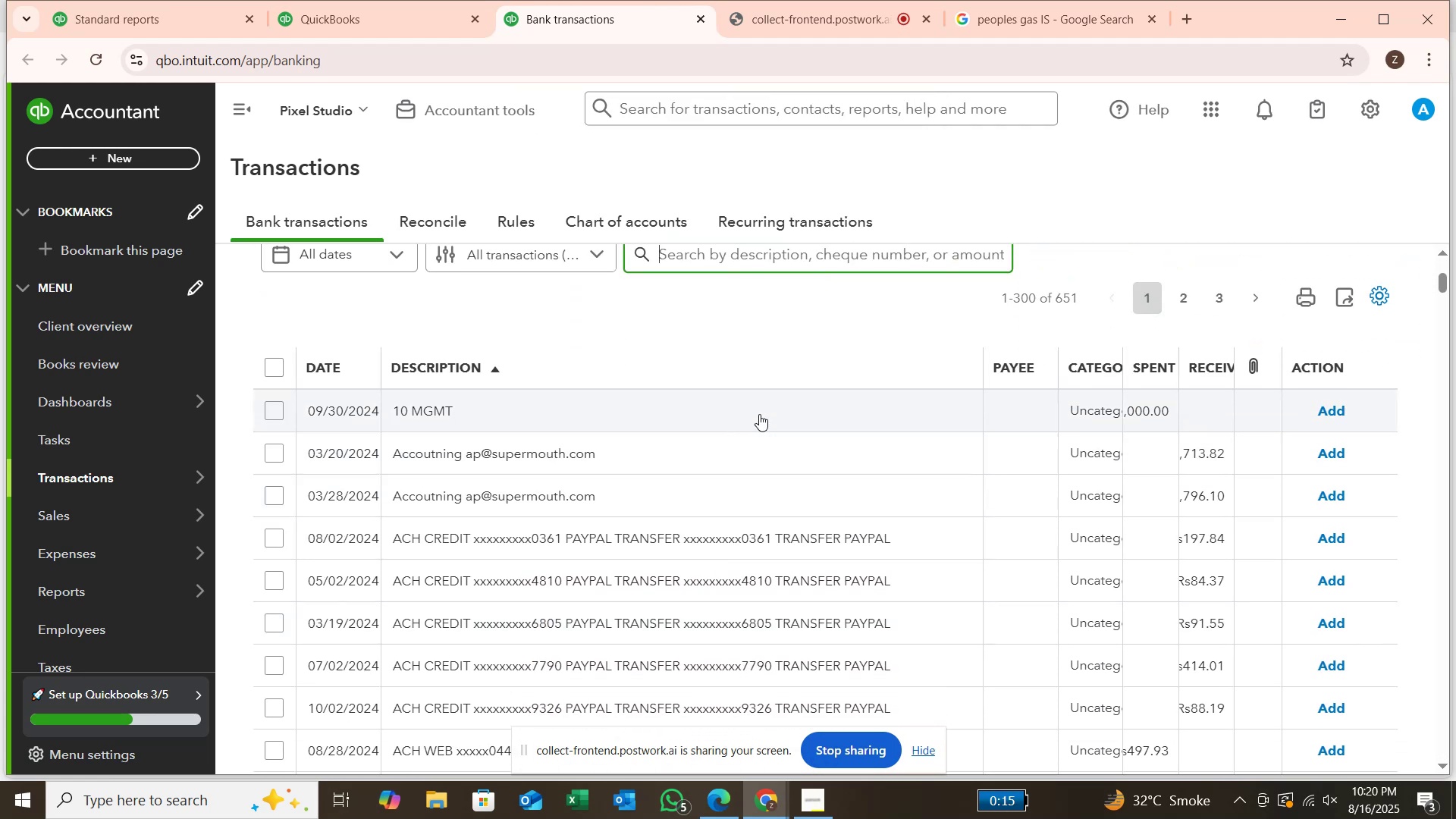 
scroll: coordinate [811, 560], scroll_direction: up, amount: 1.0
 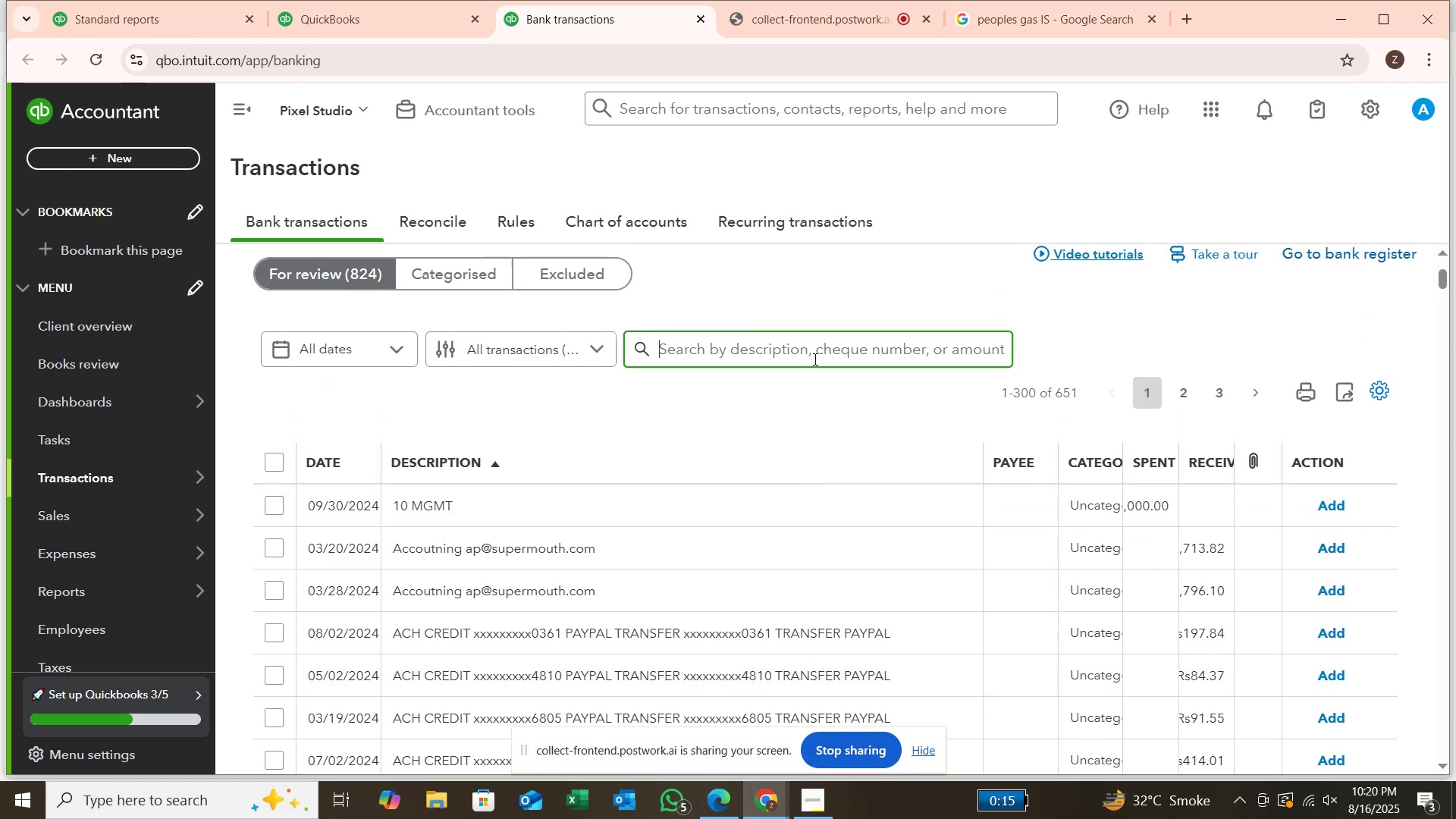 
left_click([814, 357])
 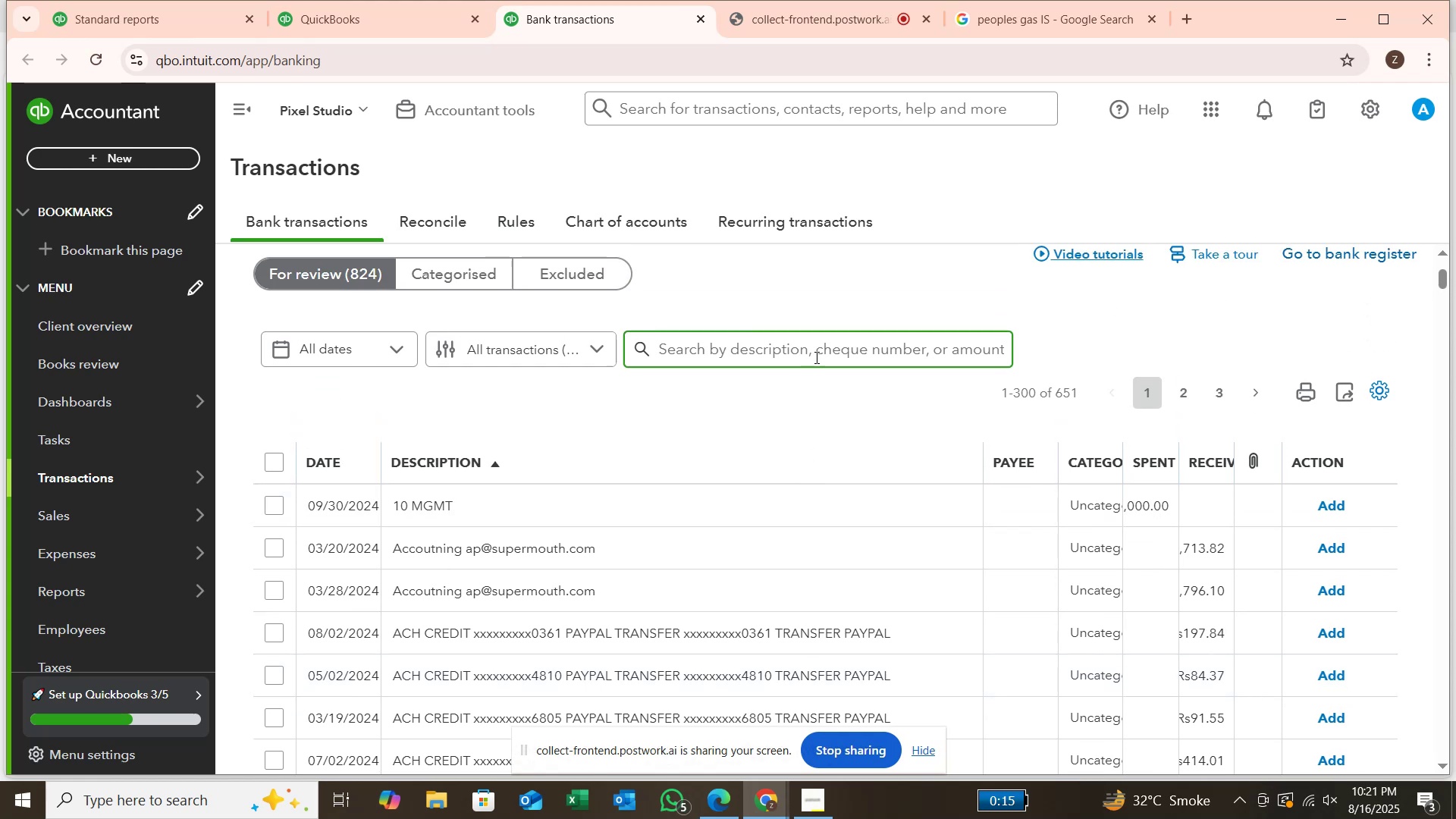 
type(PAYPAL)
 